 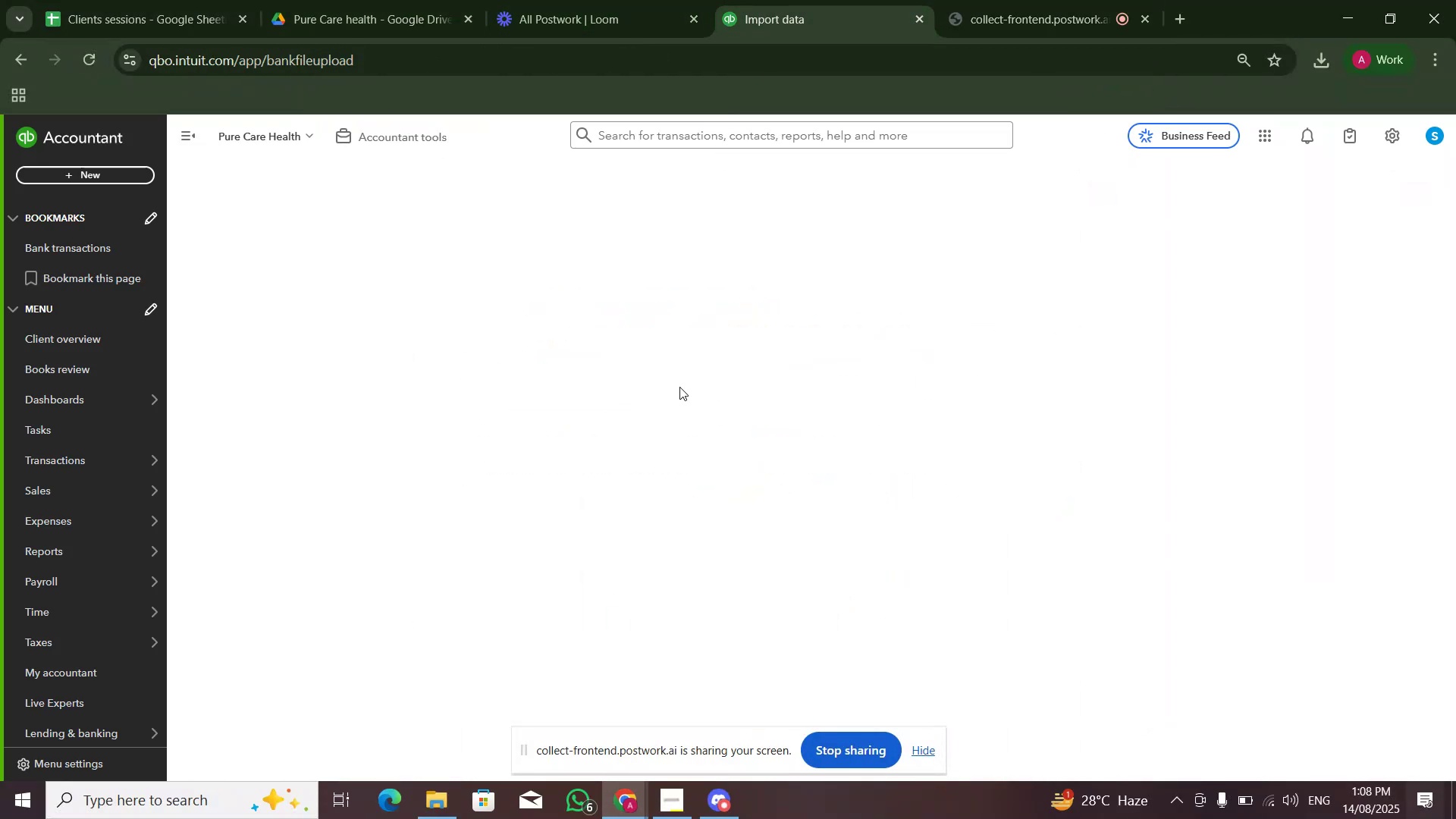 
mouse_move([669, 366])
 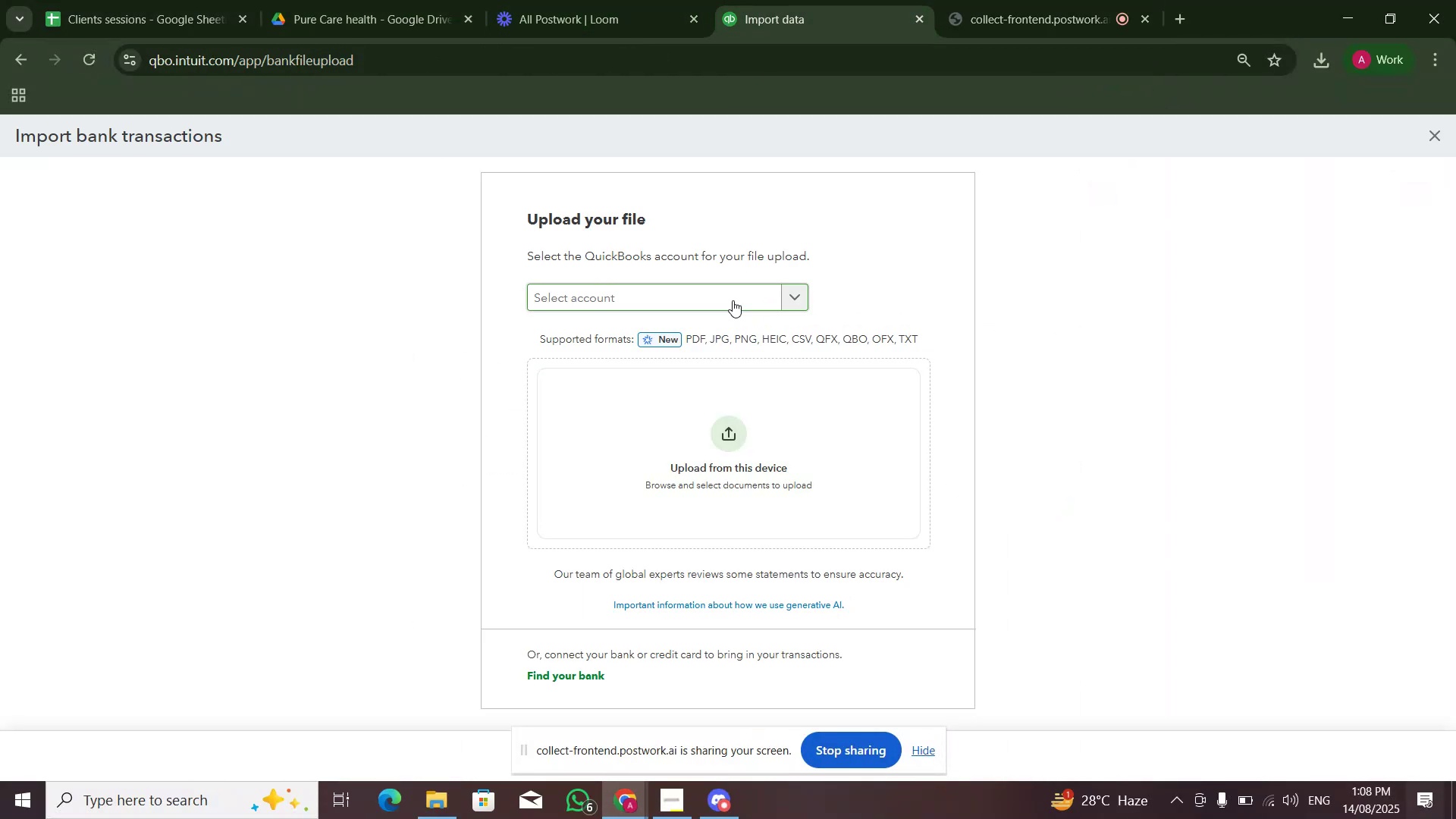 
left_click([731, 300])
 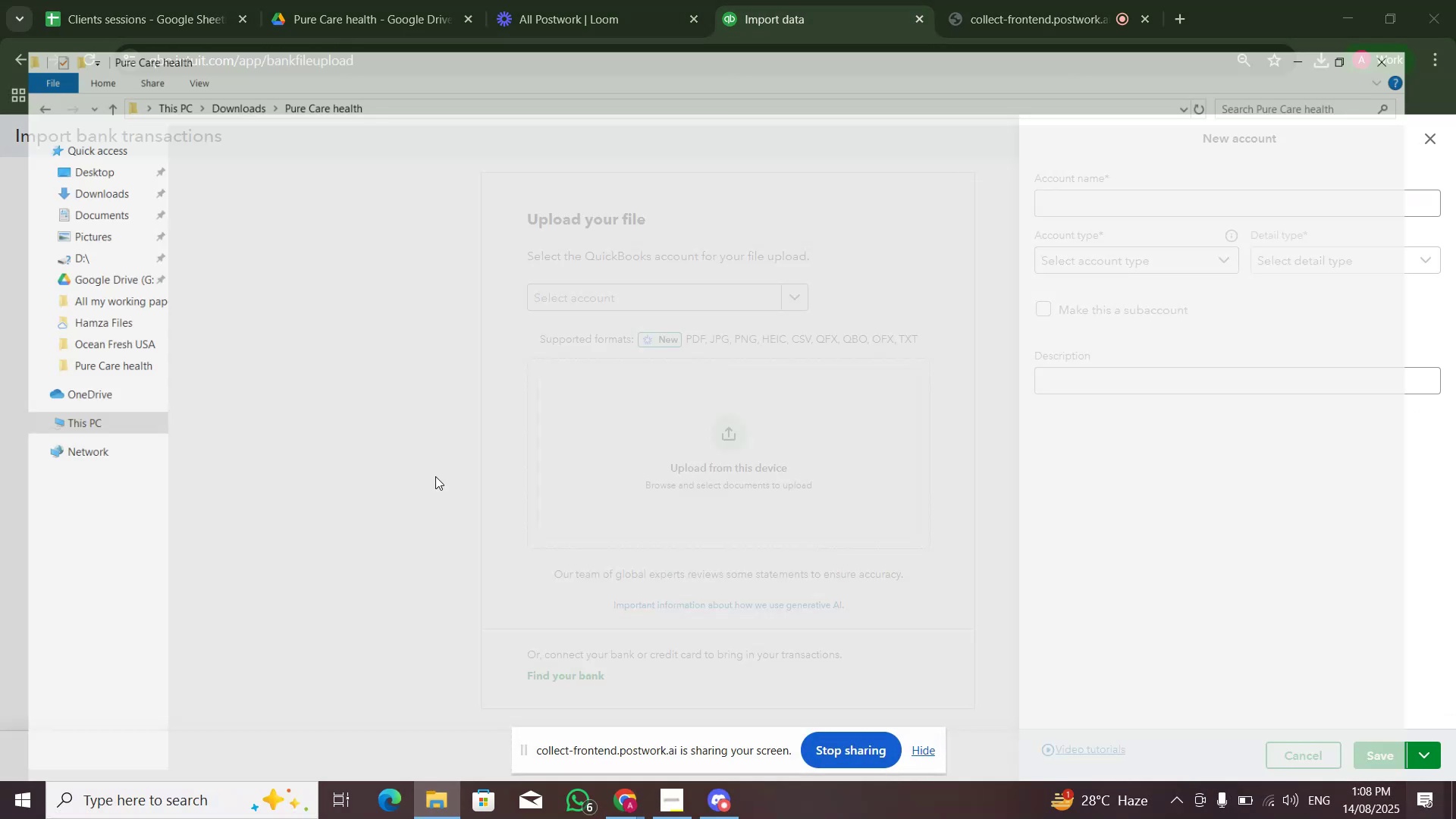 
double_click([520, 114])
 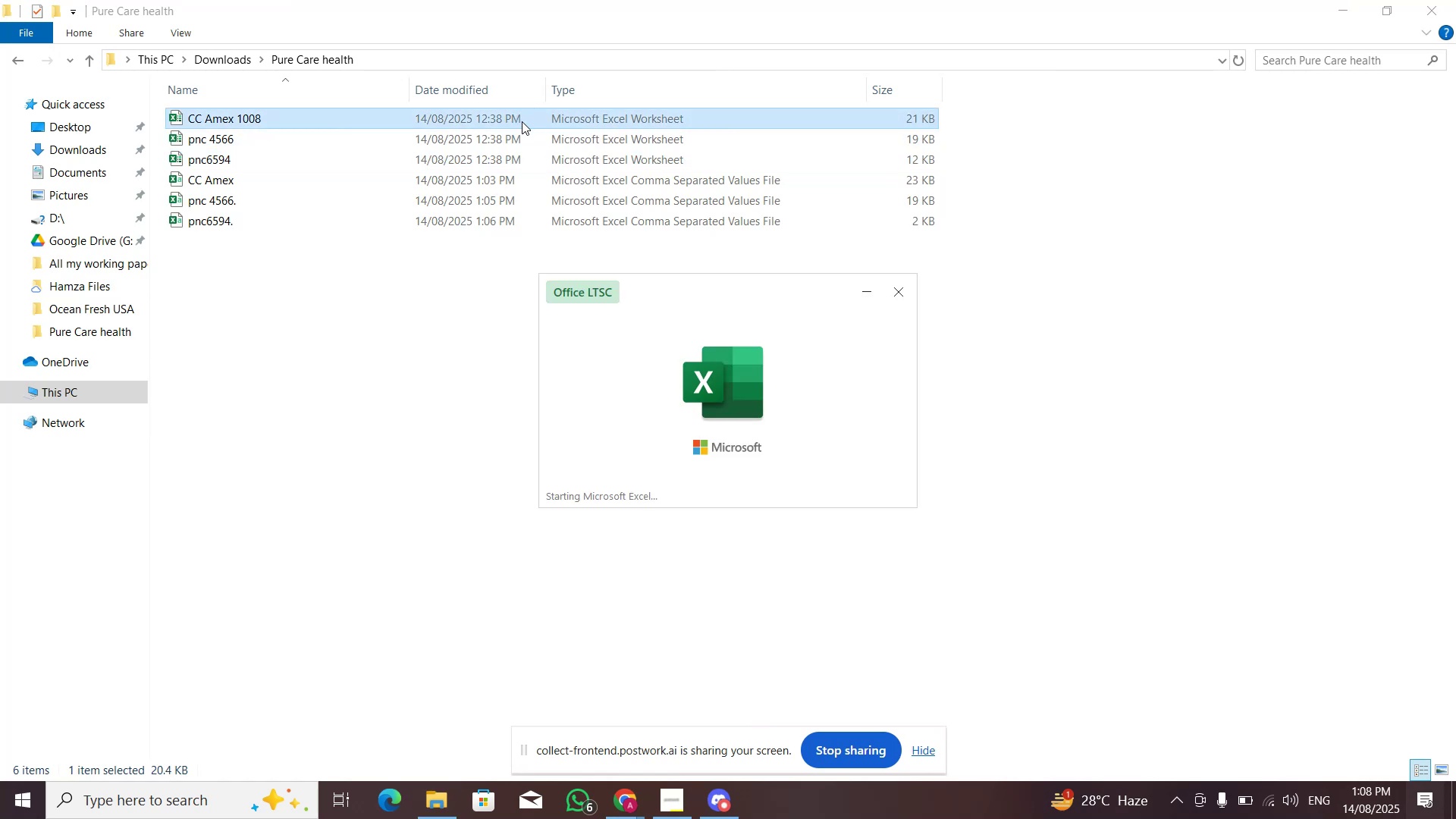 
key(Alt+AltLeft)
 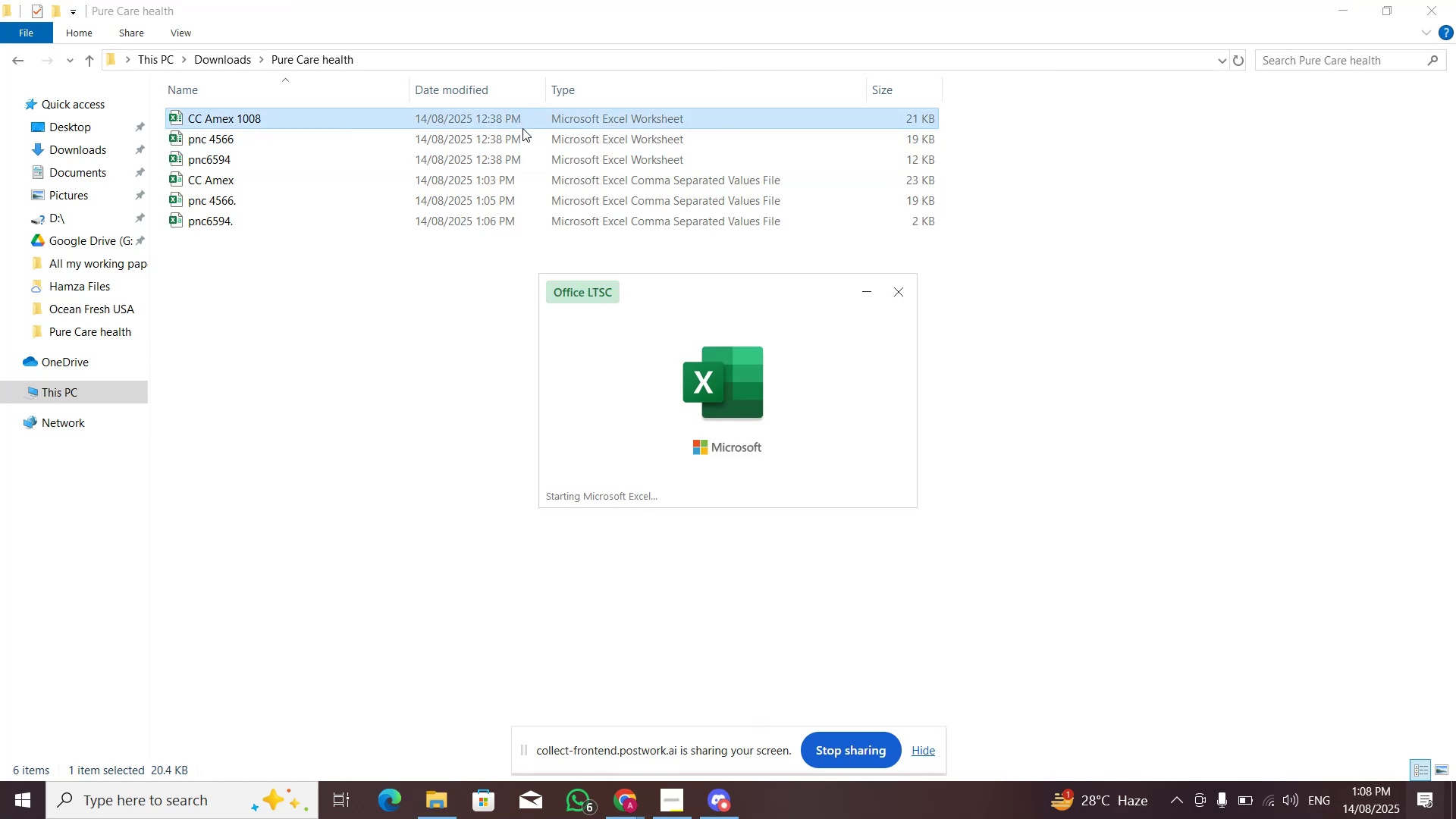 
key(Alt+Tab)
 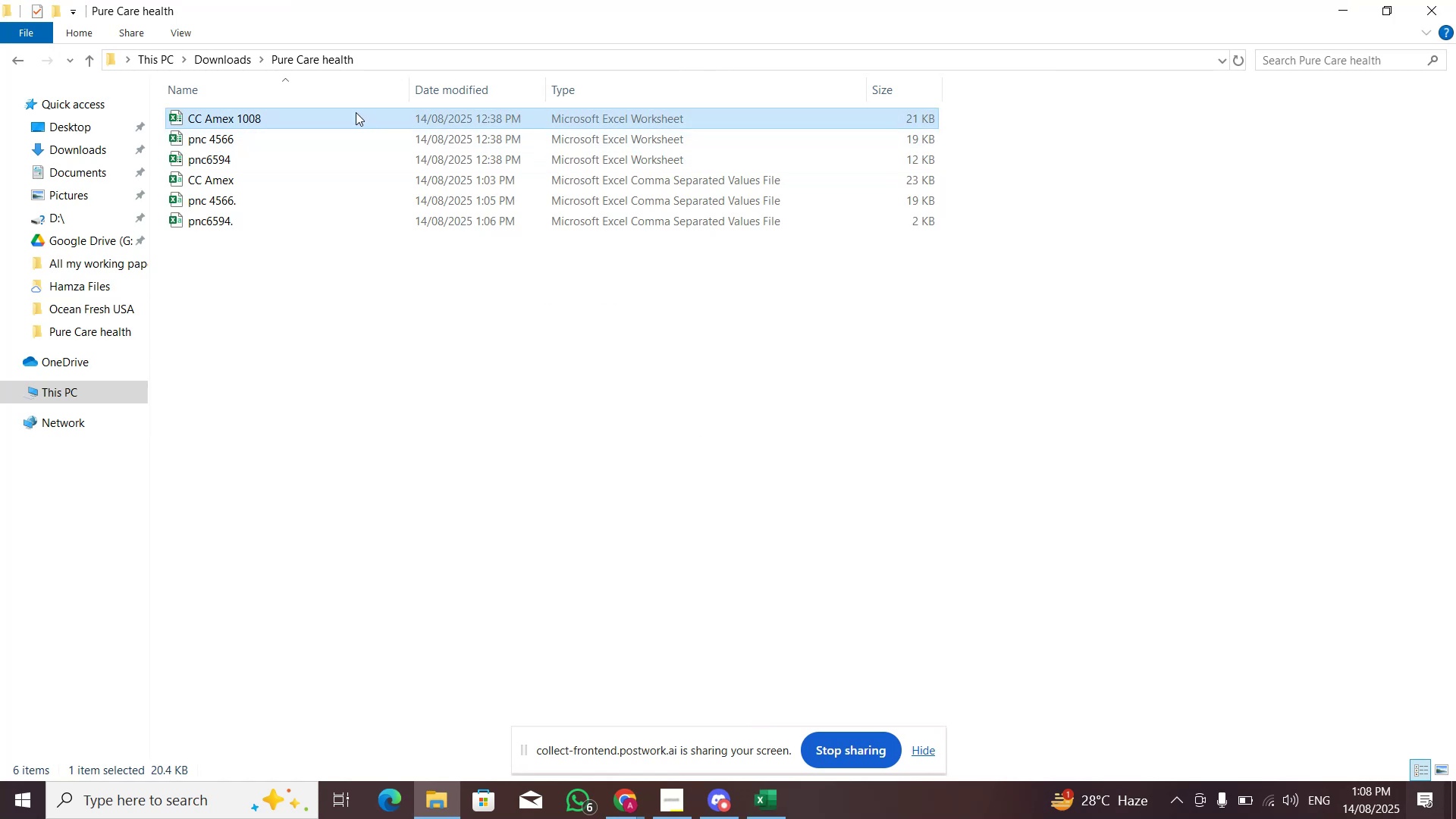 
key(F2)
 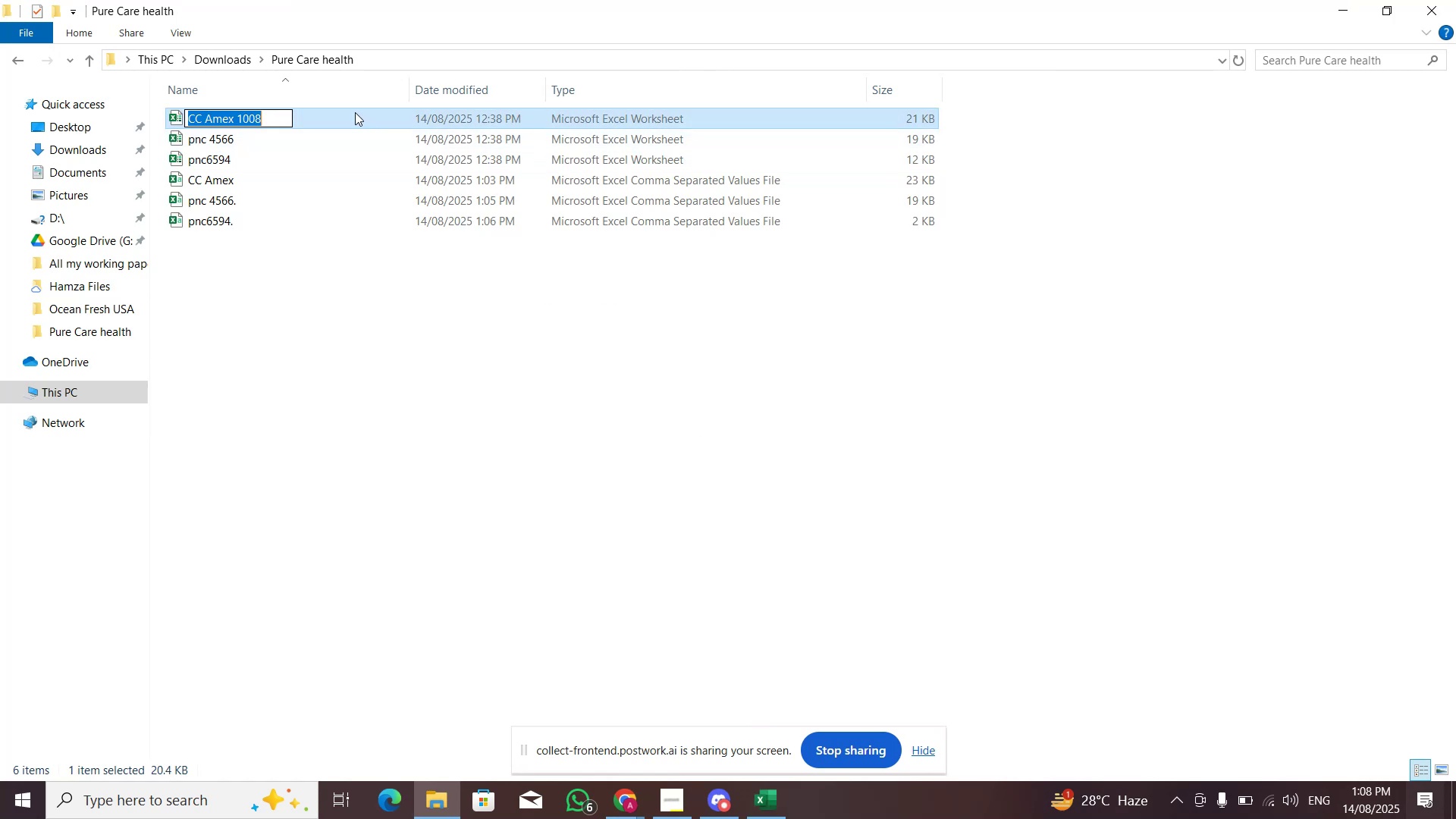 
key(Control+C)
 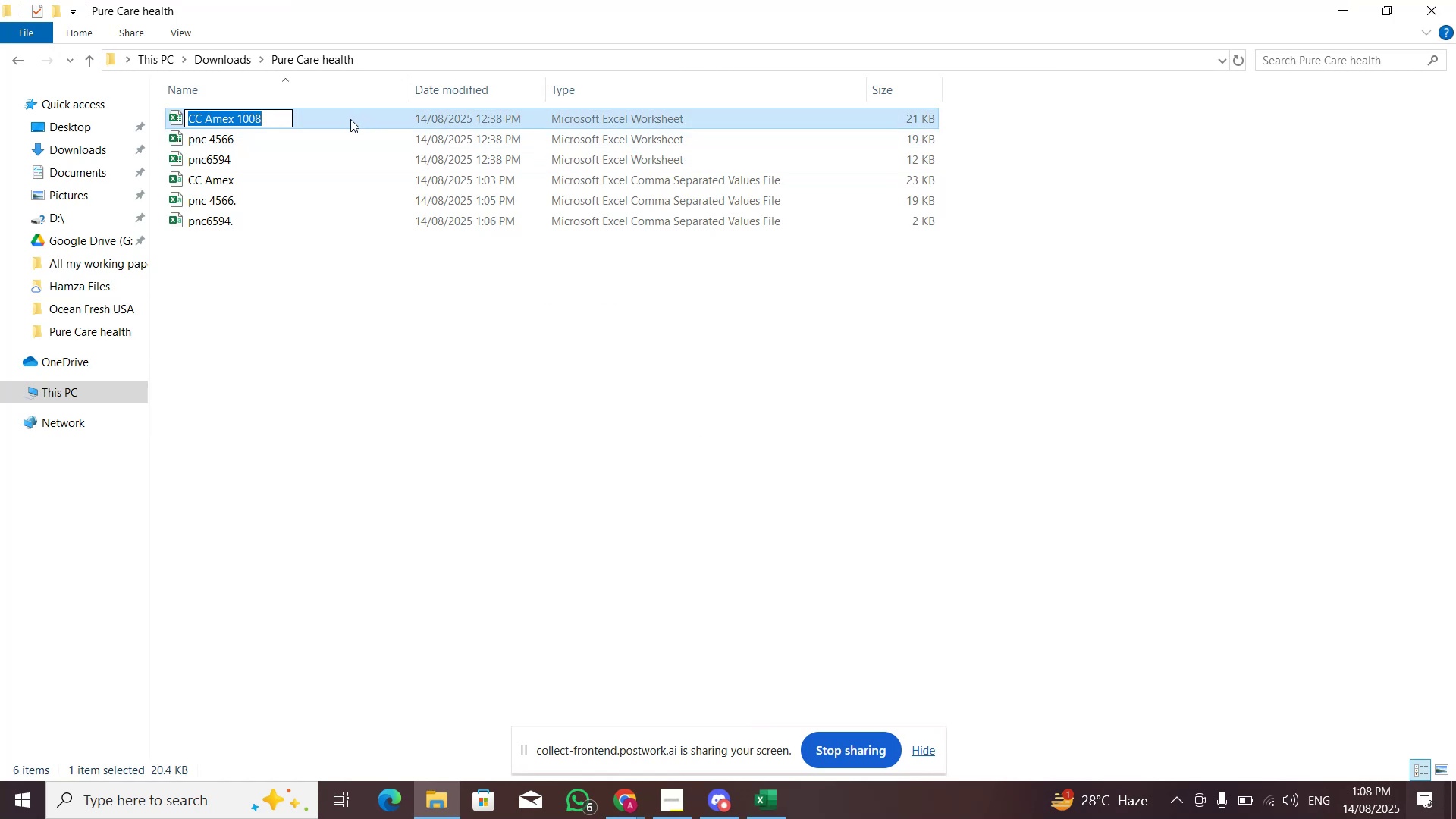 
key(Alt+Tab)
 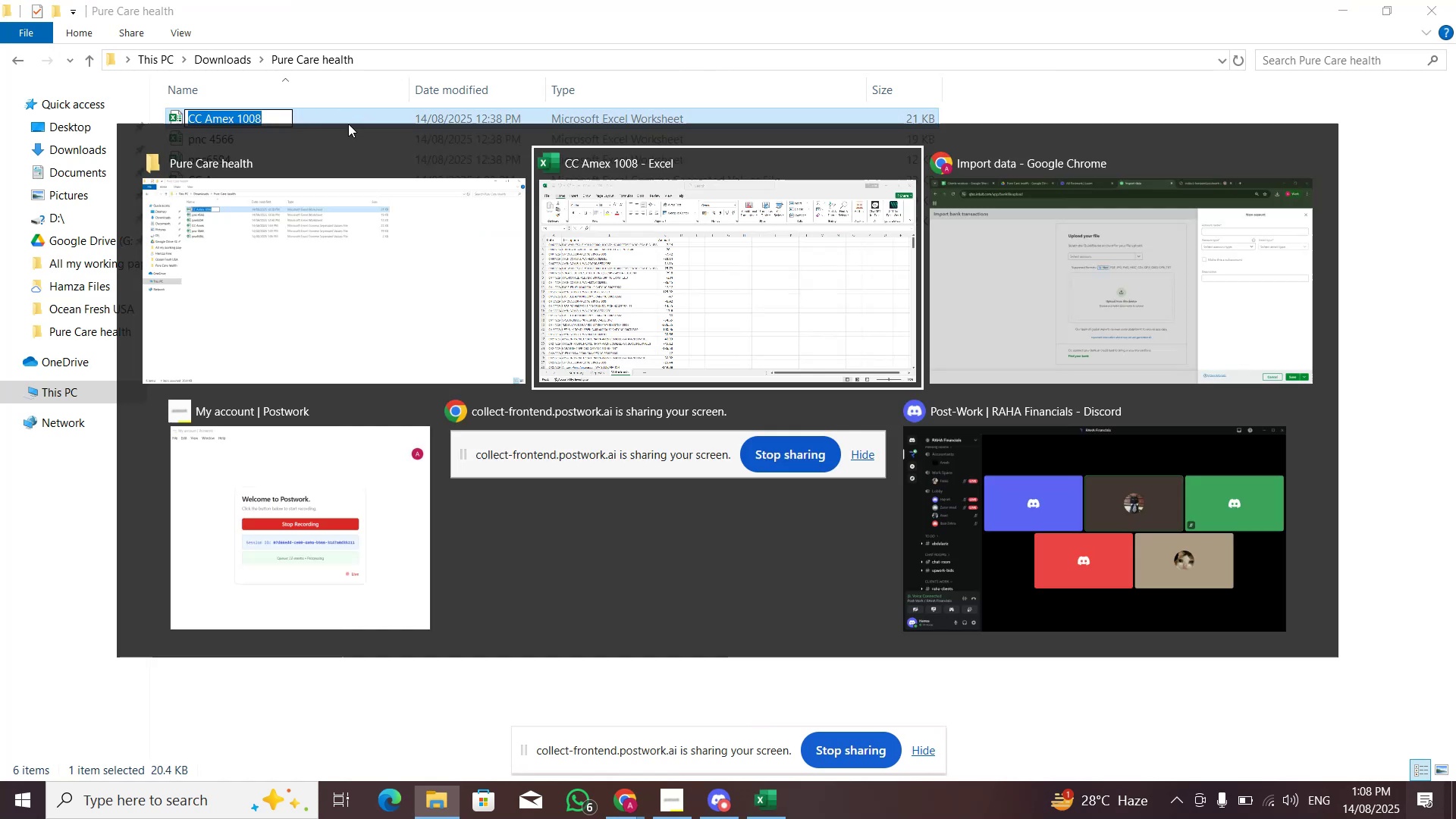 
key(Alt+Tab)
 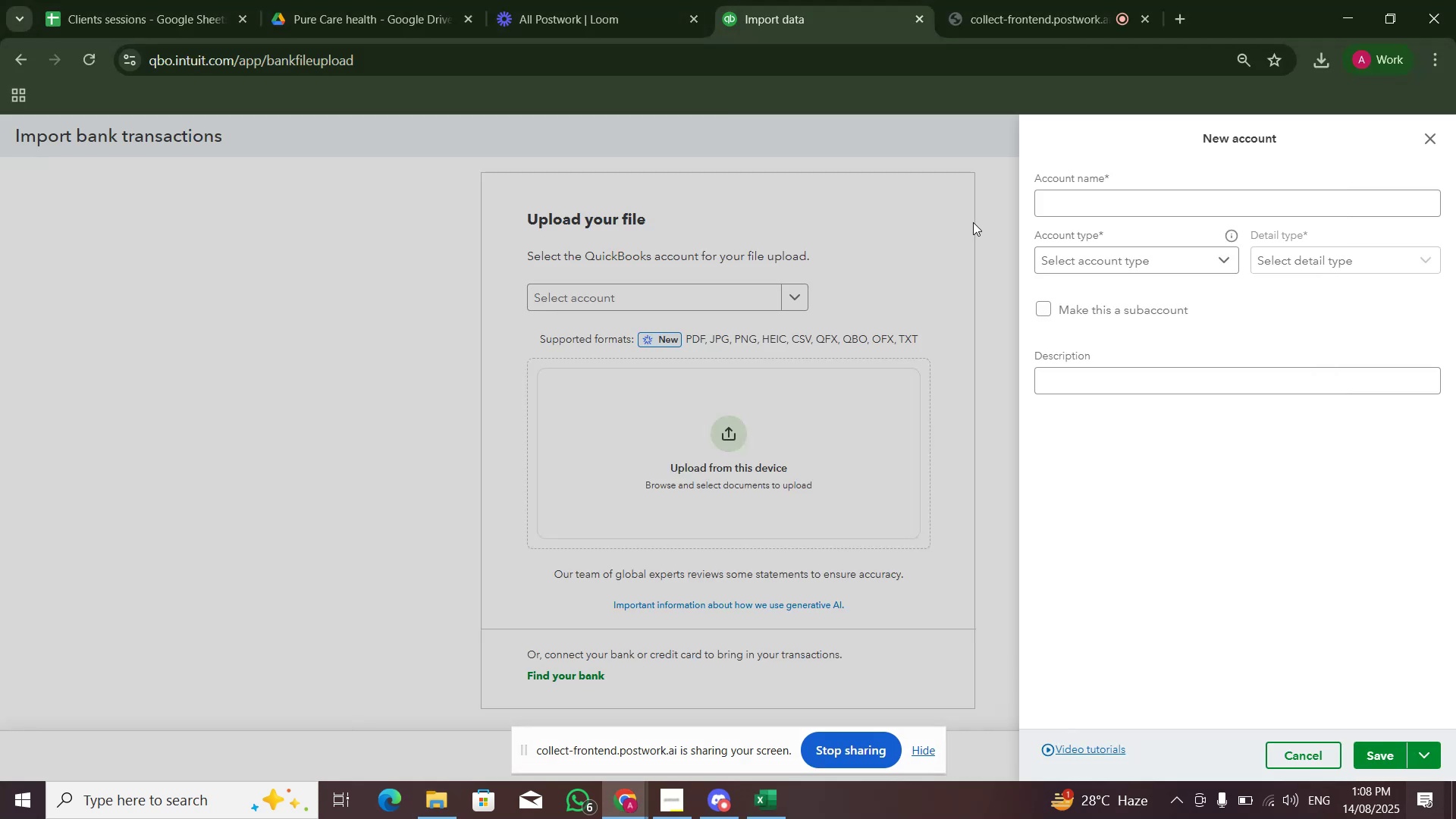 
left_click([1064, 214])
 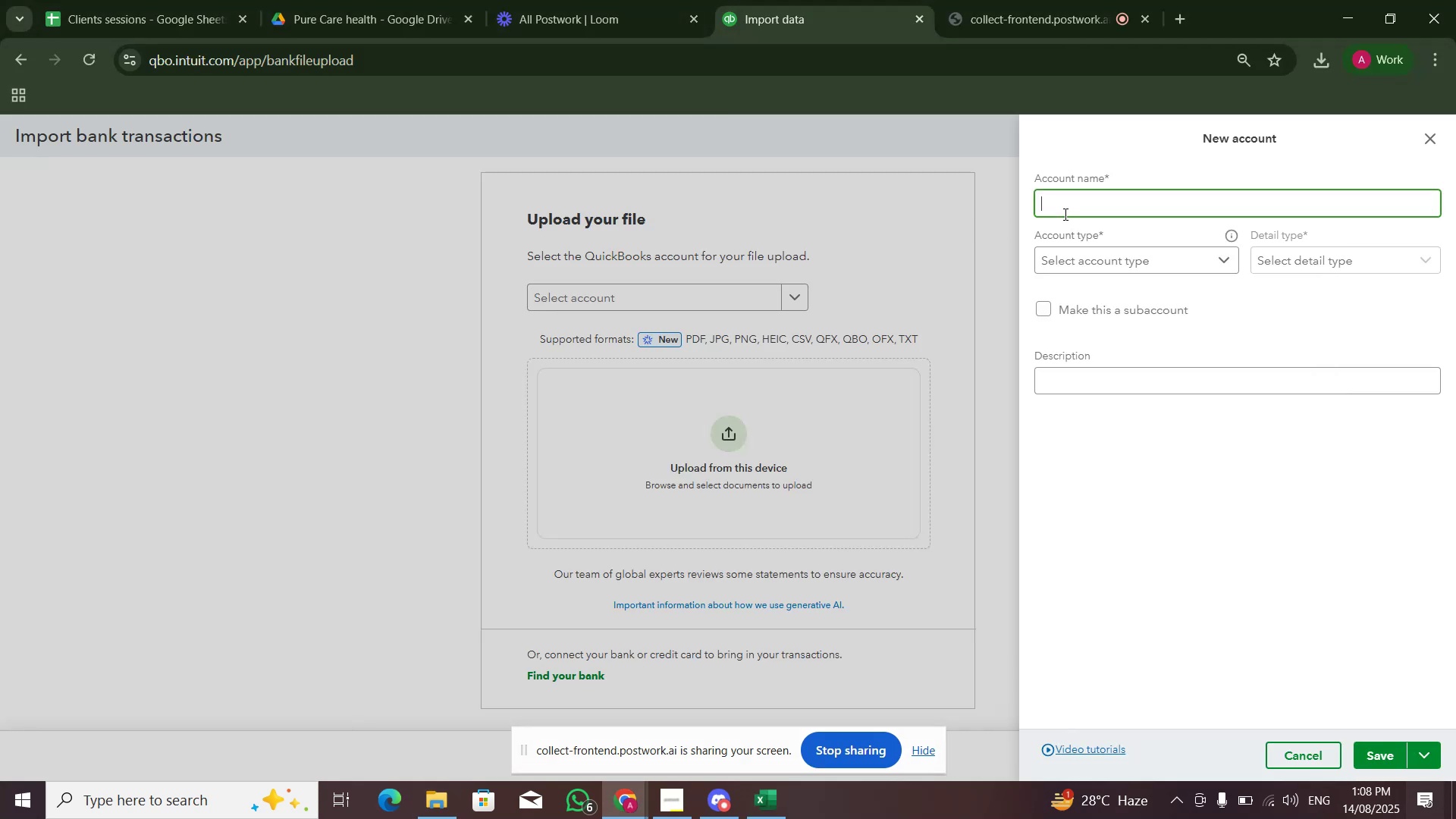 
key(Control+V)
 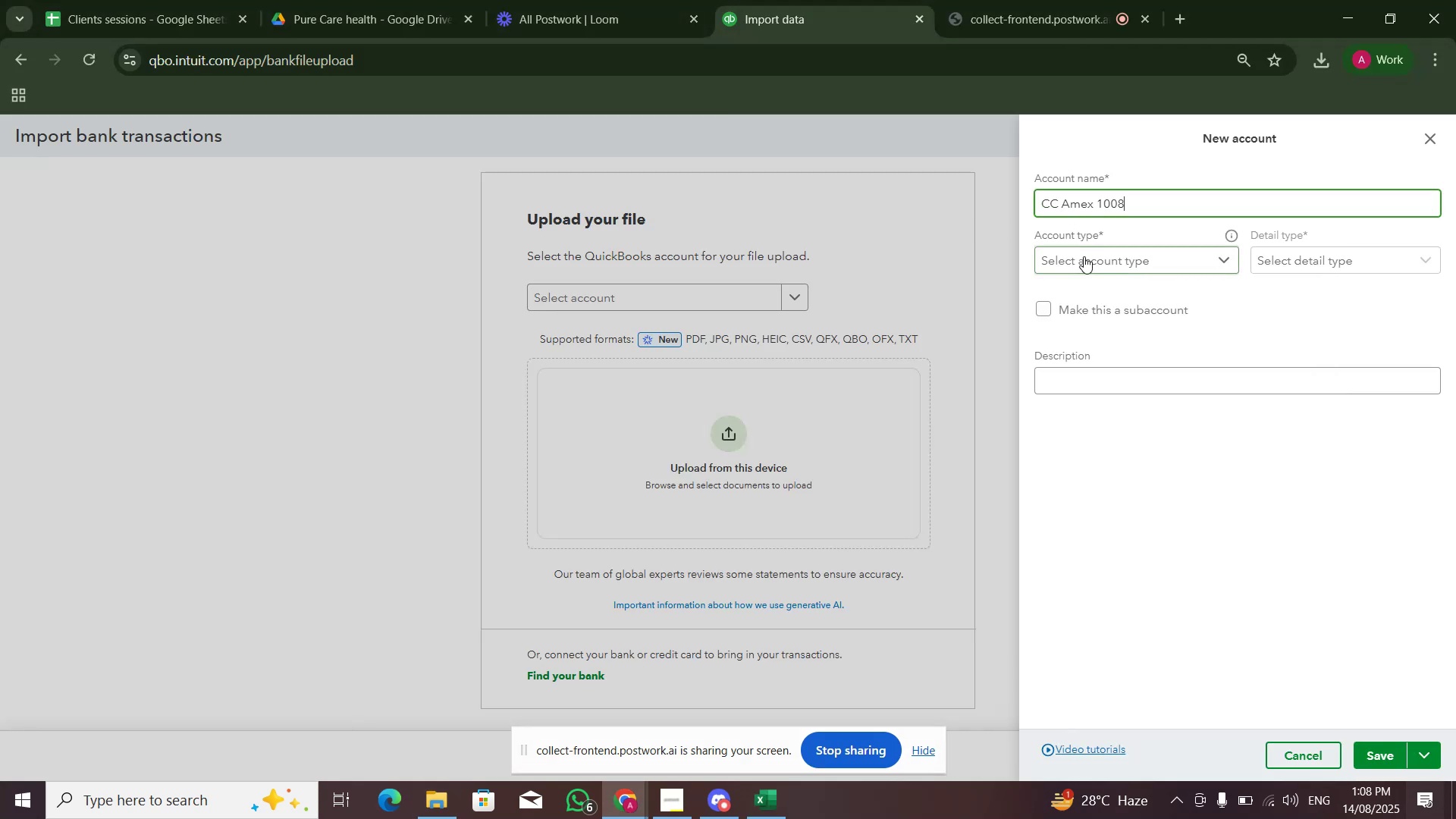 
left_click([1087, 259])
 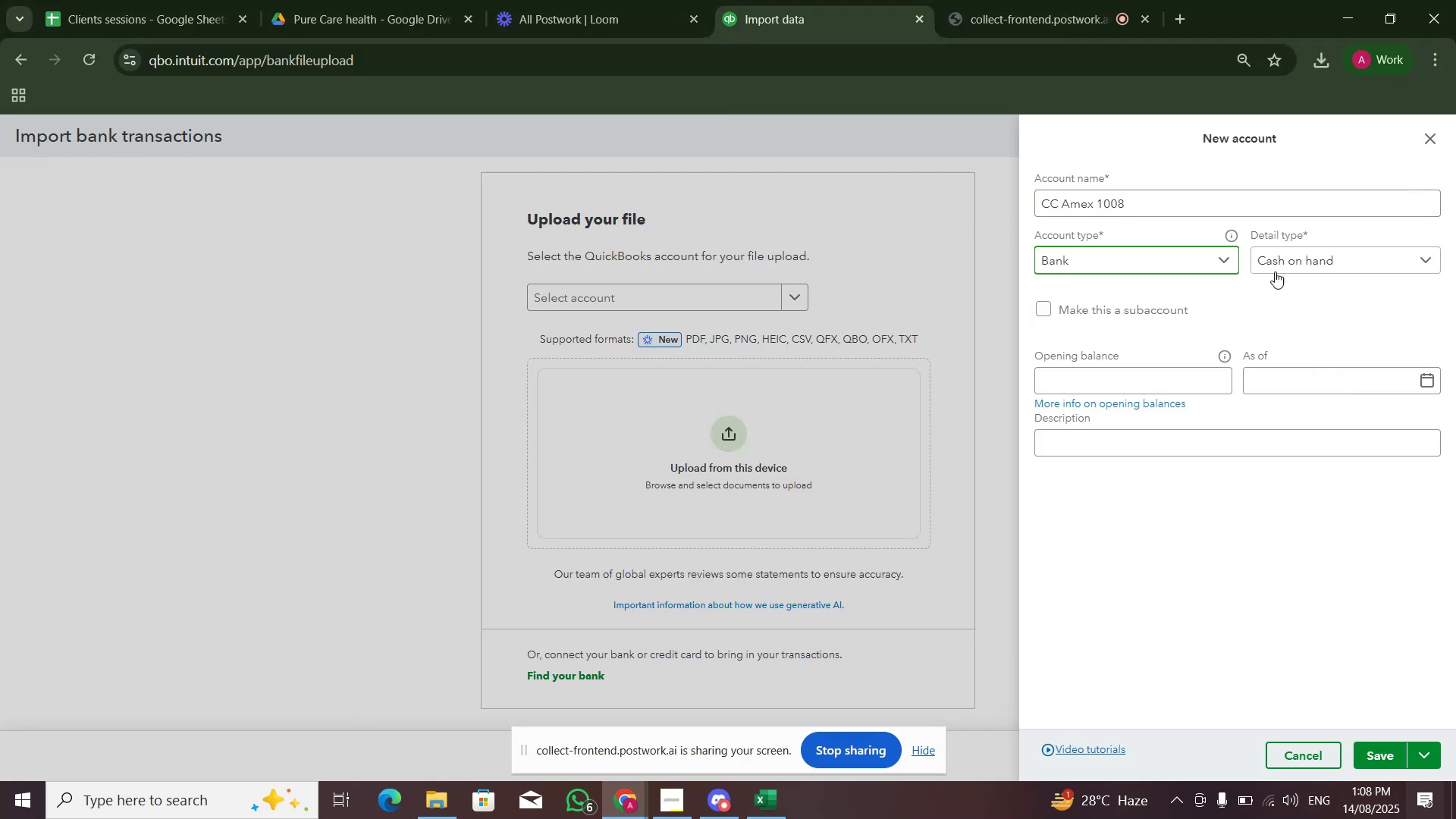 
double_click([1297, 259])
 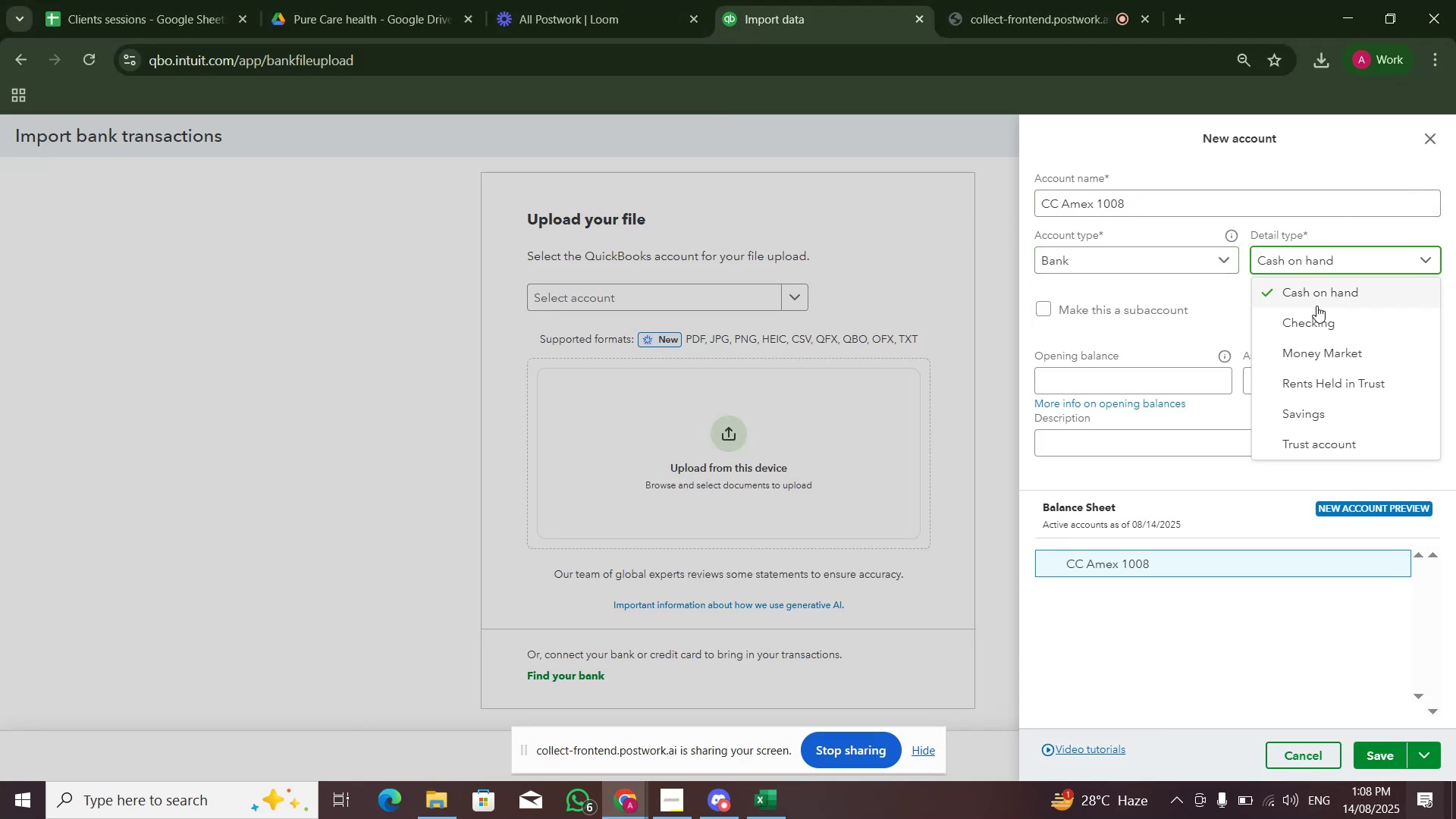 
left_click([1316, 299])
 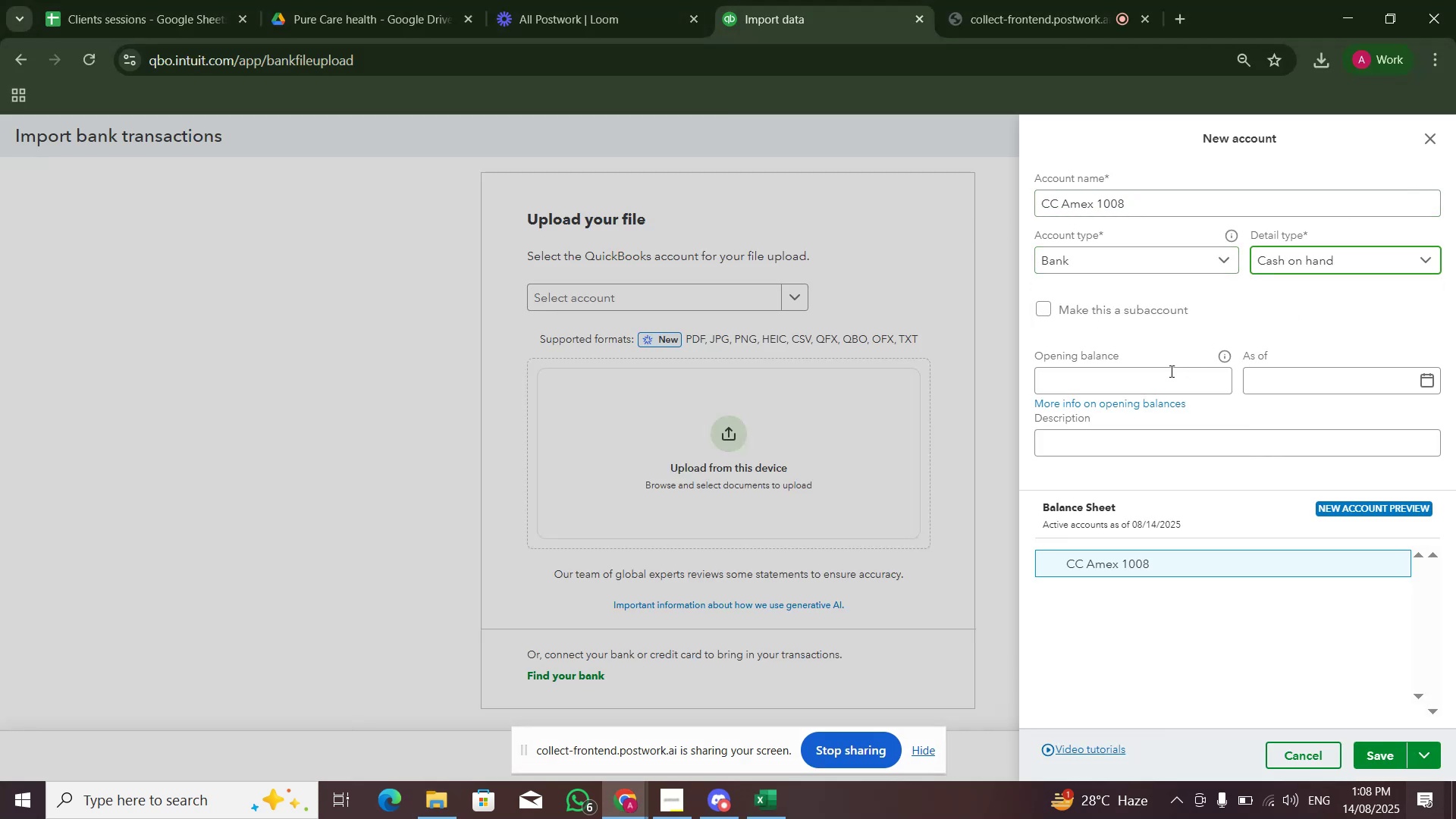 
left_click([1166, 381])
 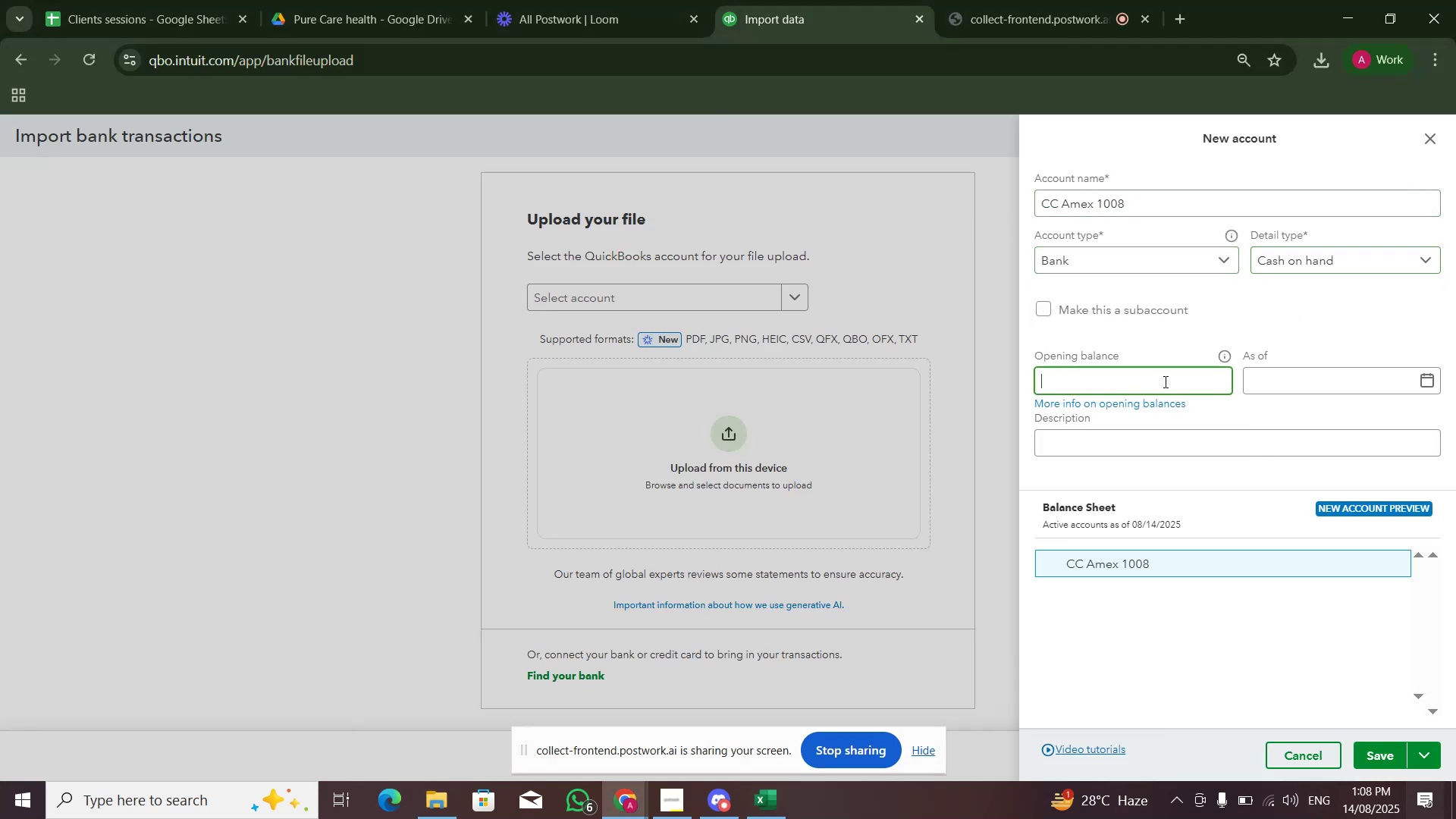 
key(Alt+Tab)
 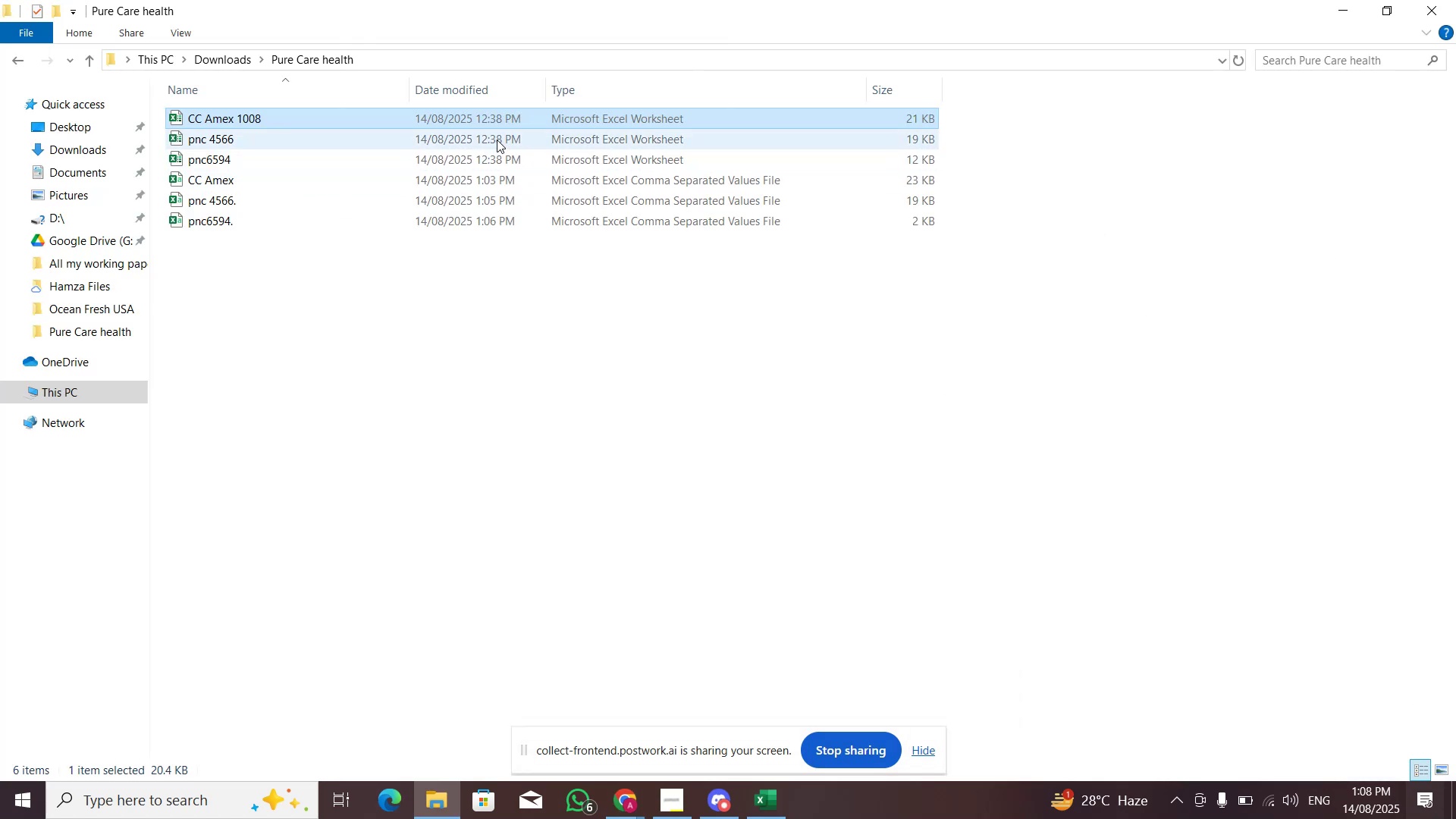 
double_click([504, 124])
 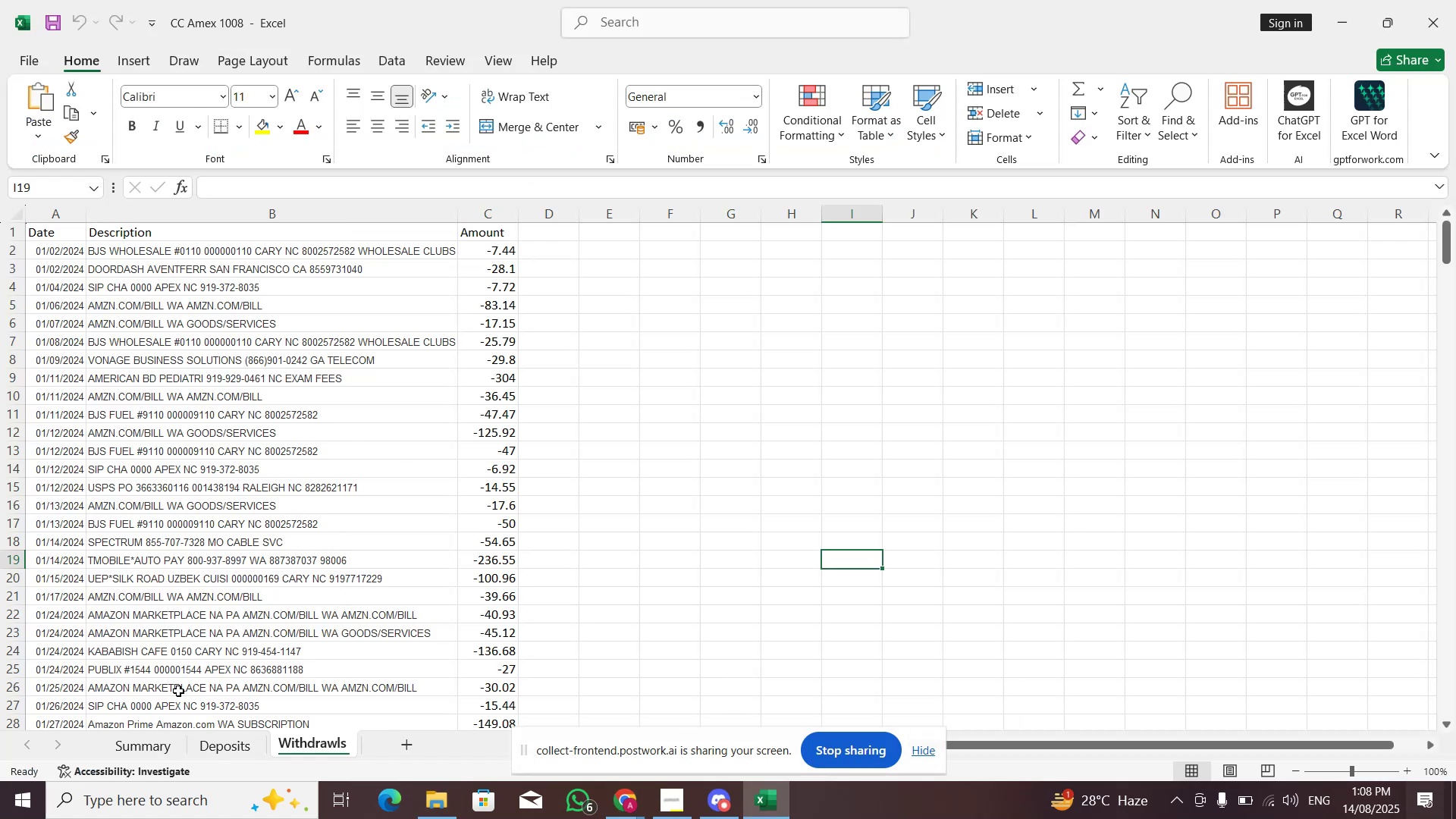 
left_click([162, 733])
 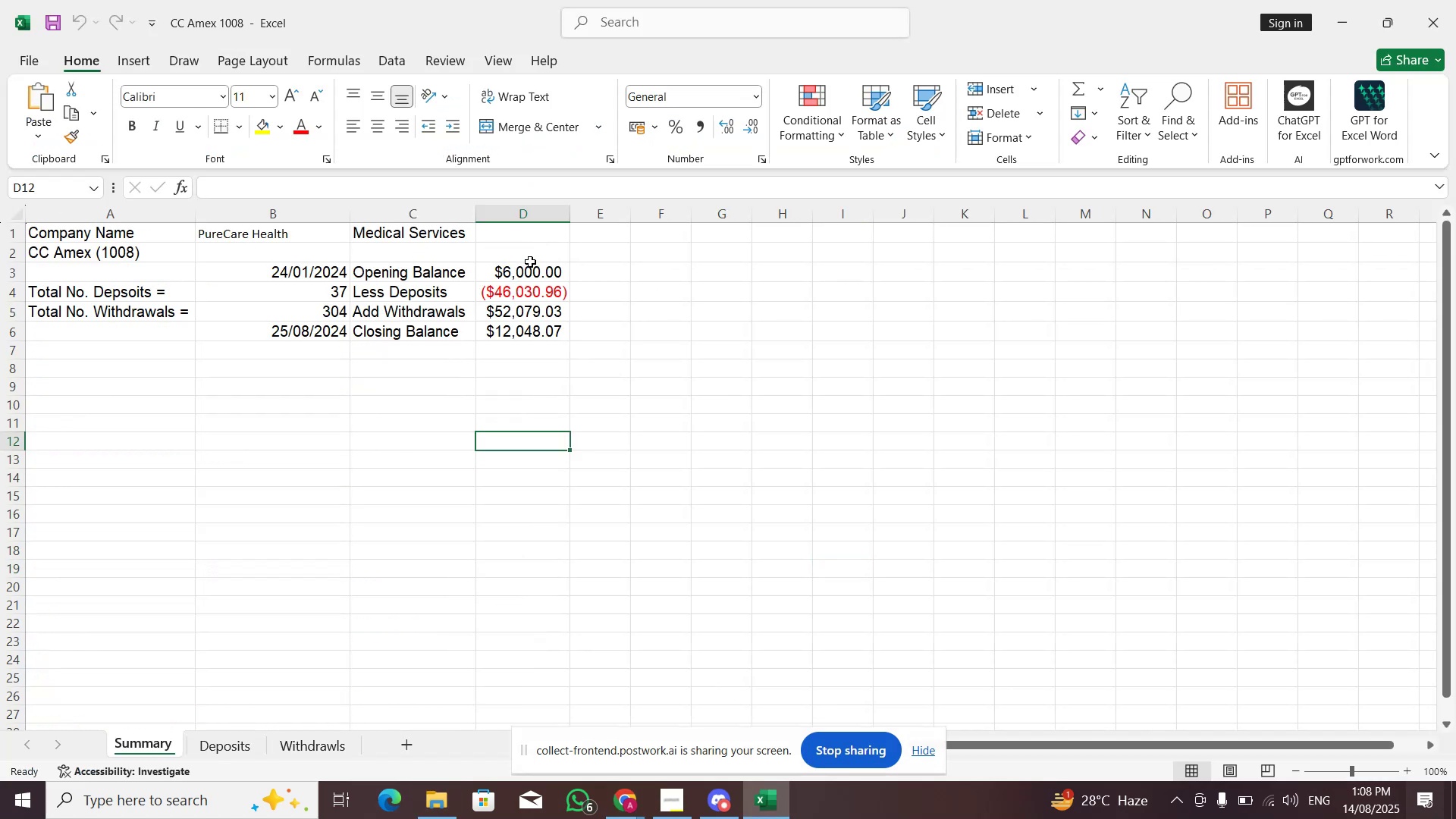 
key(Control+ControlLeft)
 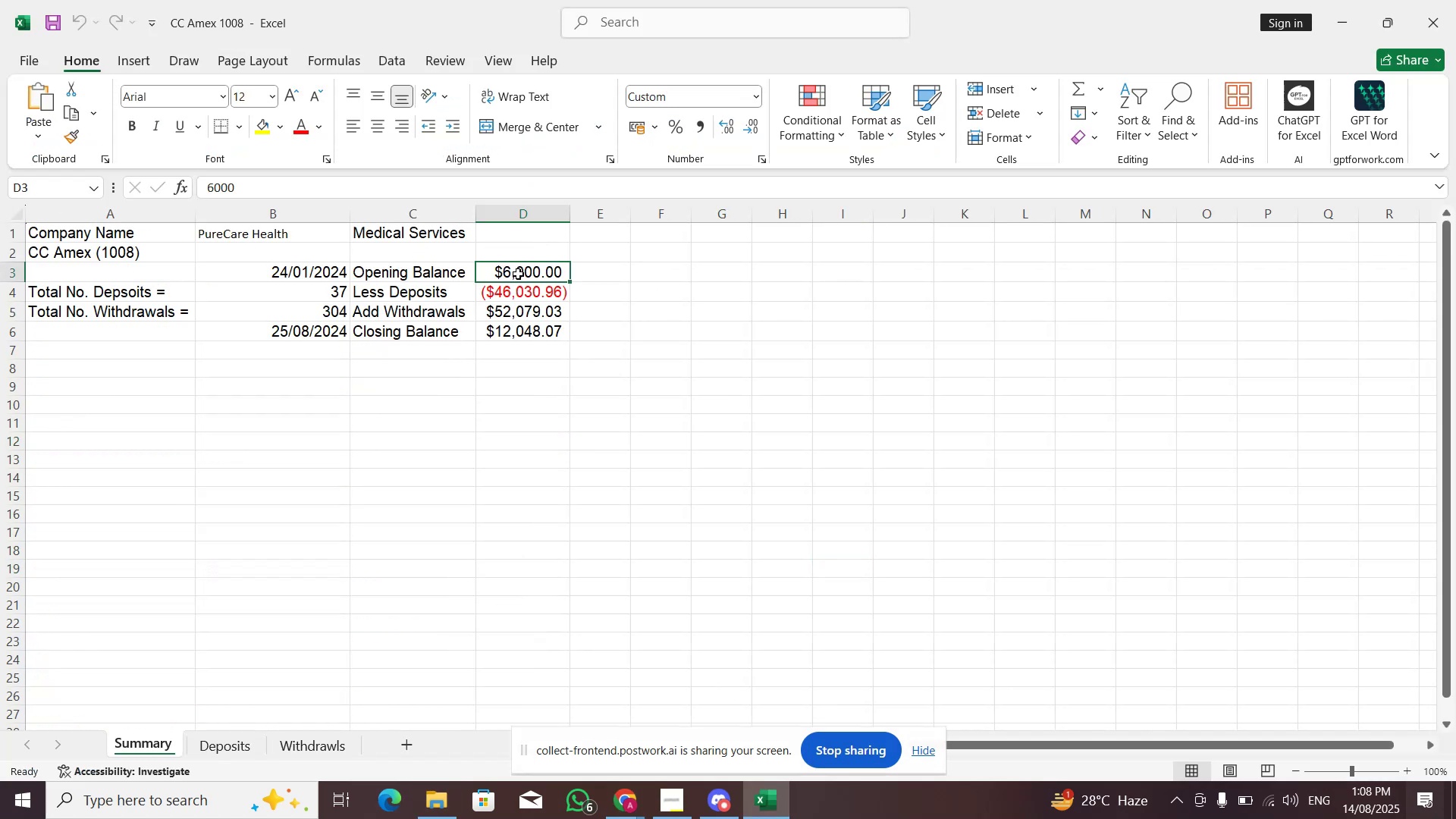 
key(Control+C)
 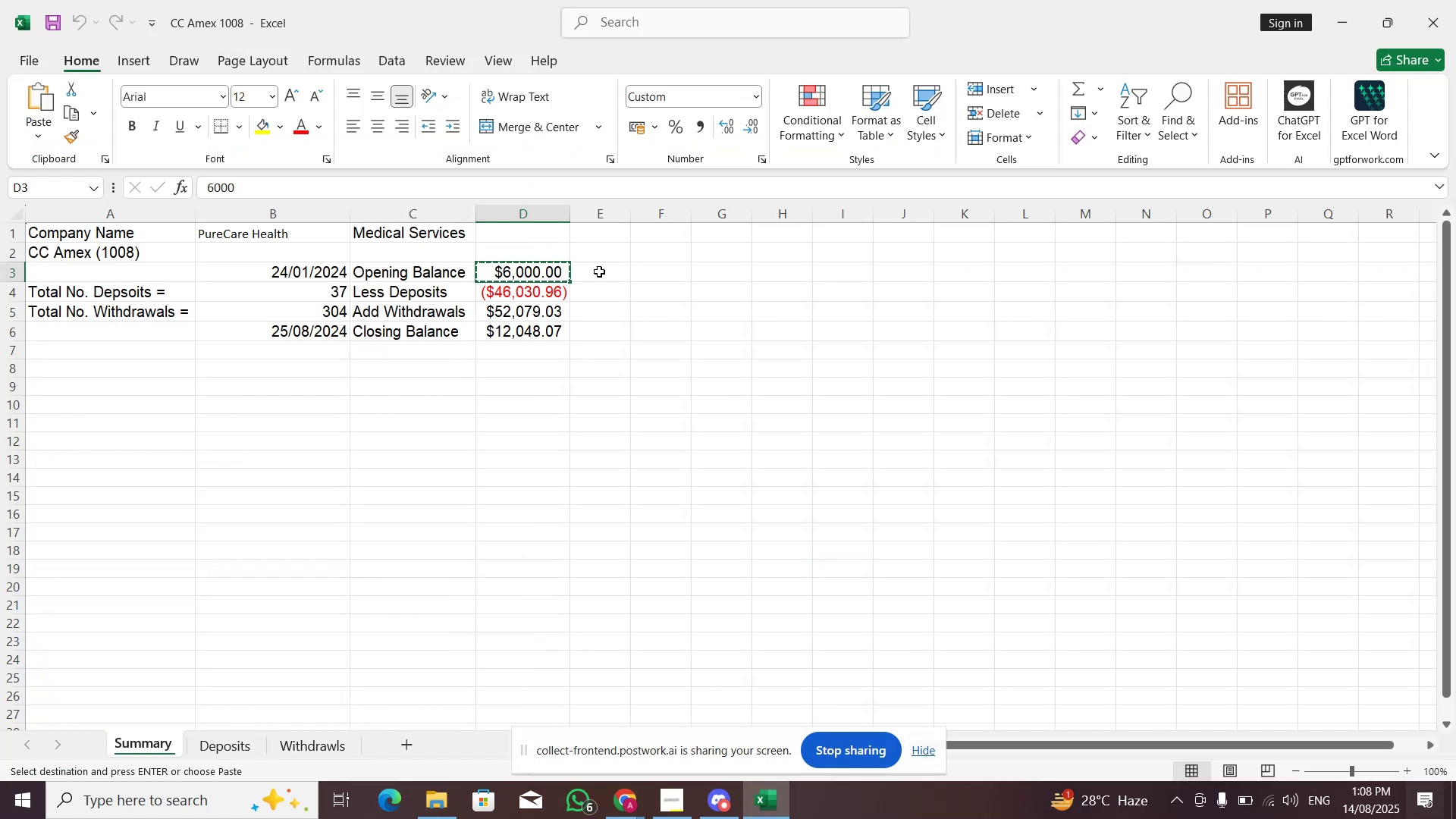 
key(Alt+AltLeft)
 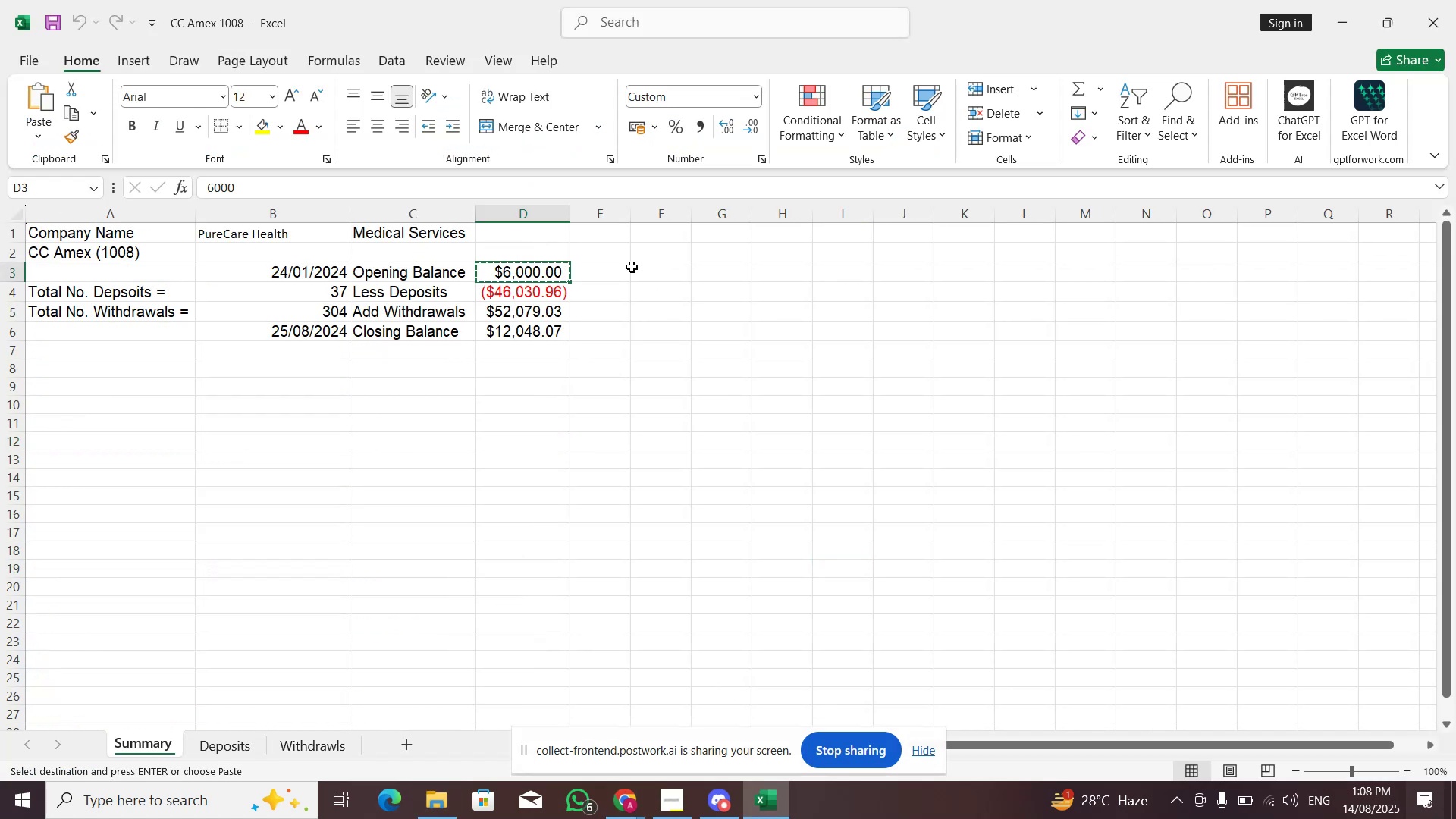 
key(Alt+Tab)
 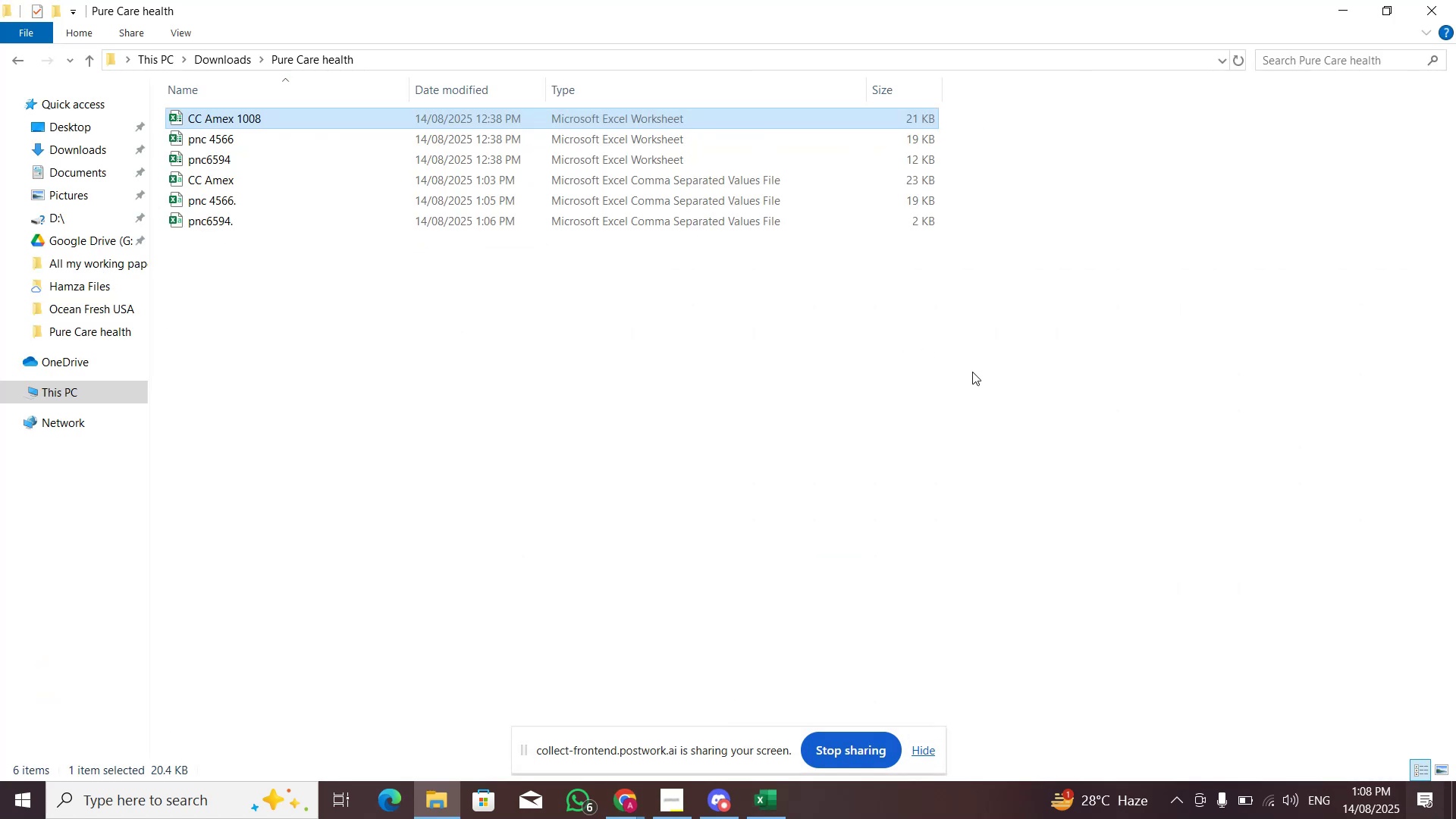 
key(Alt+AltLeft)
 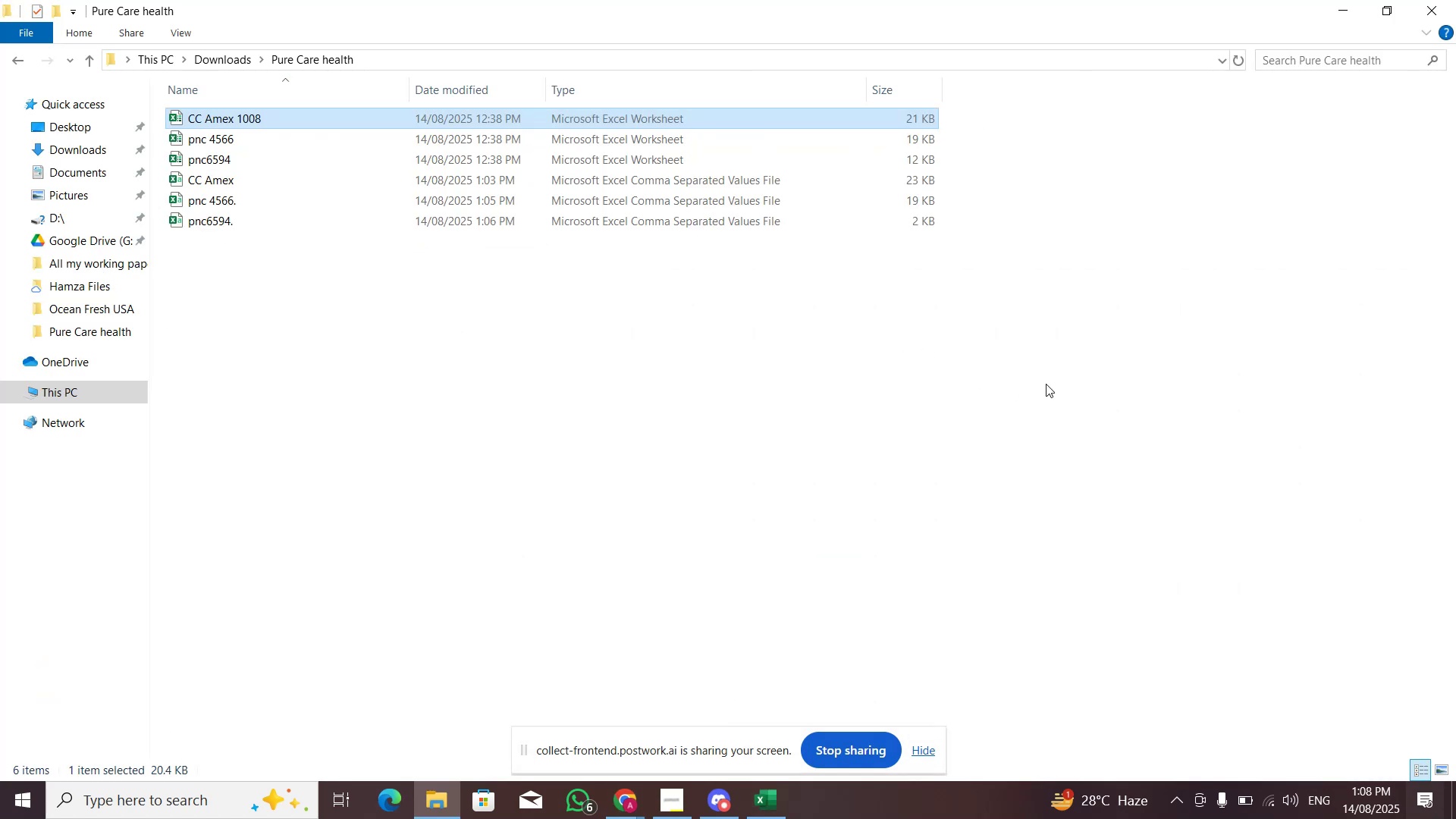 
key(Alt+Tab)
 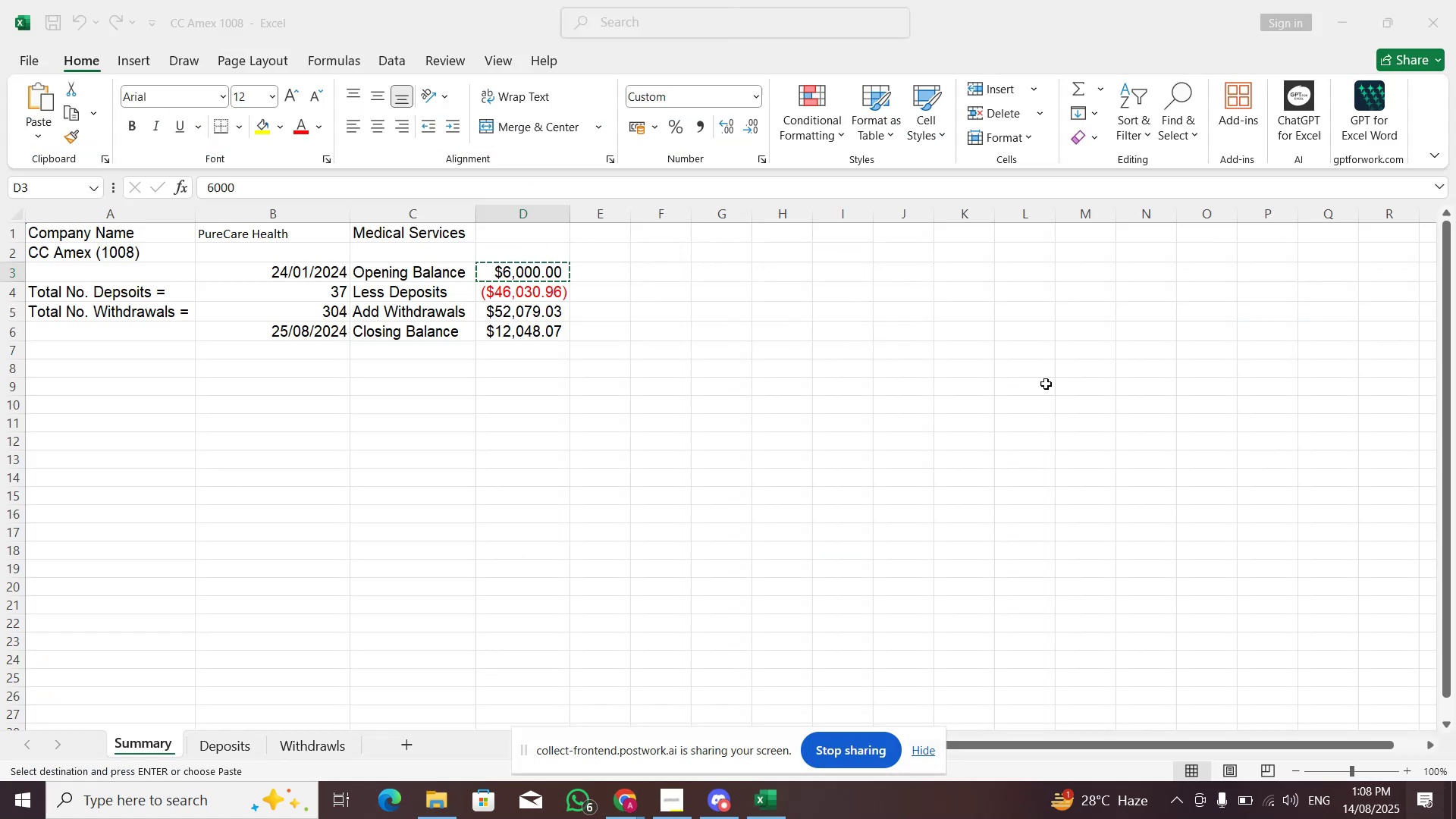 
key(Alt+Tab)
 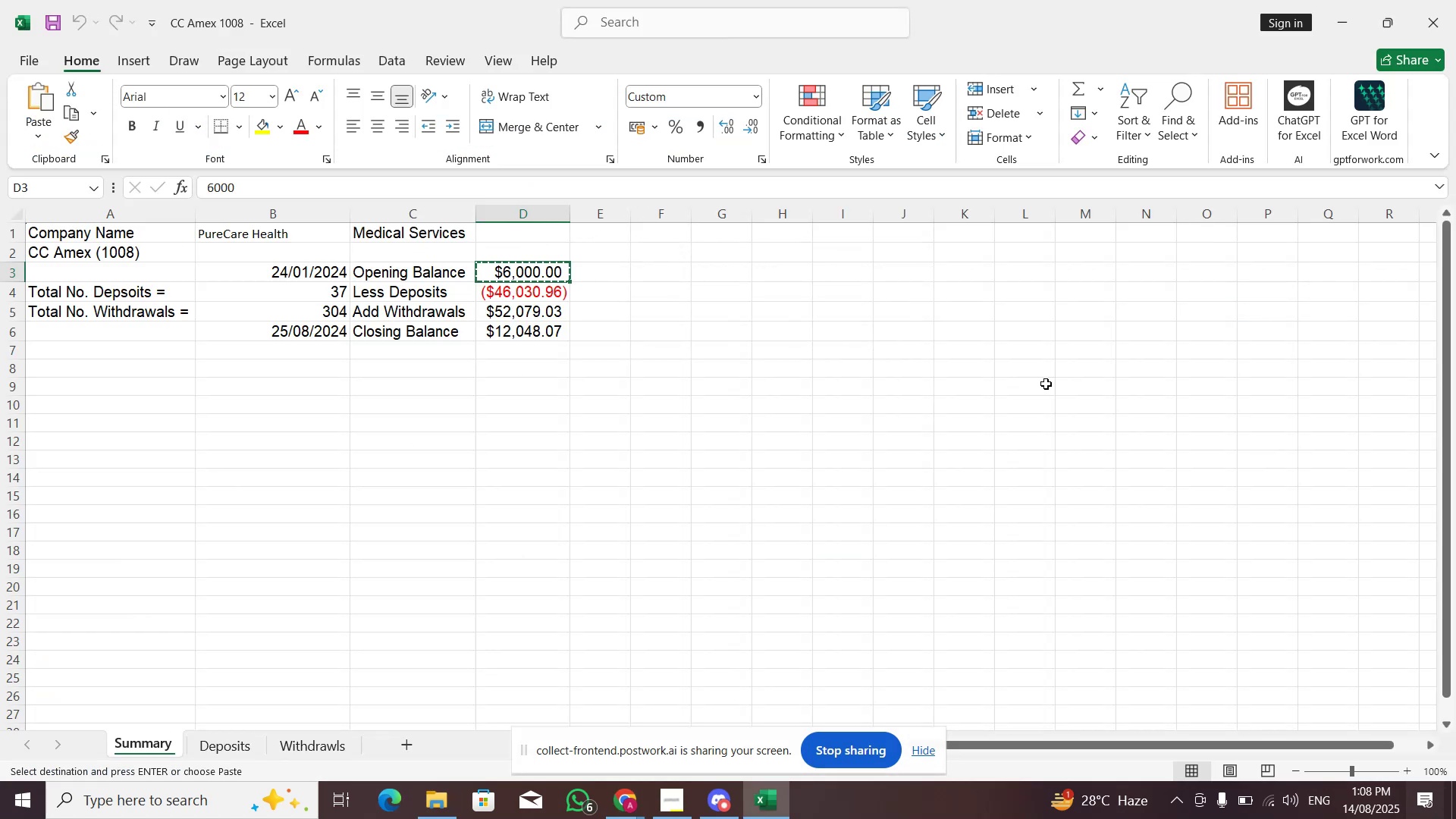 
key(Alt+Tab)
 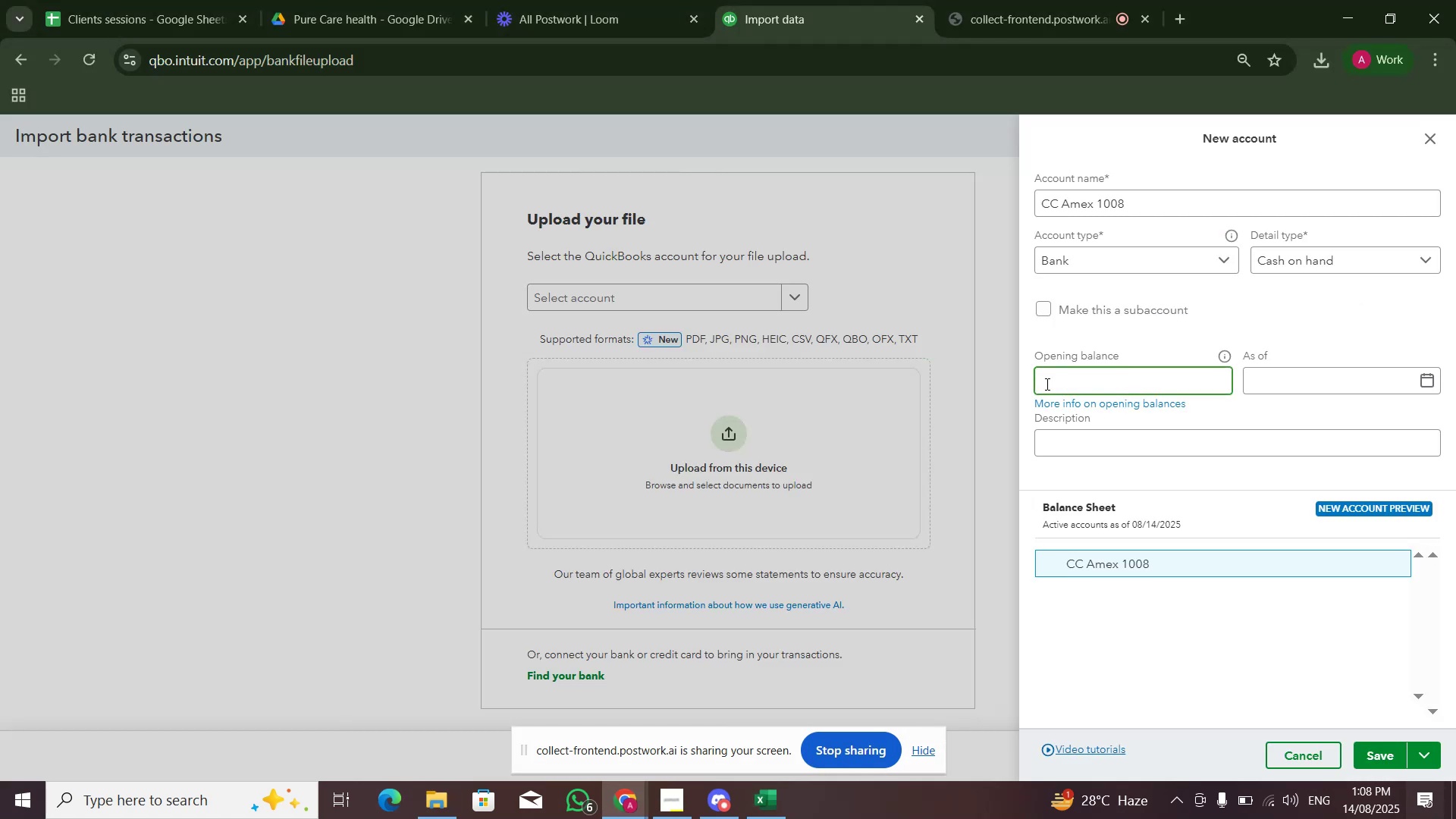 
key(Numpad6)
 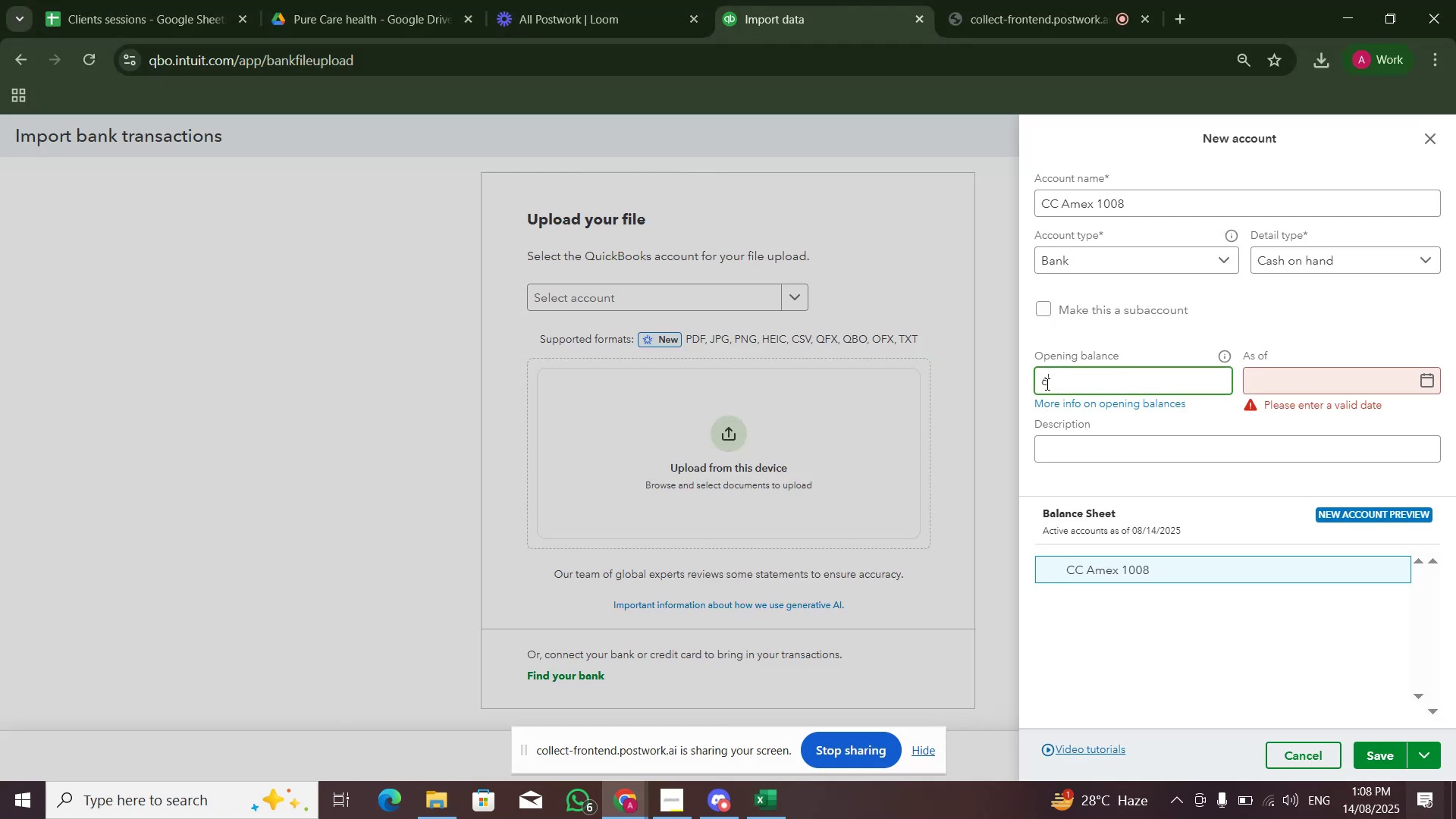 
key(Numpad0)
 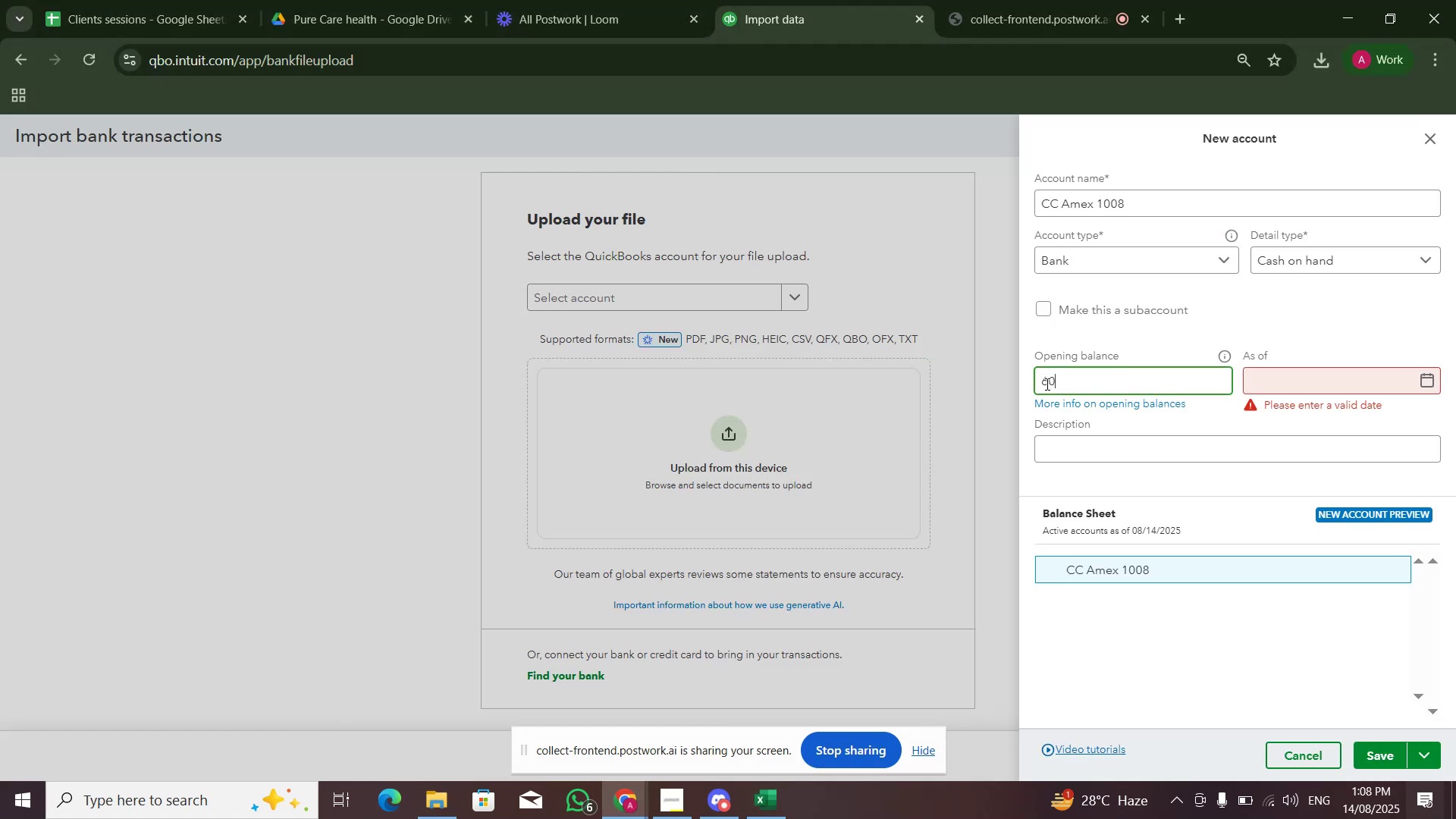 
key(Numpad0)
 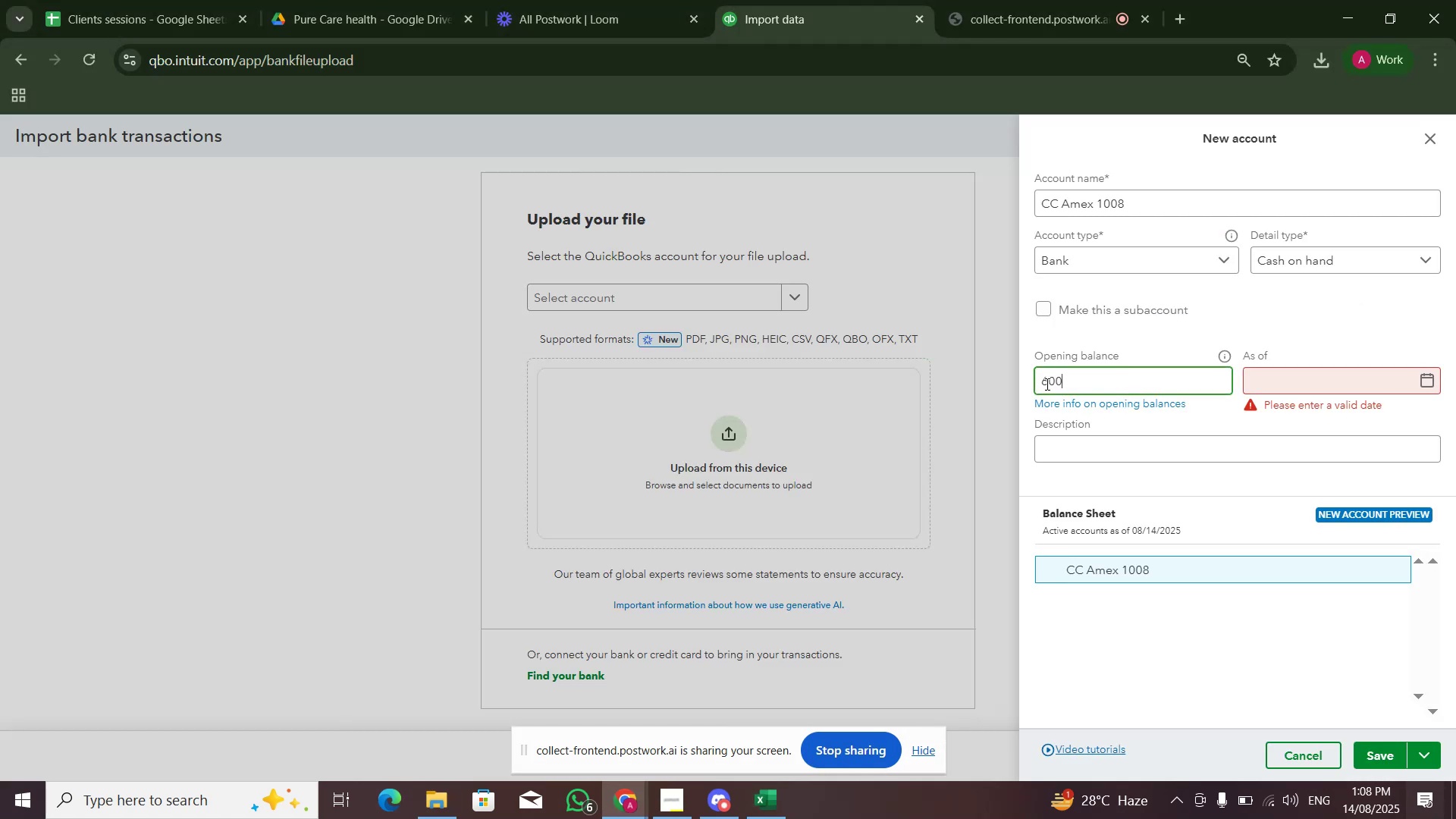 
key(Numpad0)
 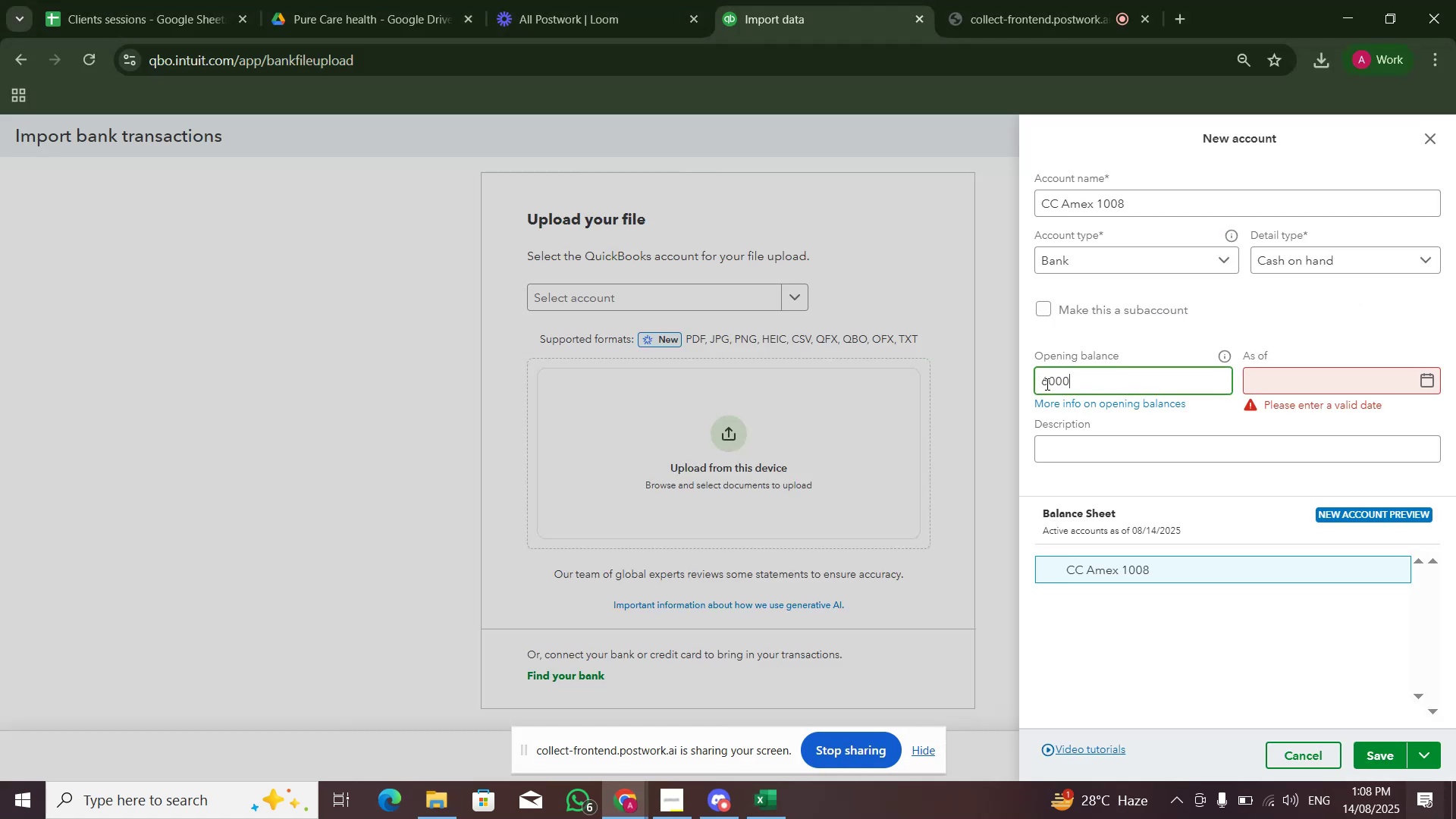 
key(Tab)
 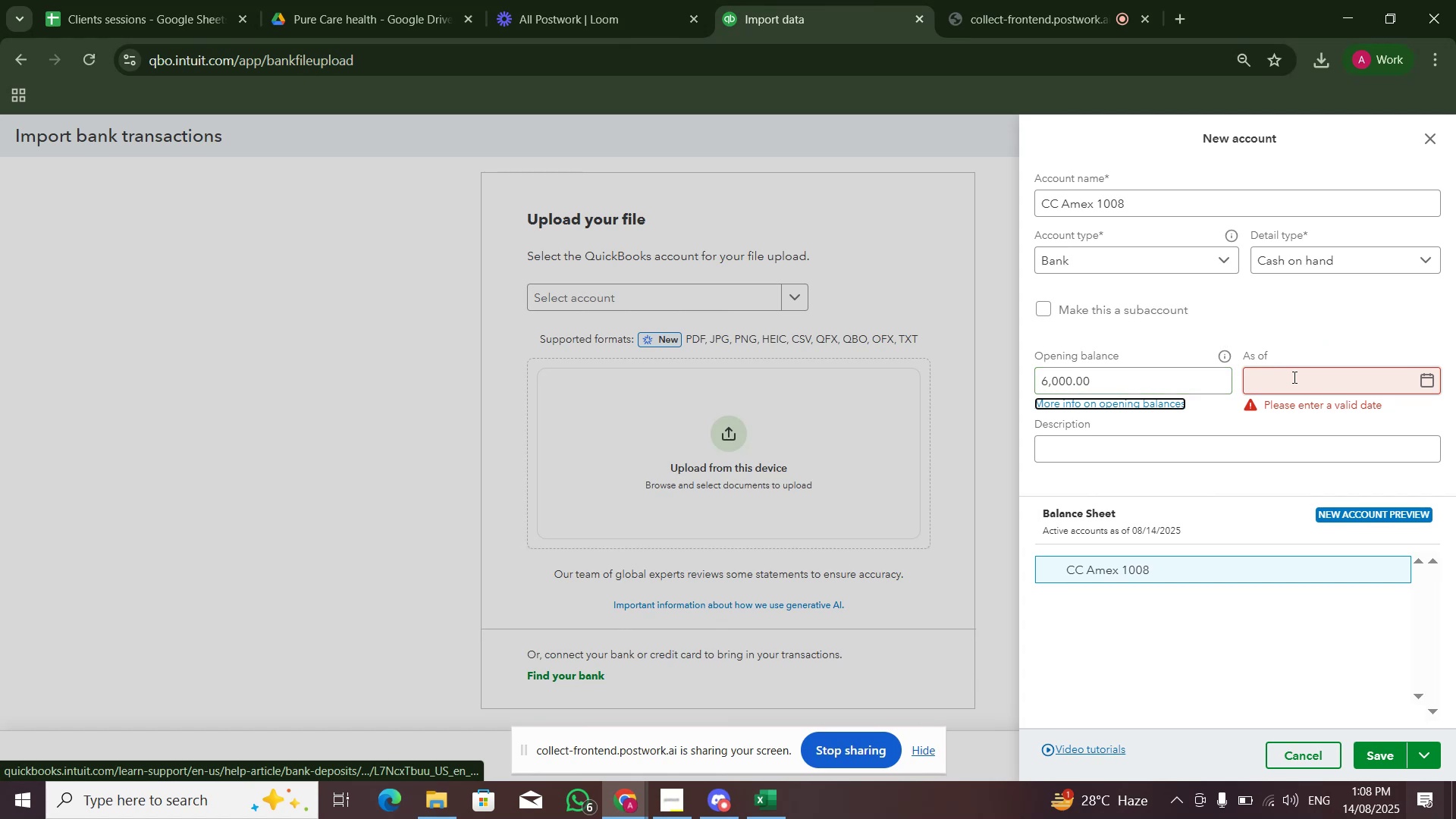 
key(Alt+AltLeft)
 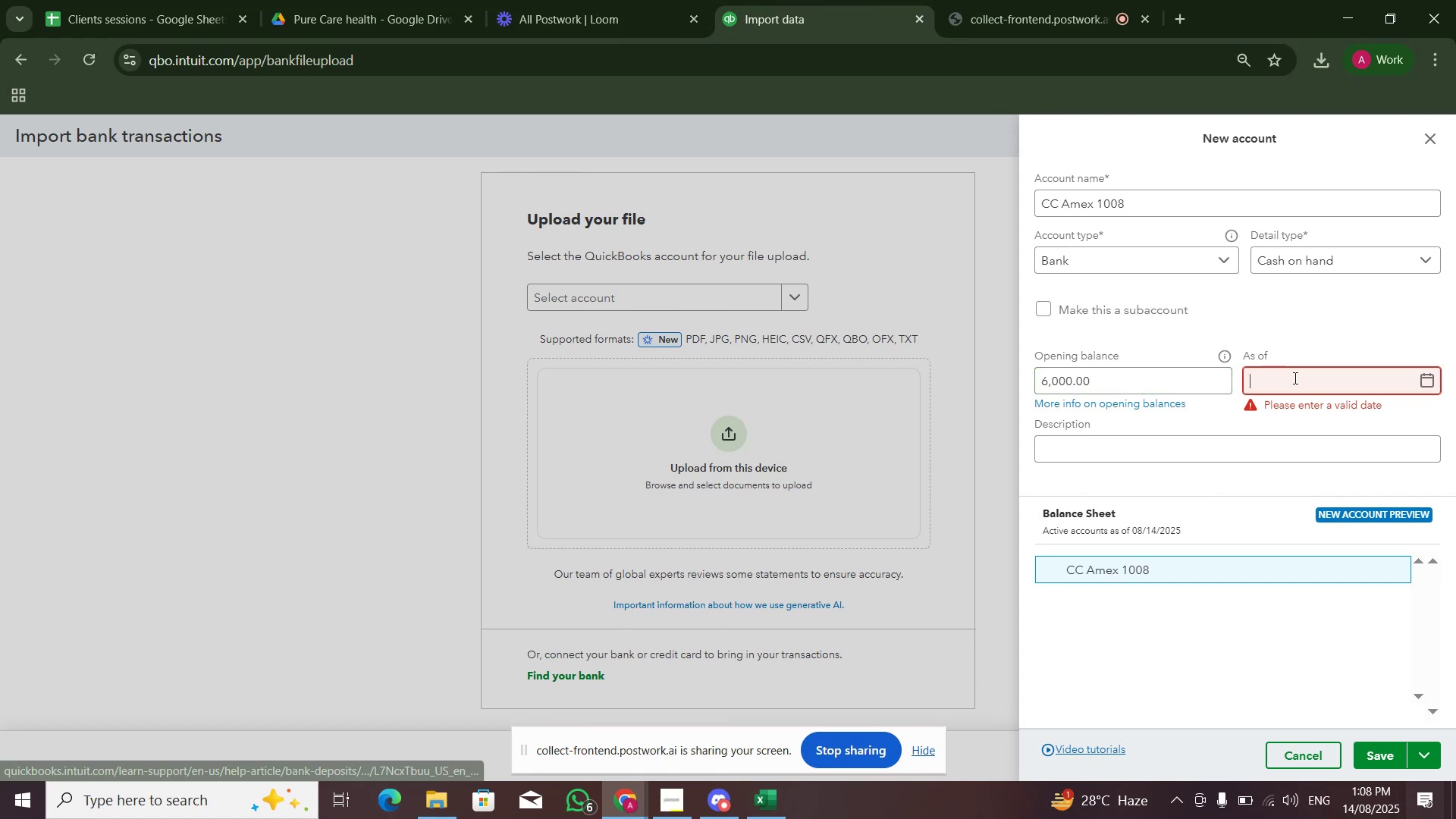 
key(Alt+Tab)
 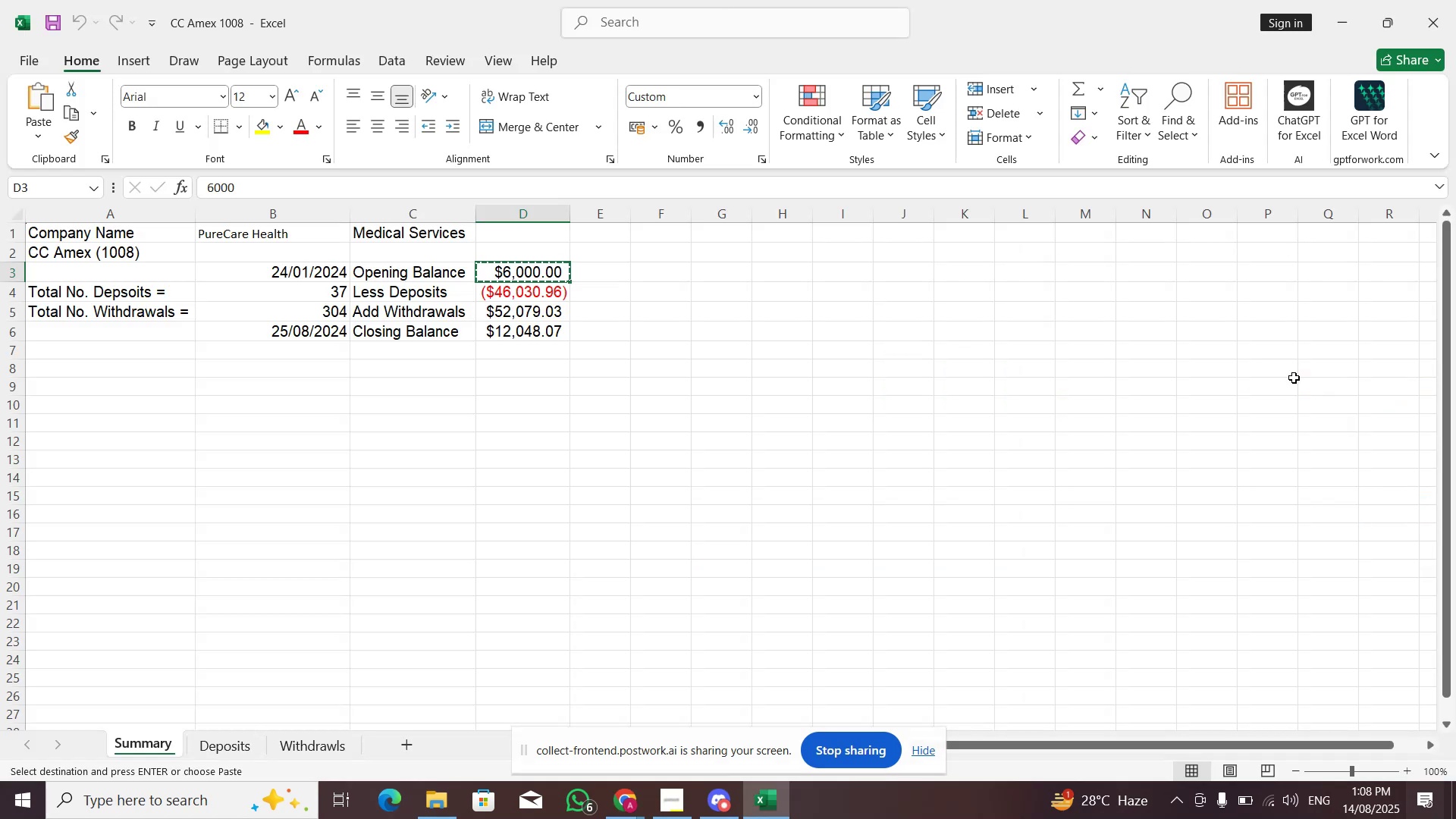 
key(Alt+AltLeft)
 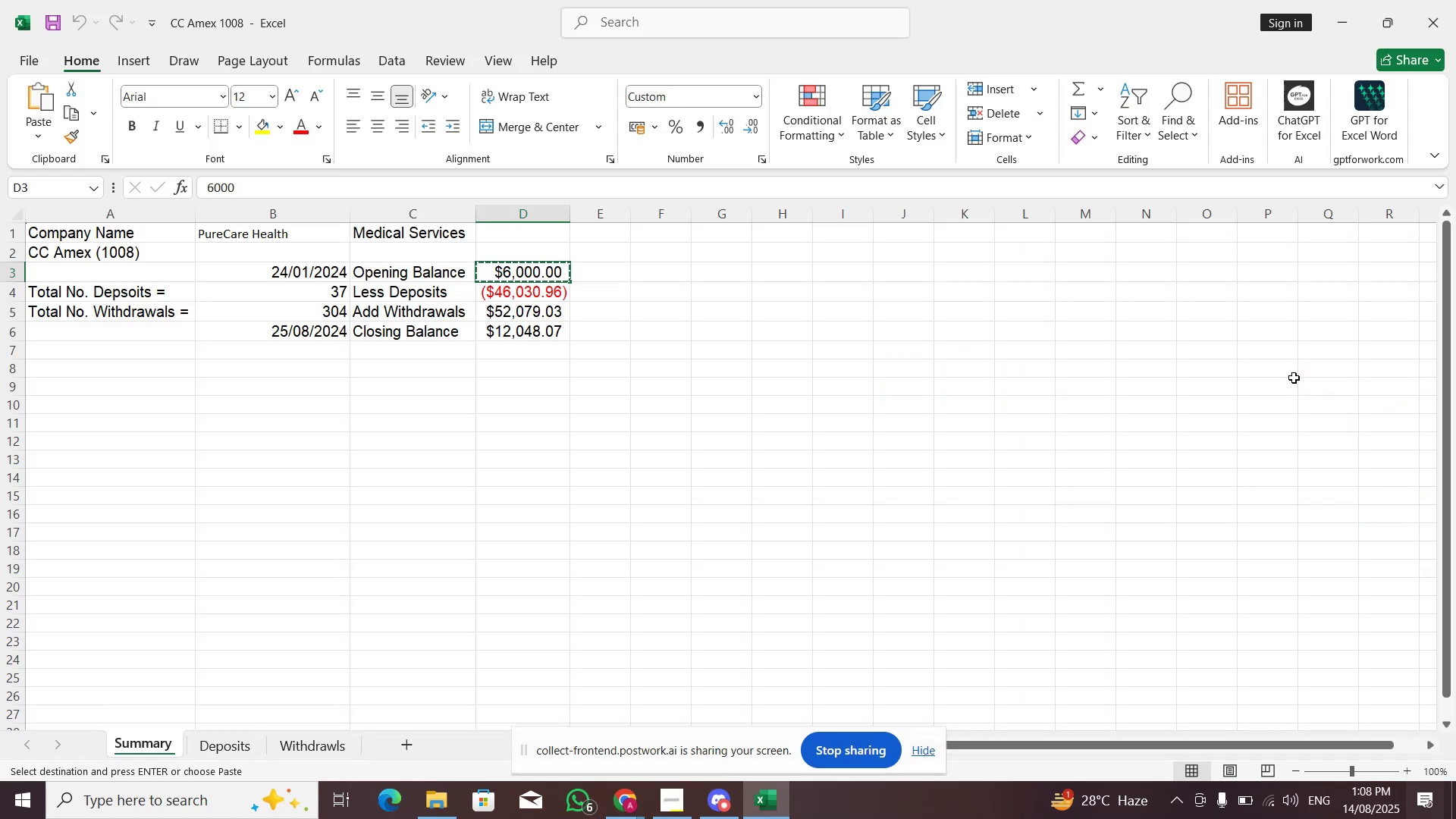 
key(Alt+Tab)
 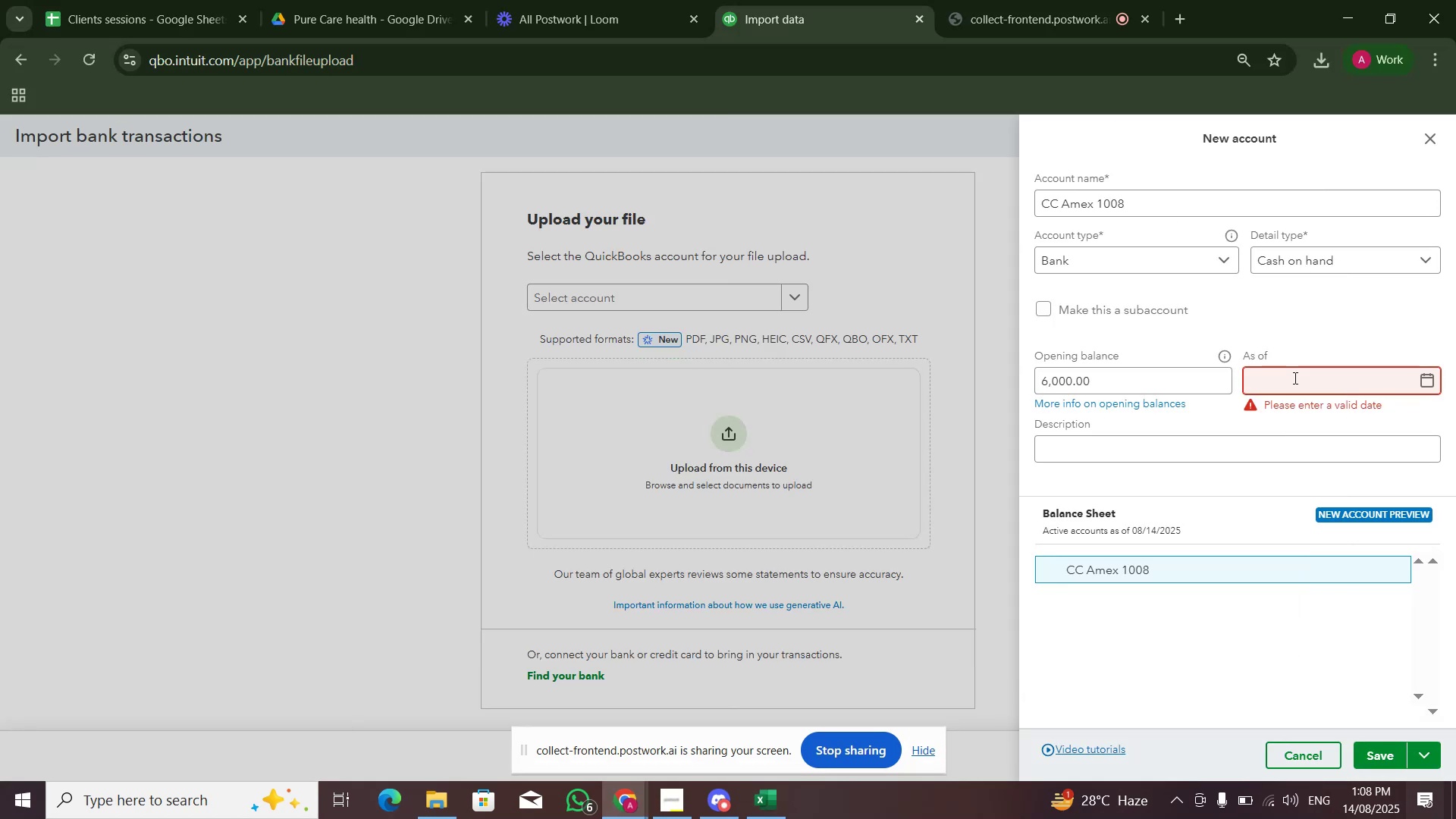 
key(Numpad2)
 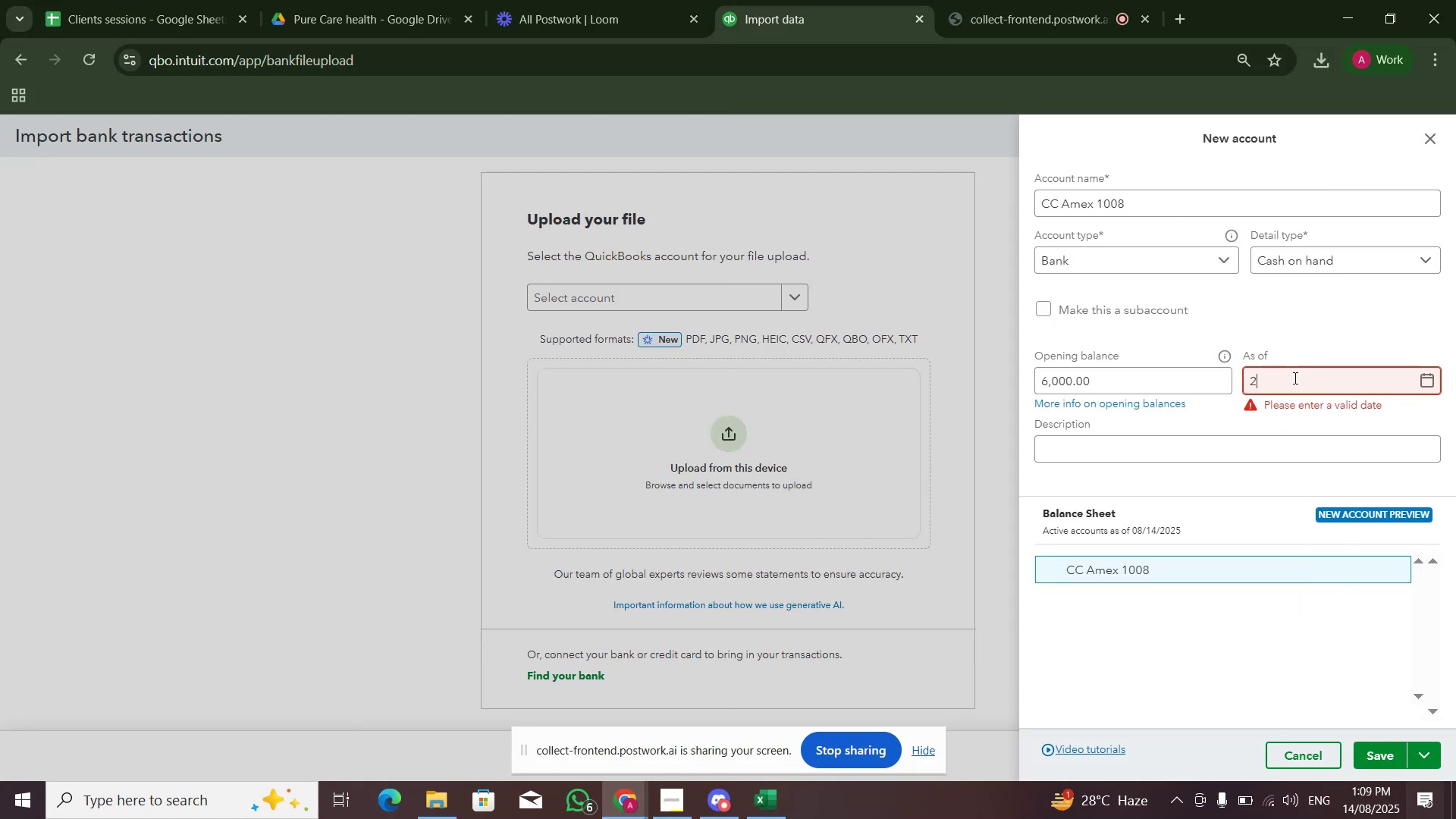 
key(Numpad4)
 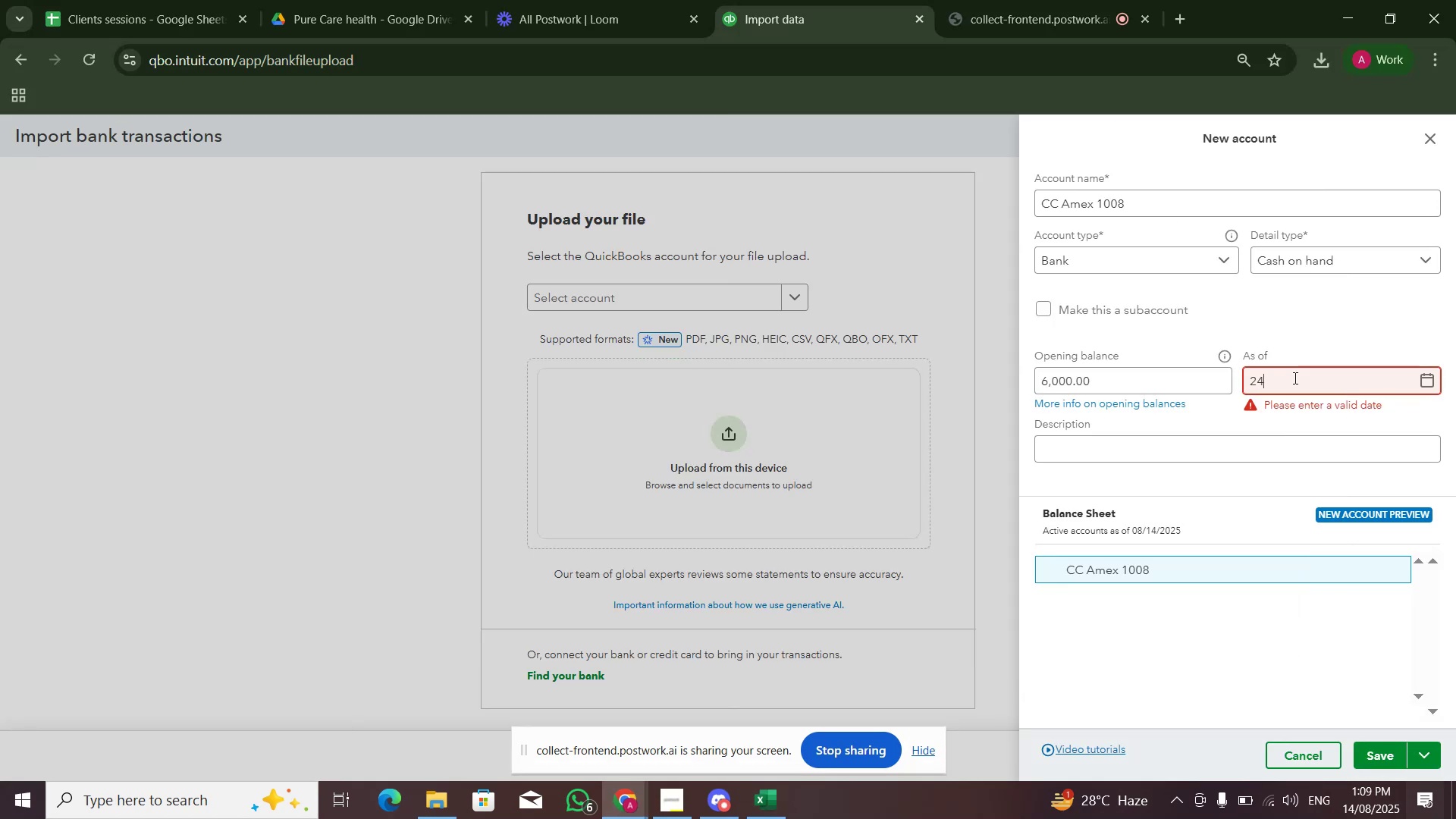 
key(NumpadDivide)
 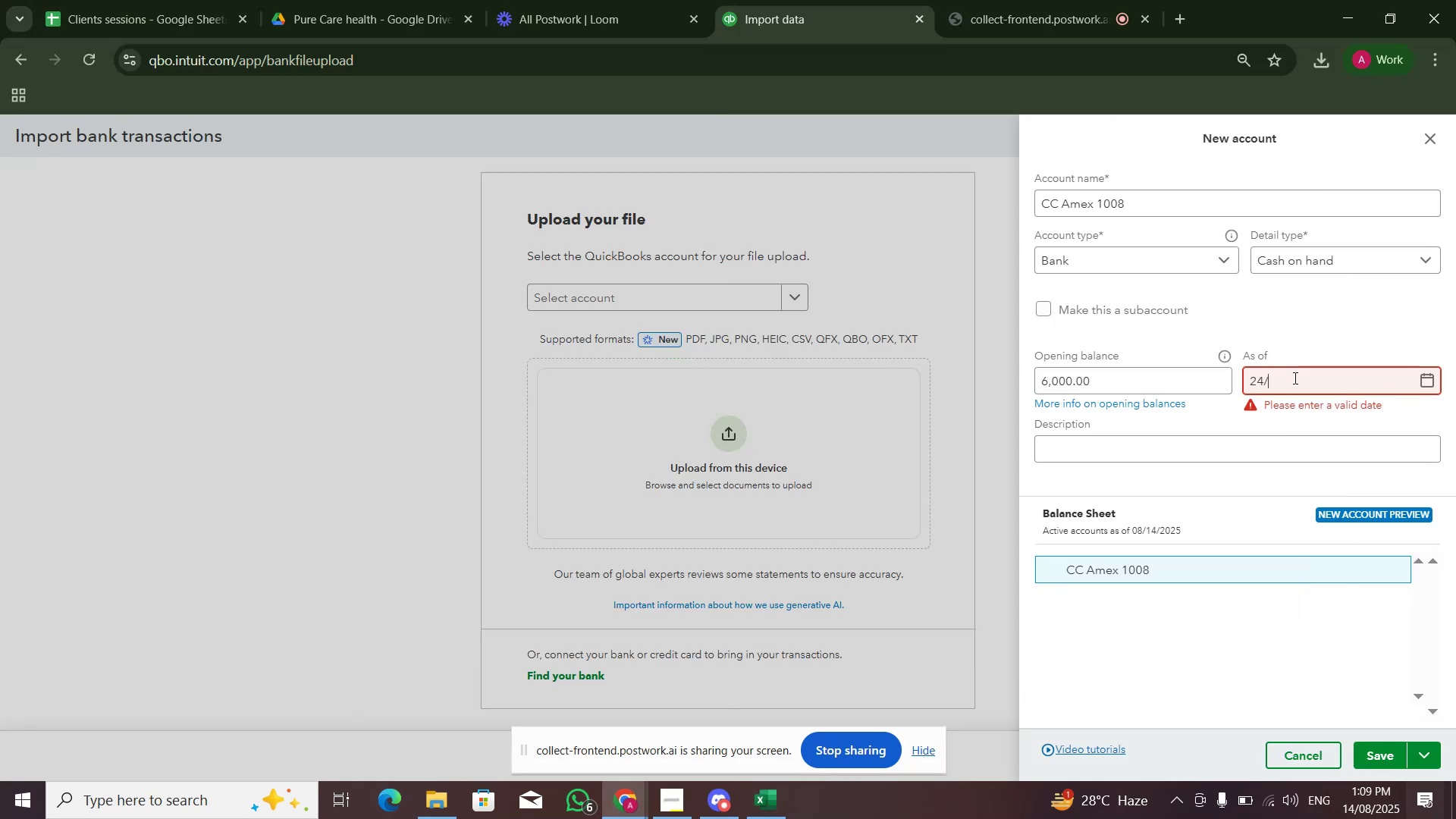 
key(Numpad0)
 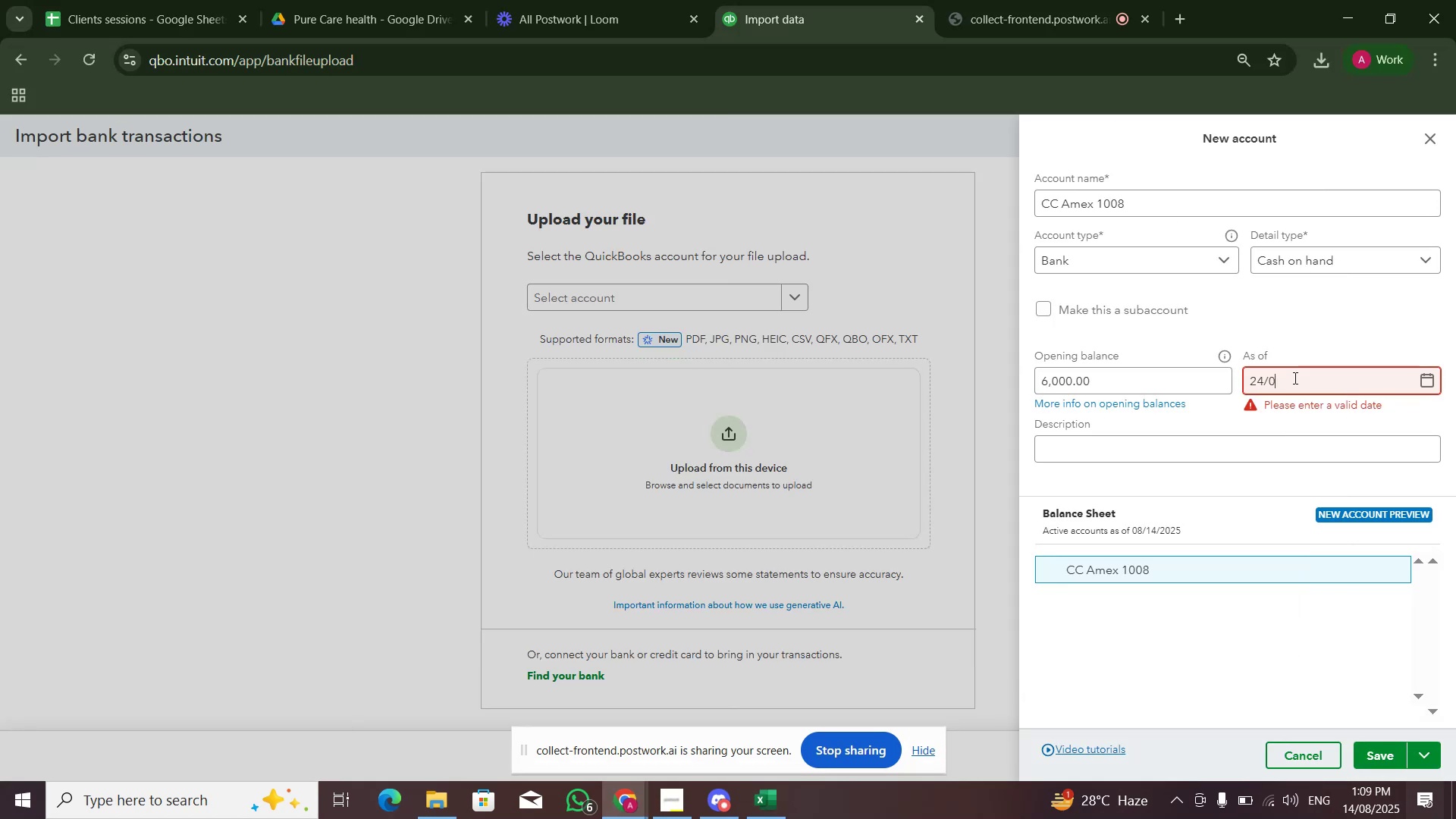 
key(Numpad1)
 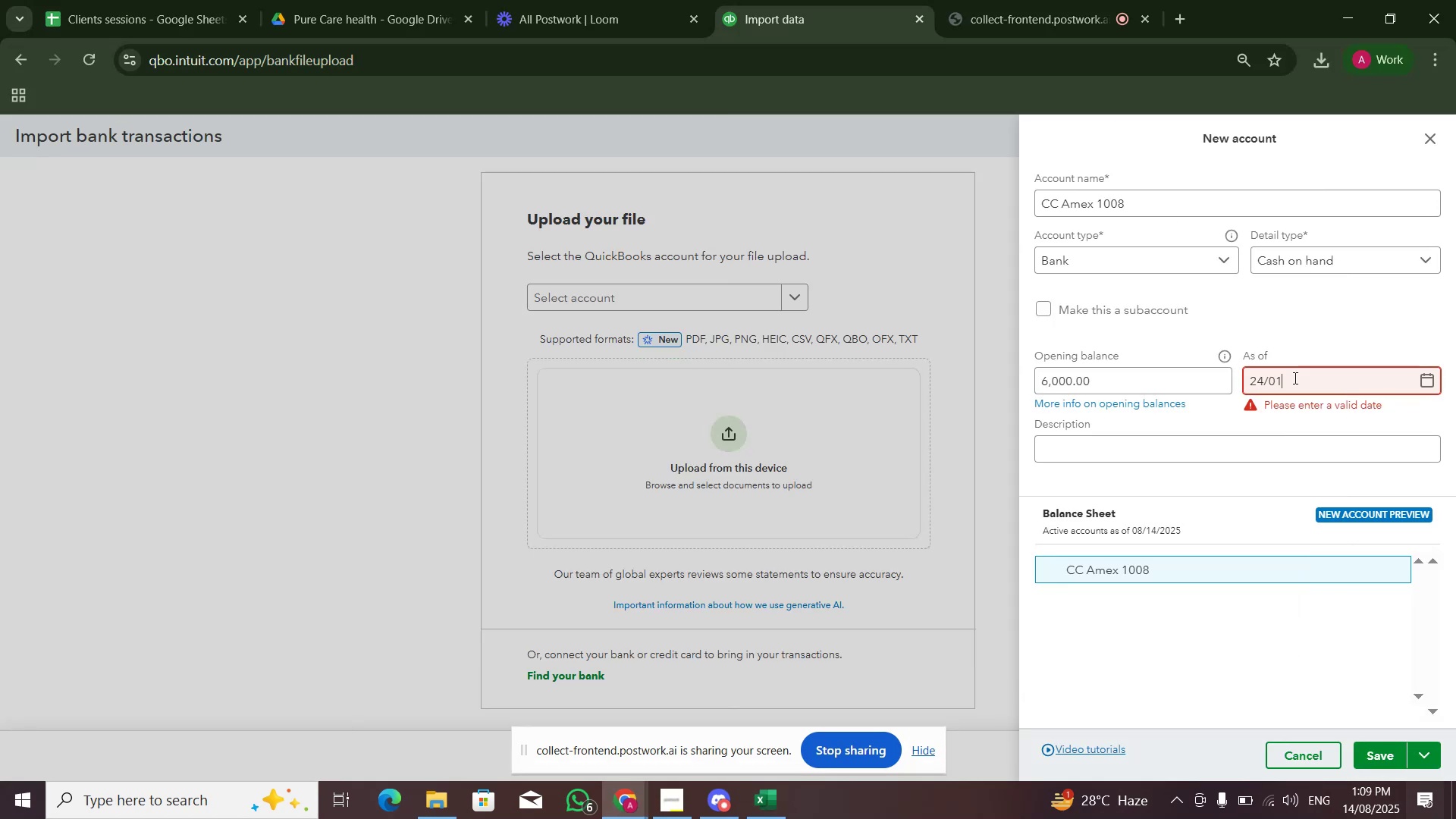 
key(NumpadDivide)
 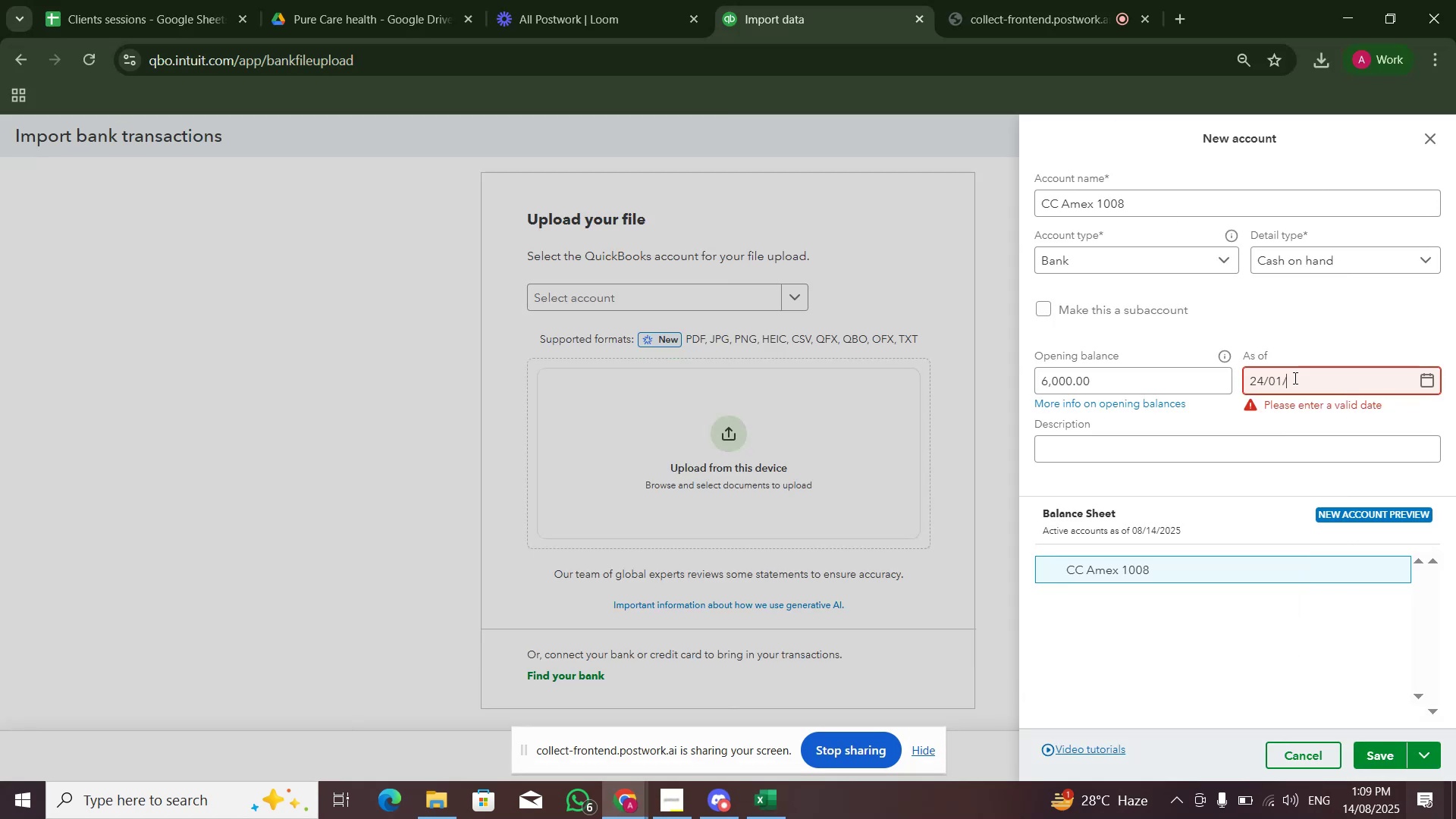 
key(Numpad2)
 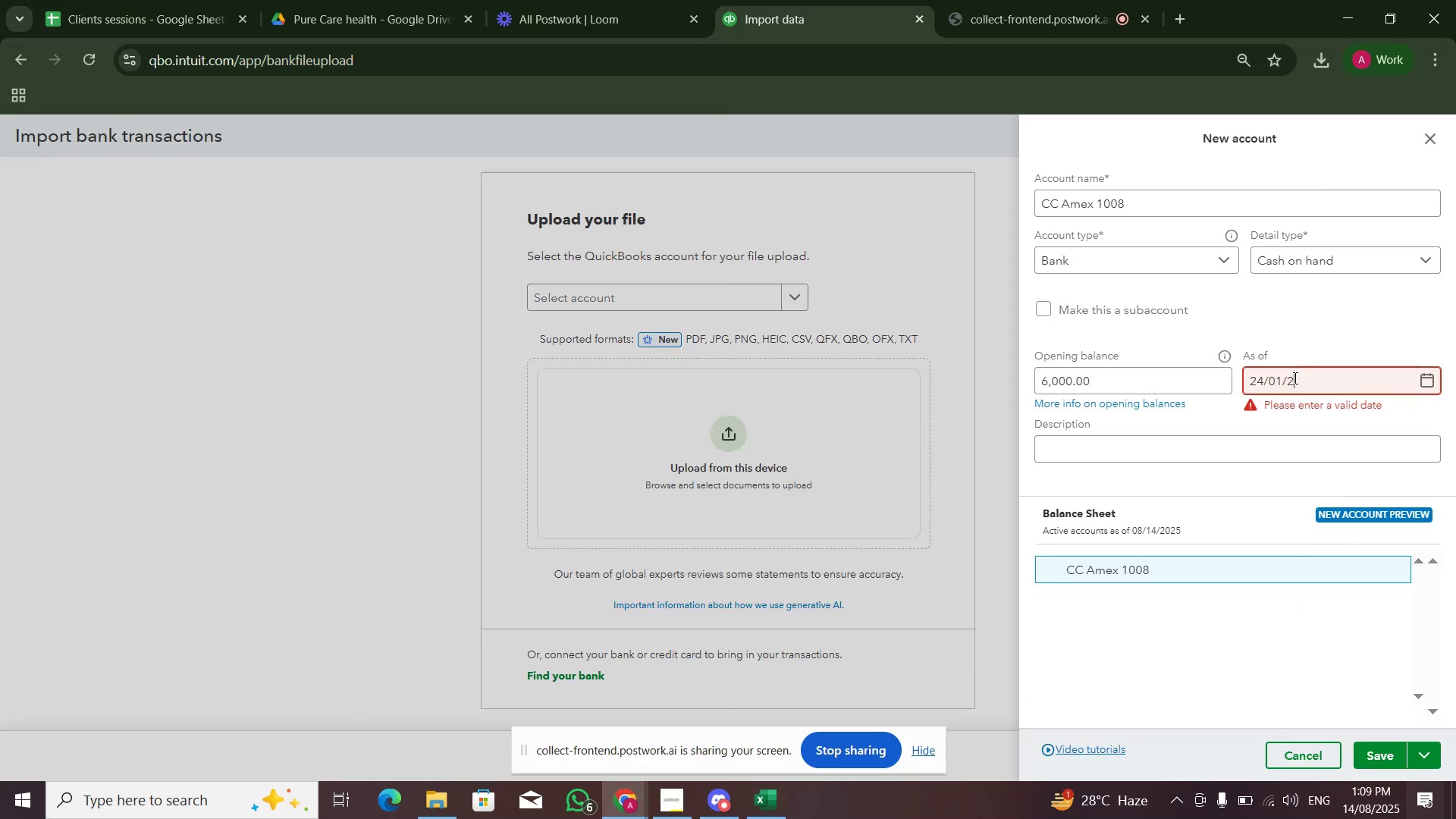 
key(Numpad0)
 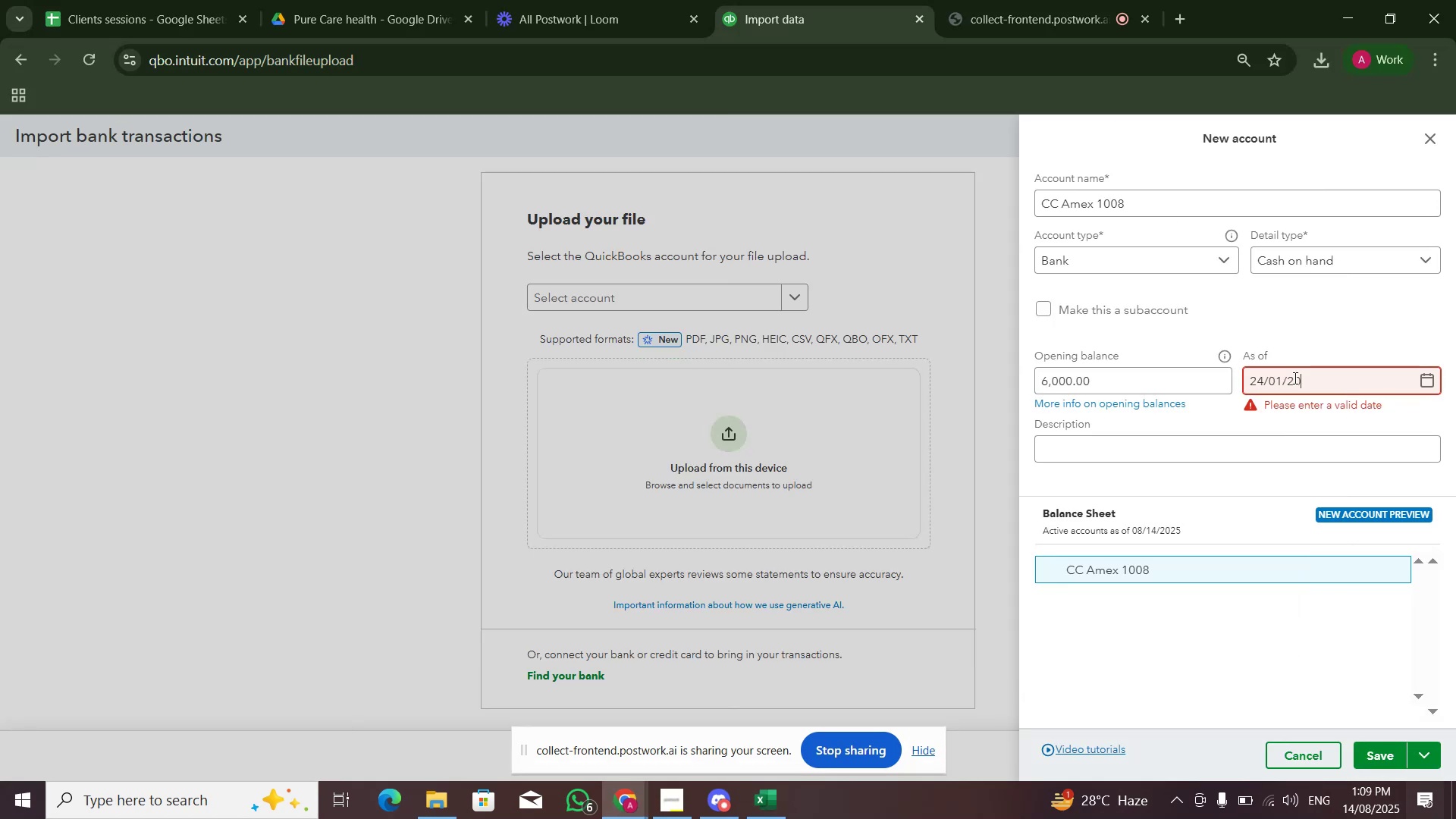 
key(Numpad2)
 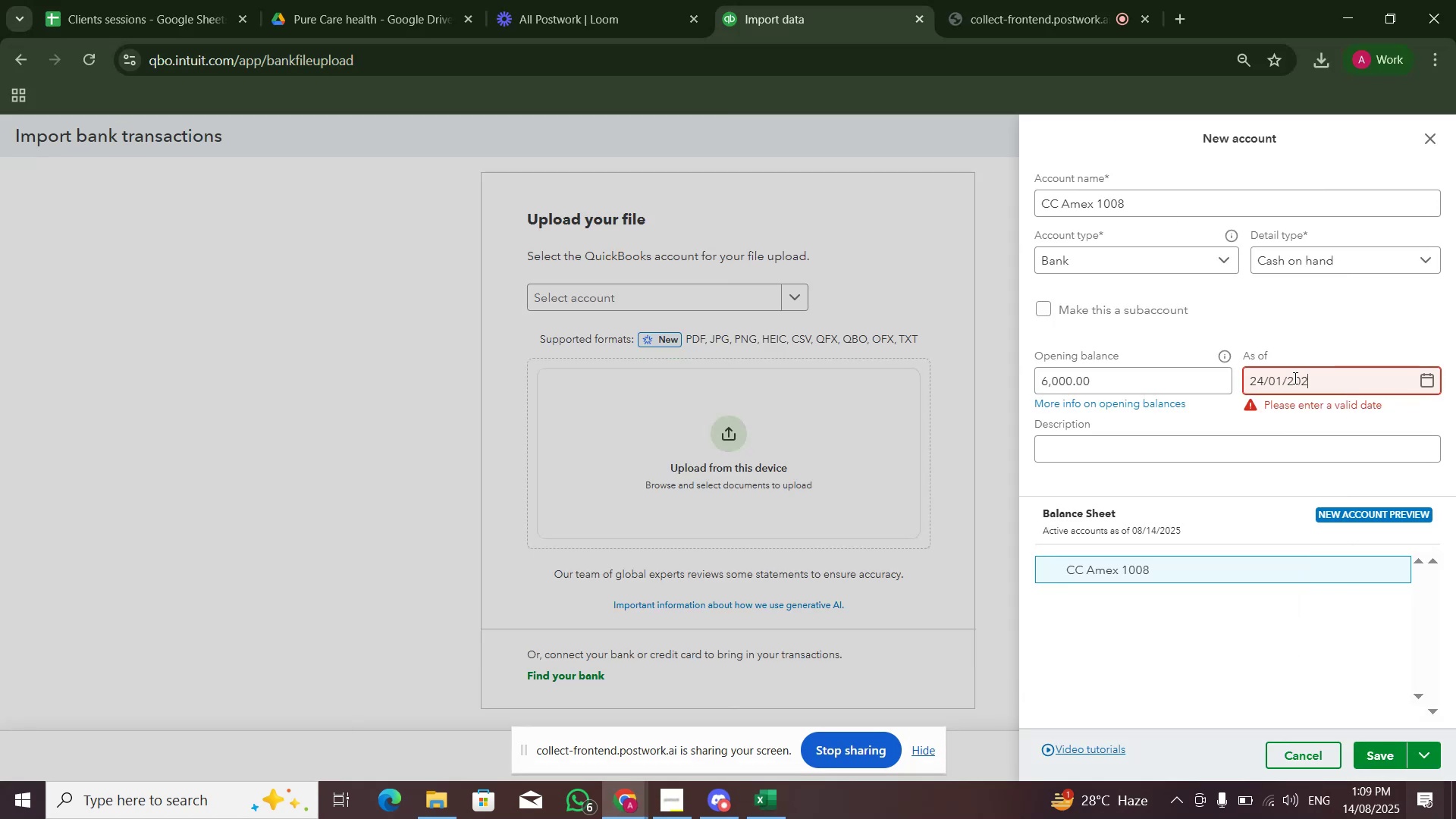 
key(Numpad4)
 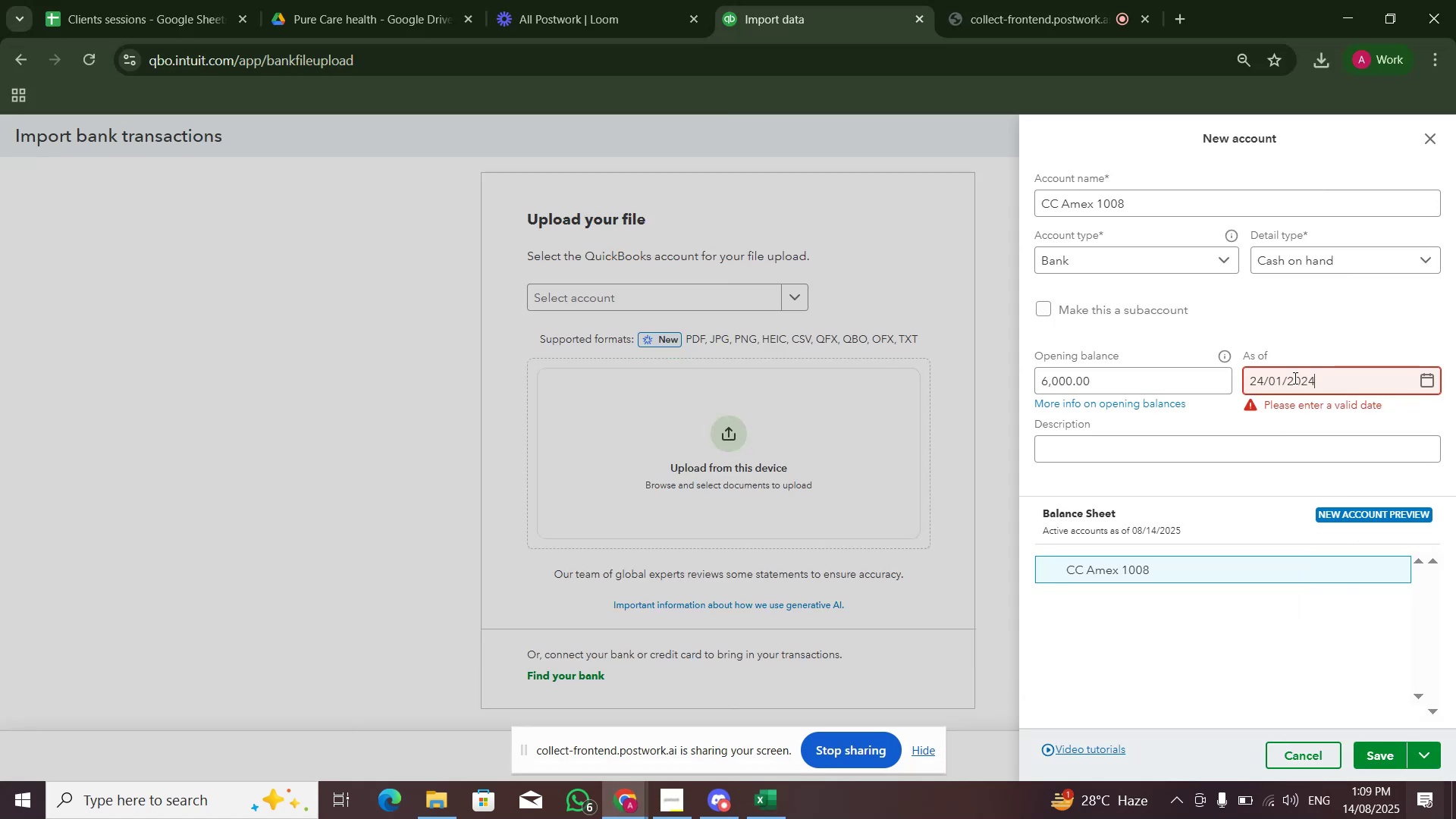 
key(Alt+AltLeft)
 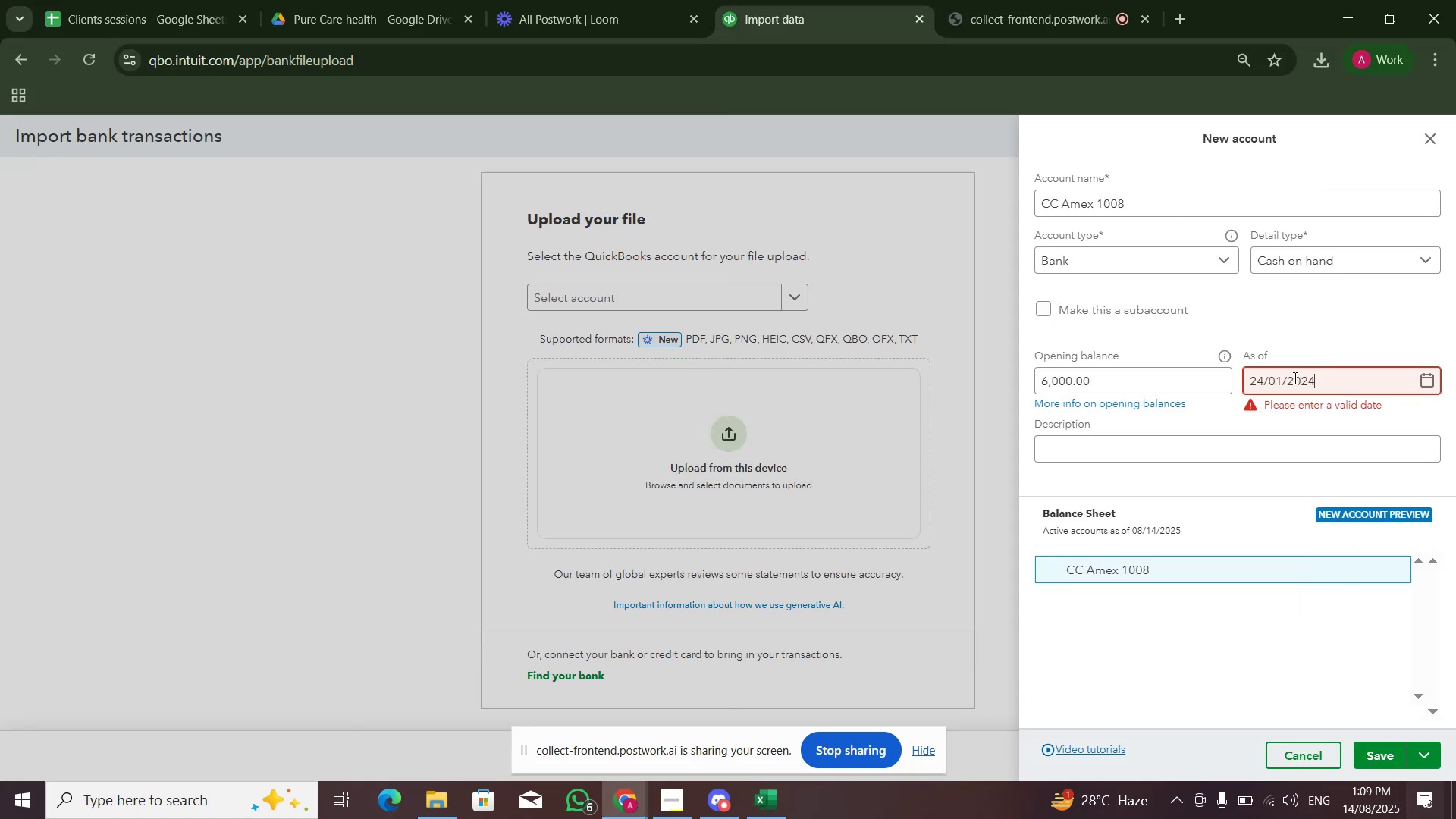 
key(Alt+Tab)
 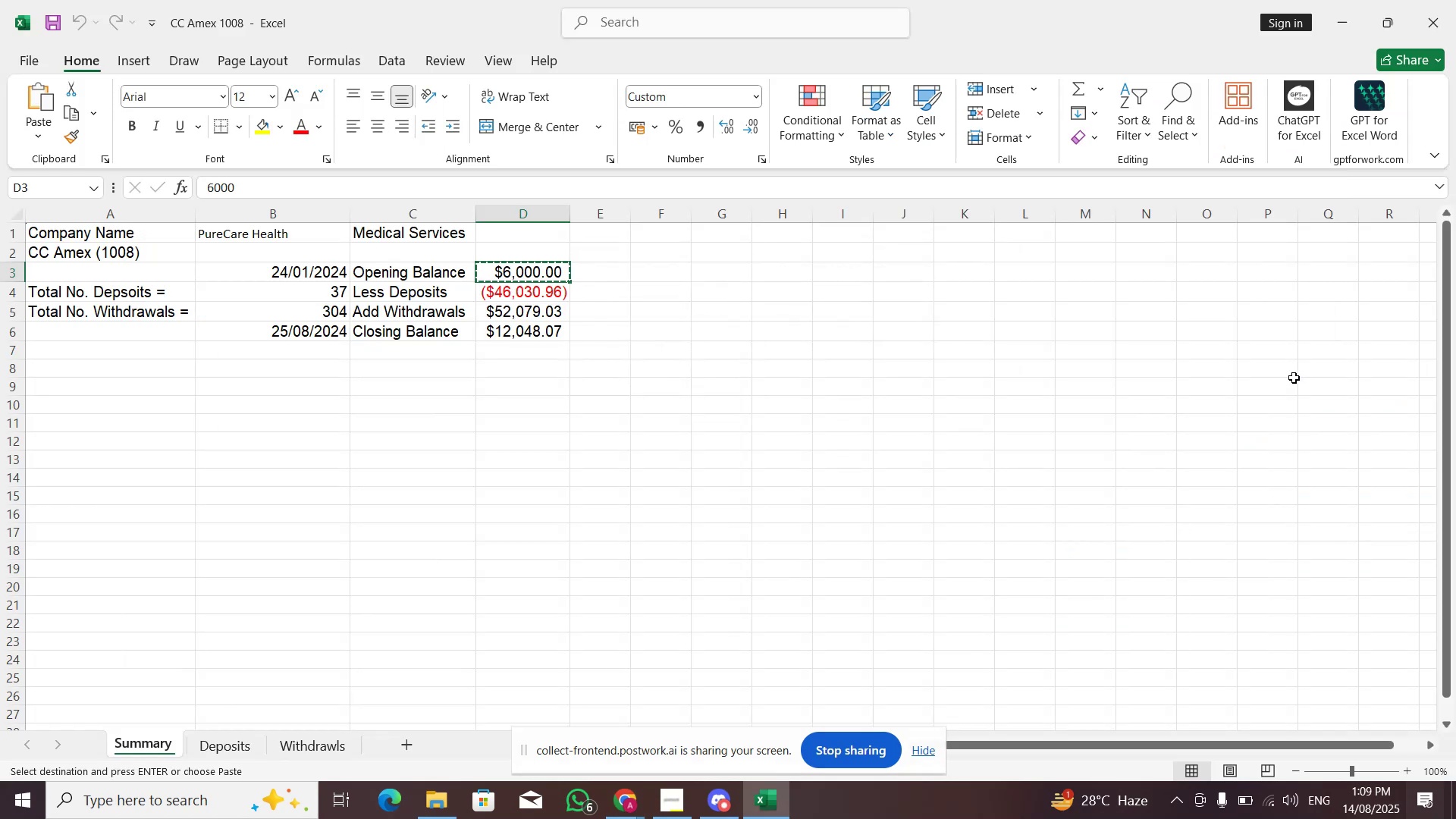 
key(Alt+AltLeft)
 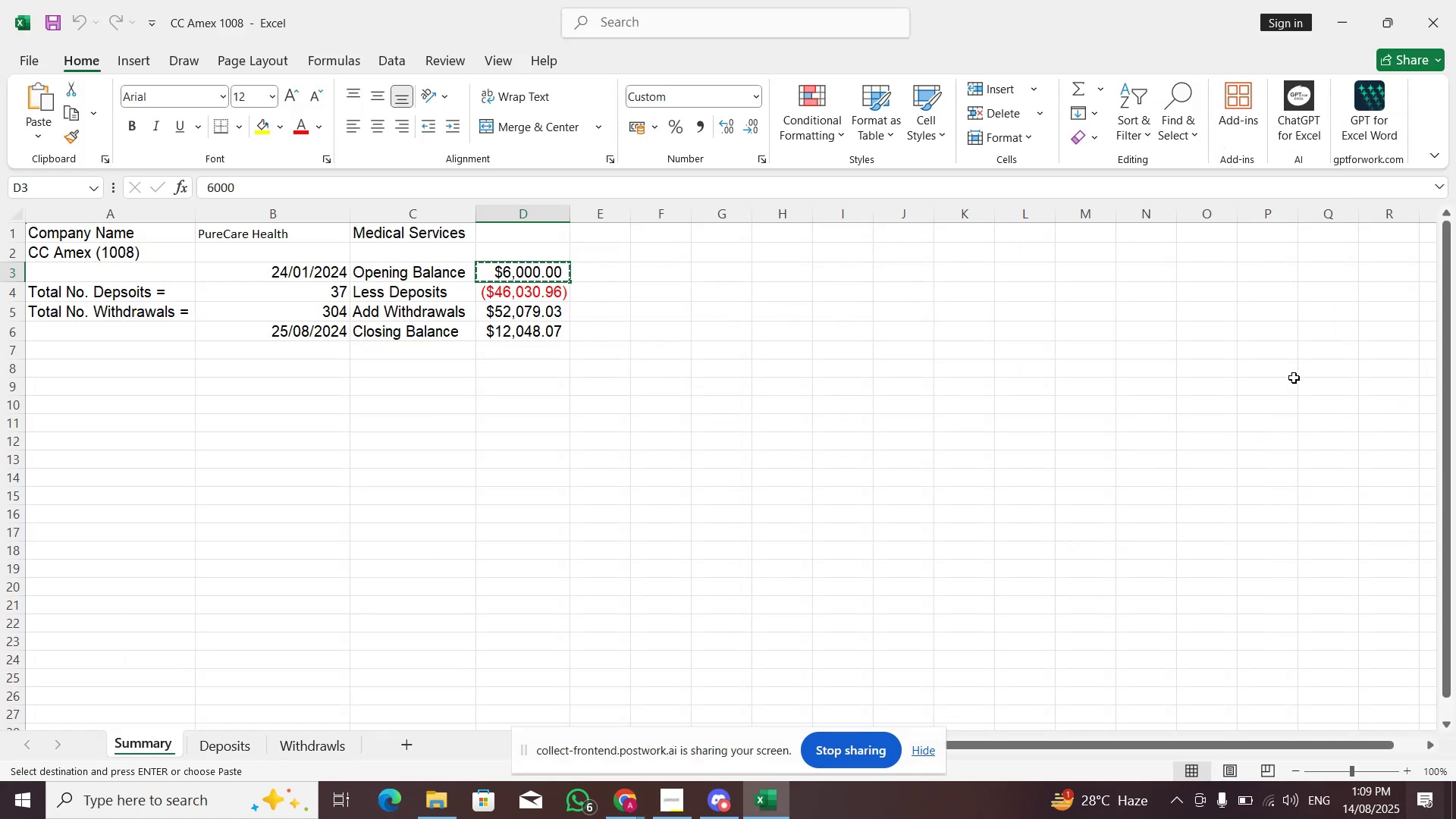 
key(Alt+Tab)
 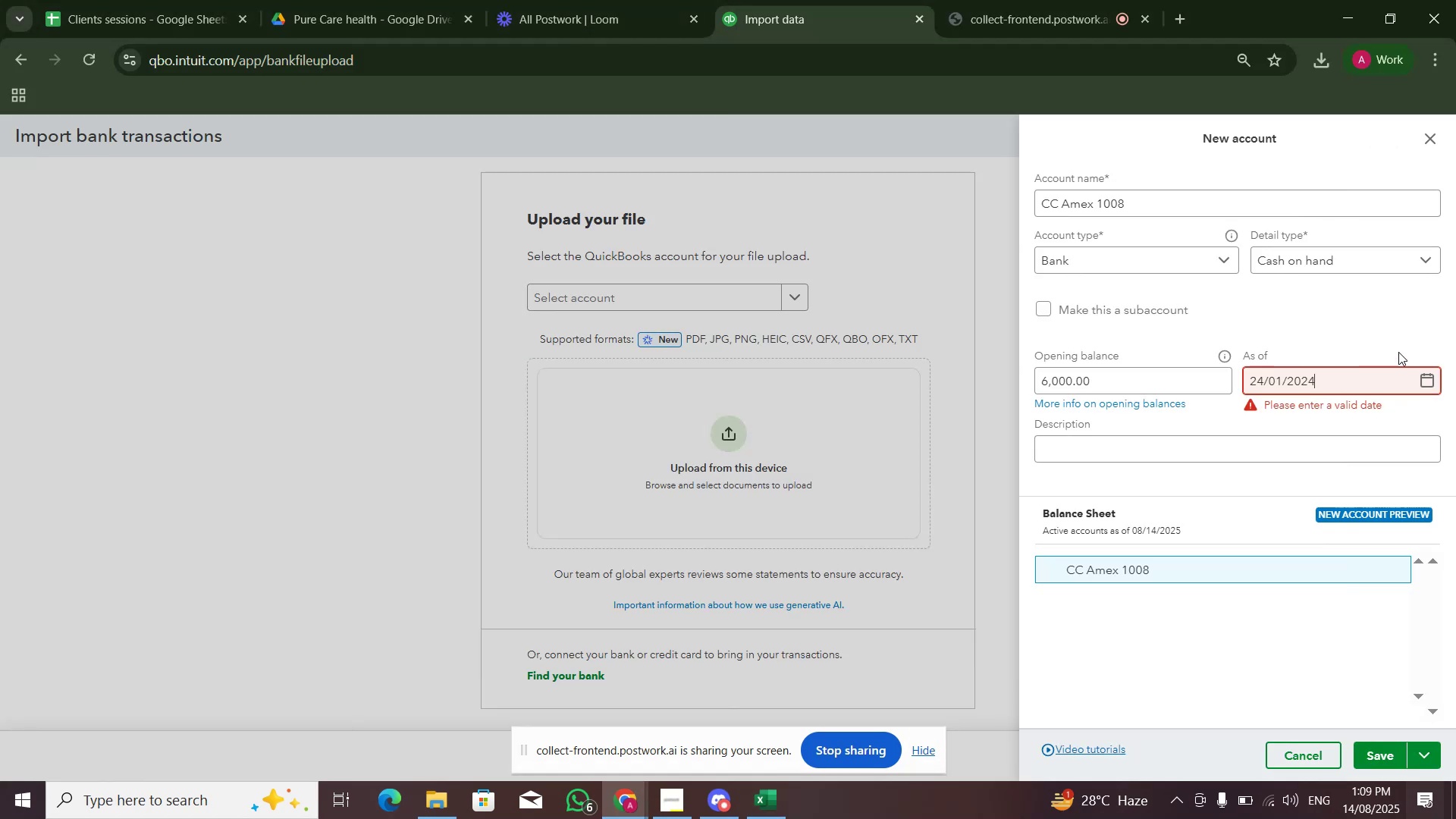 
left_click([1405, 331])
 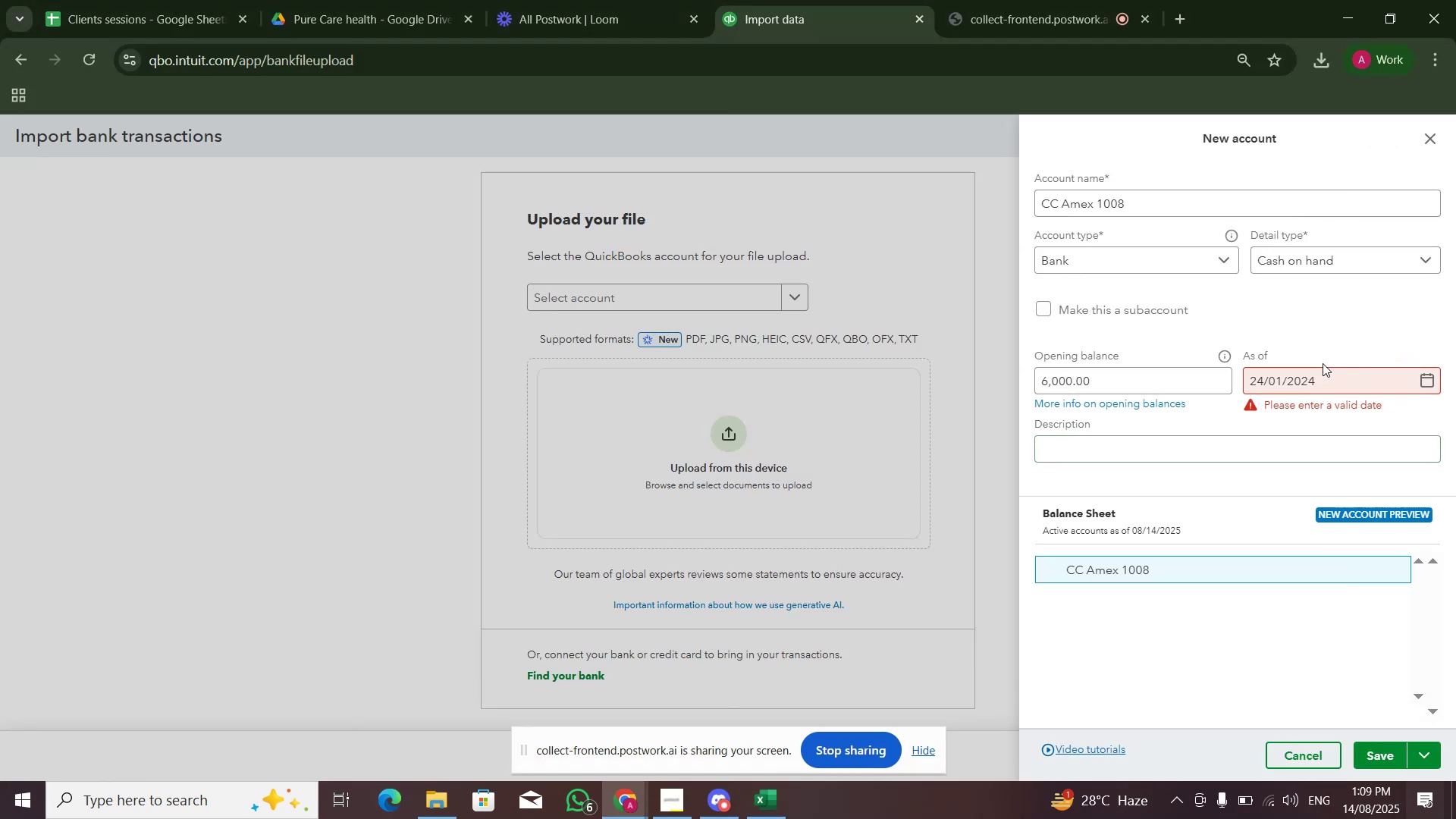 
left_click([1326, 376])
 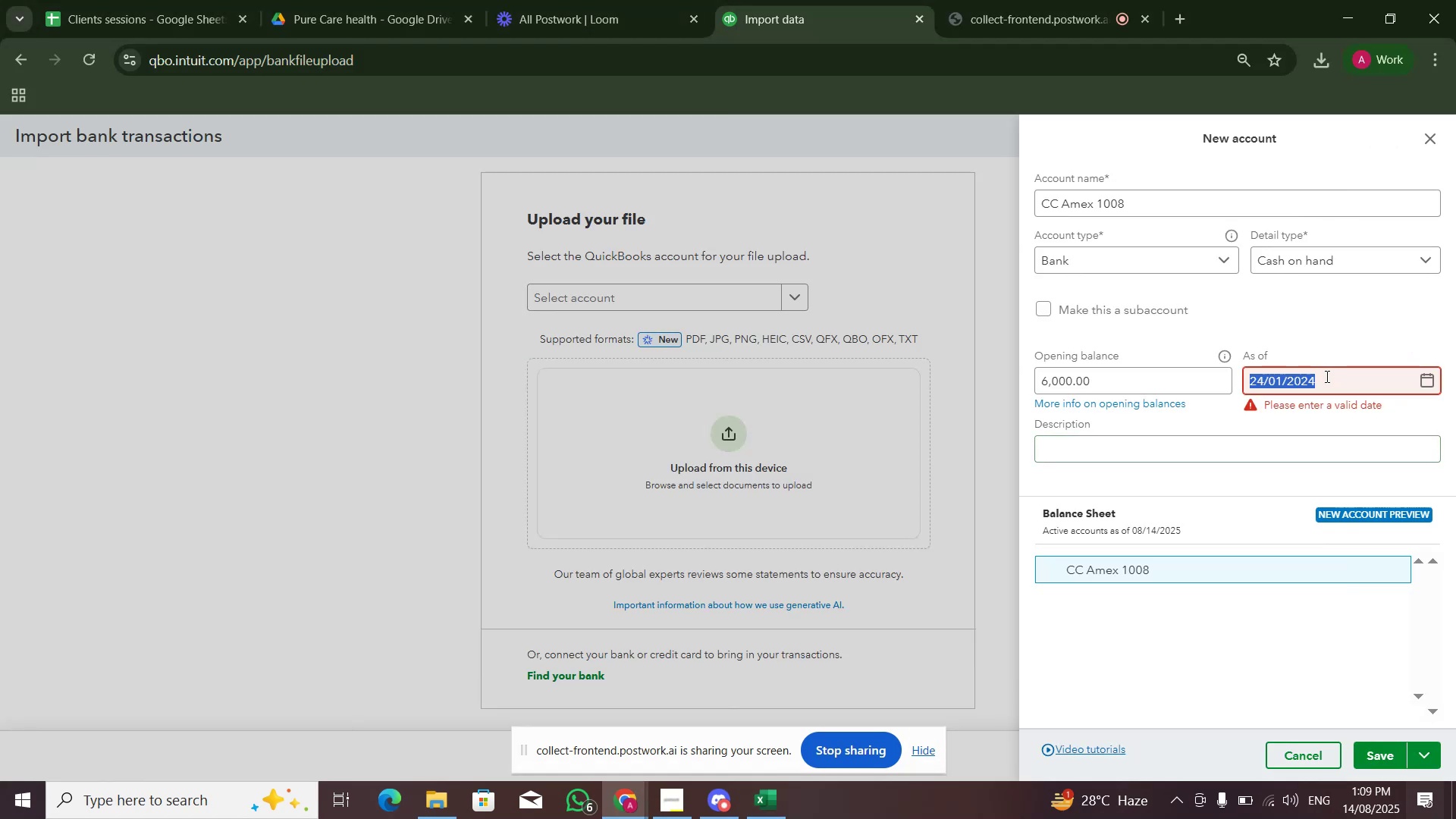 
key(Numpad2)
 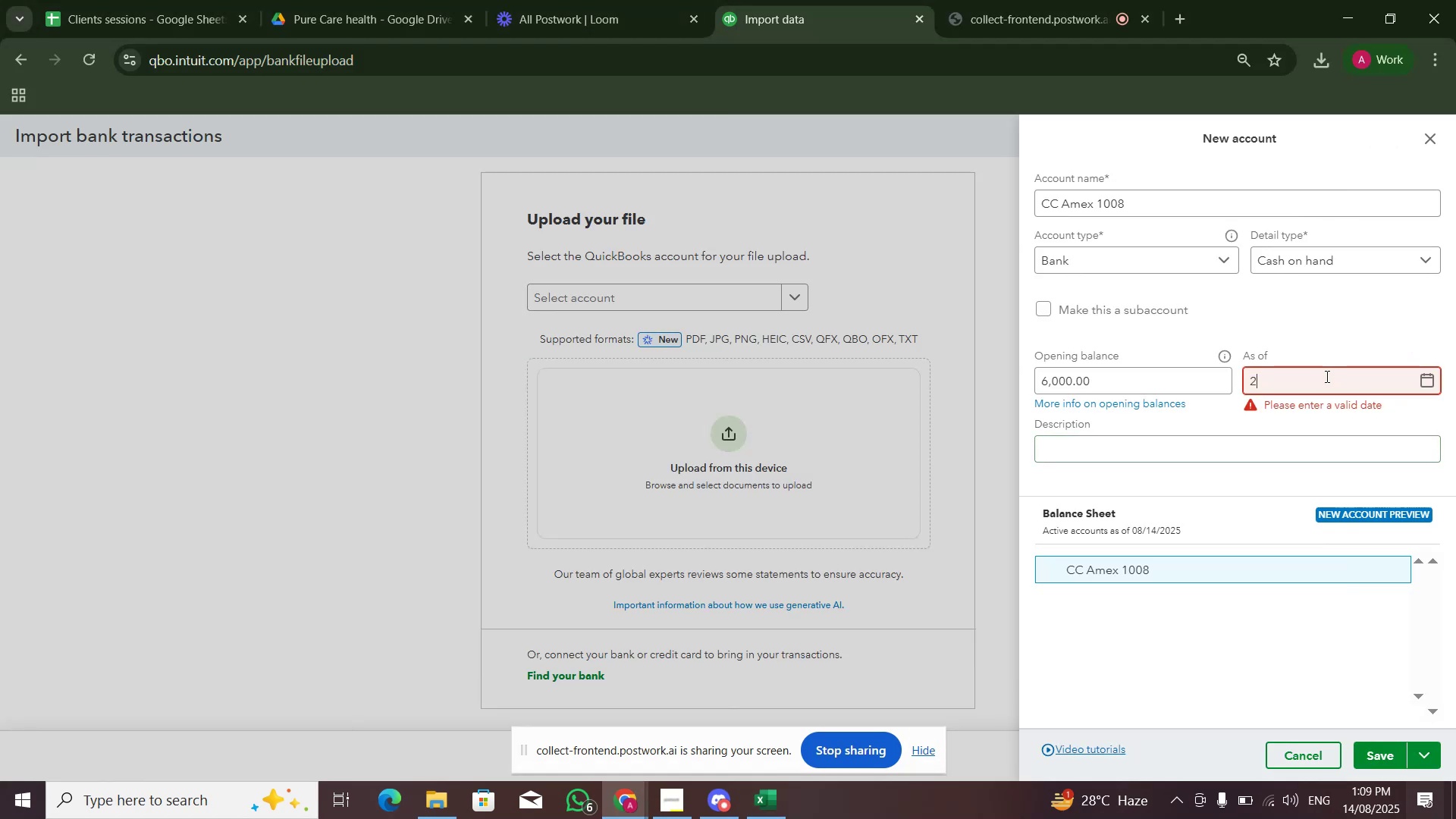 
key(Numpad4)
 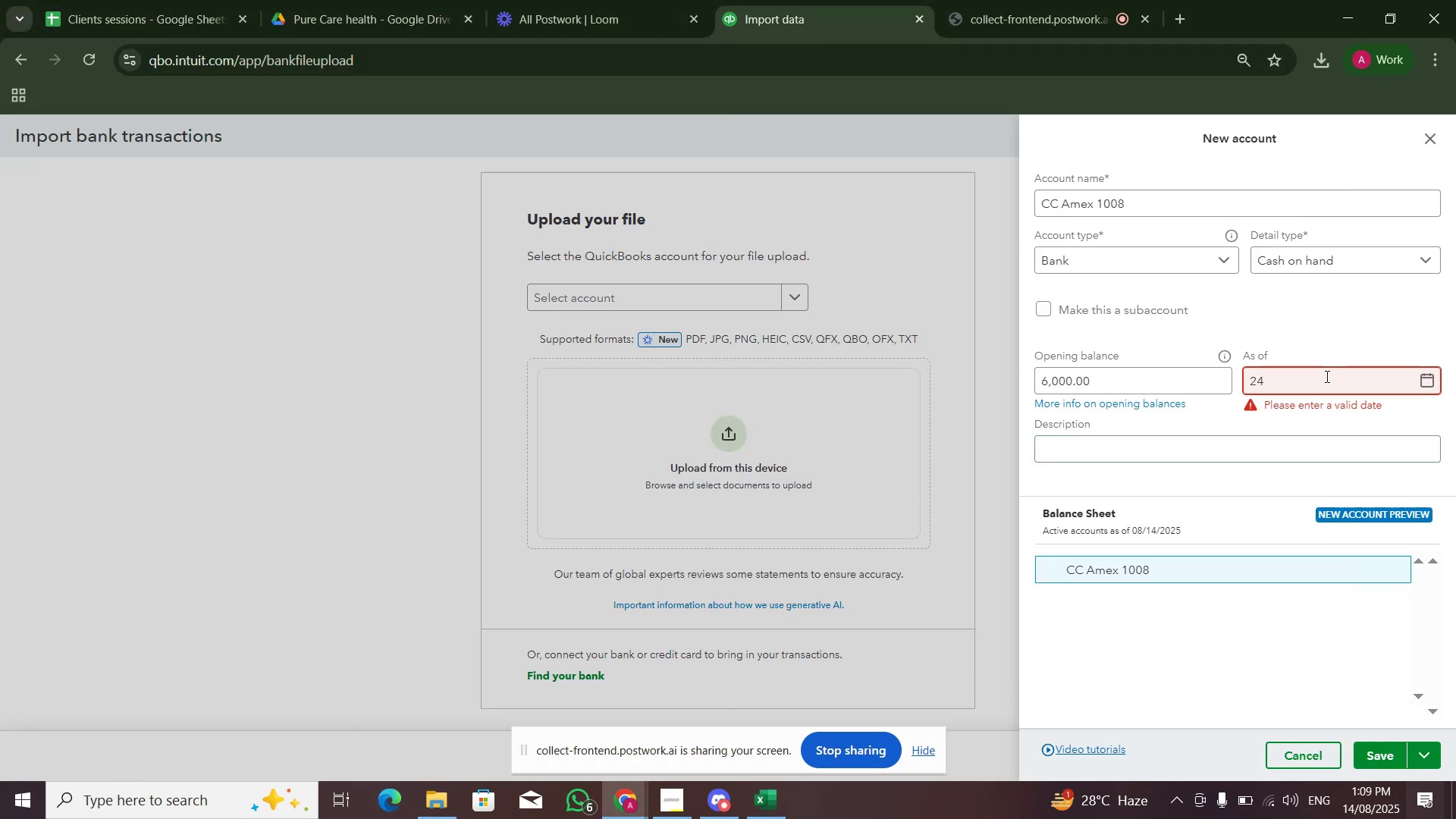 
key(Numpad0)
 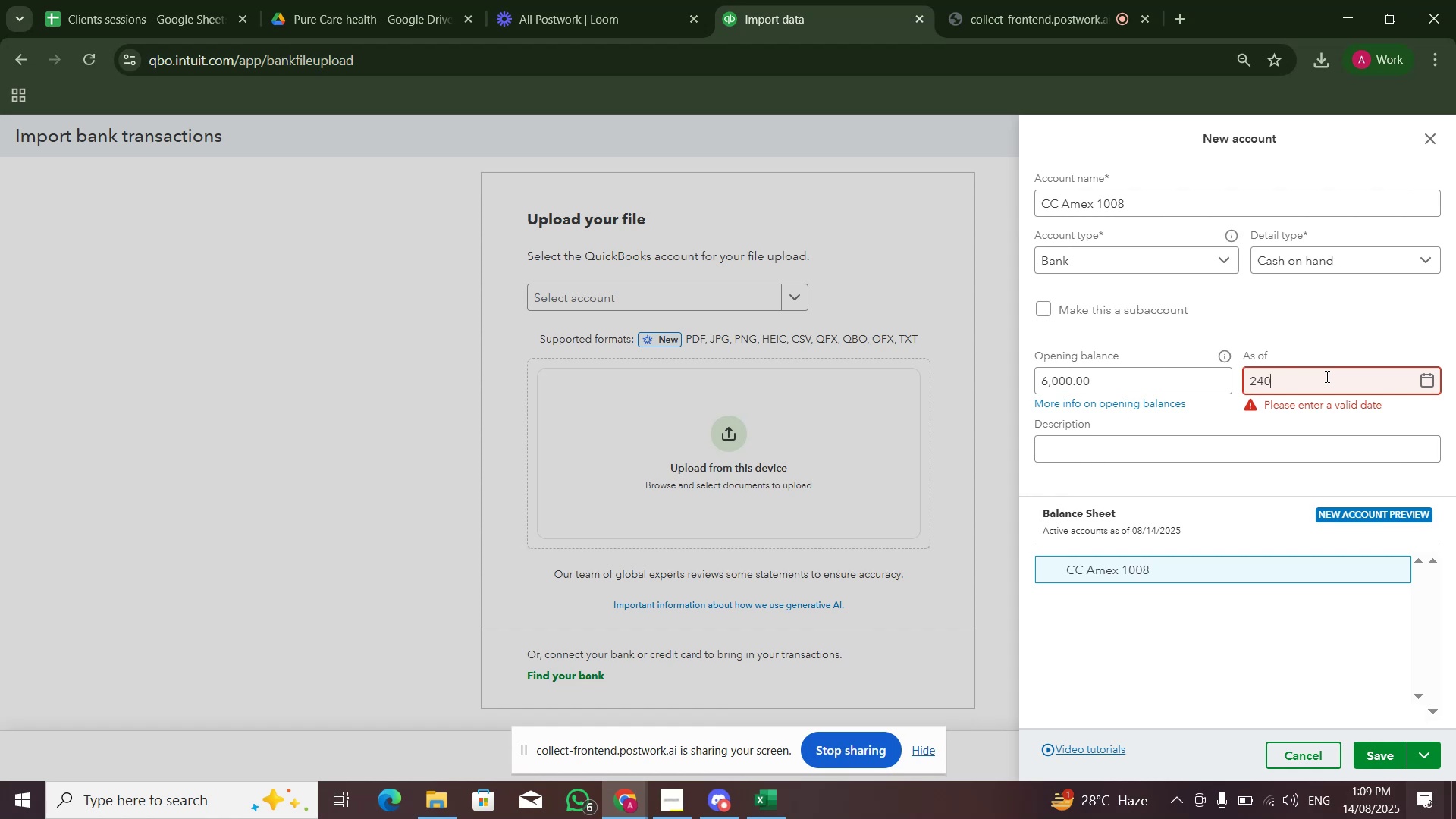 
key(Numpad1)
 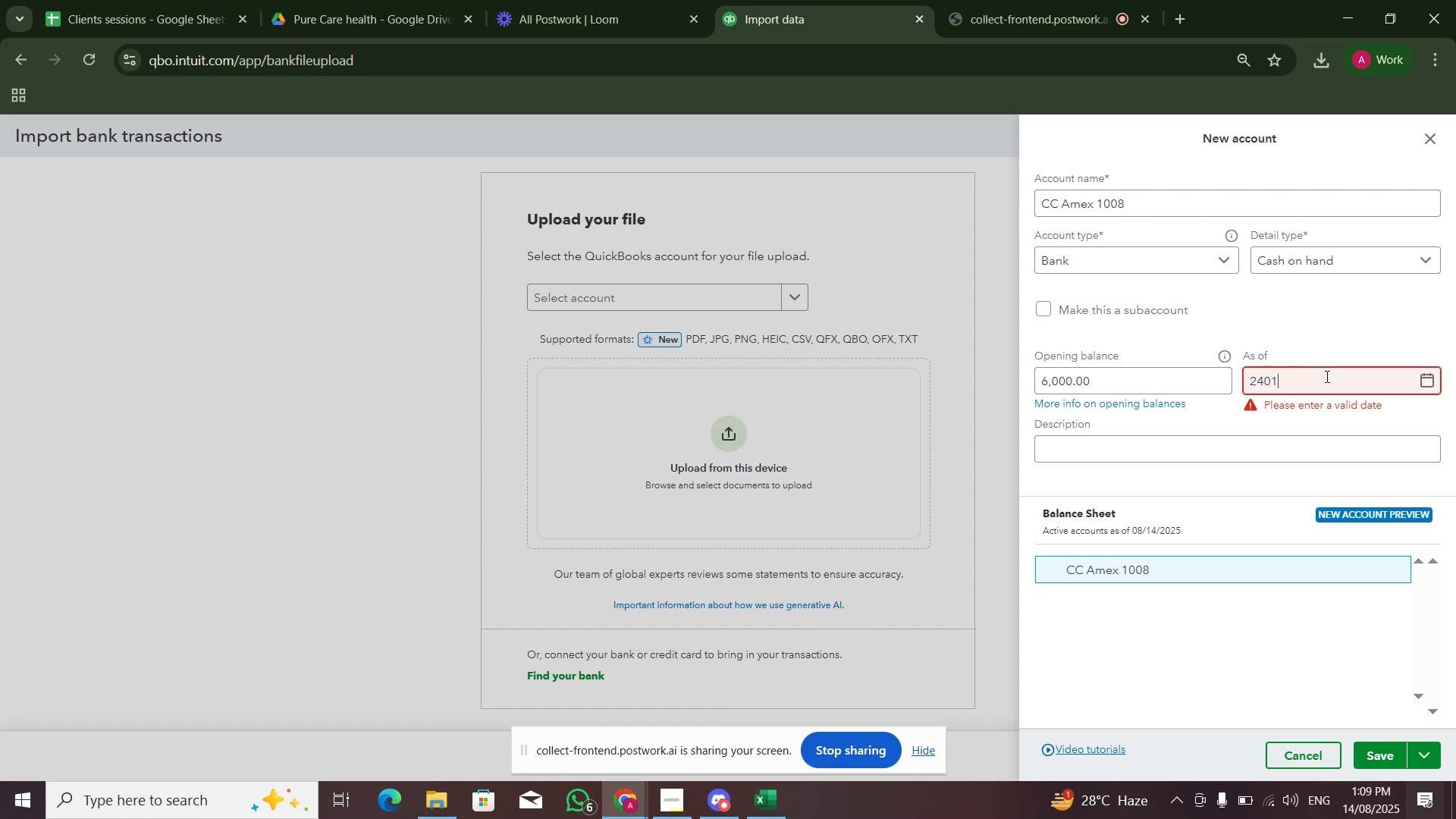 
key(Numpad2)
 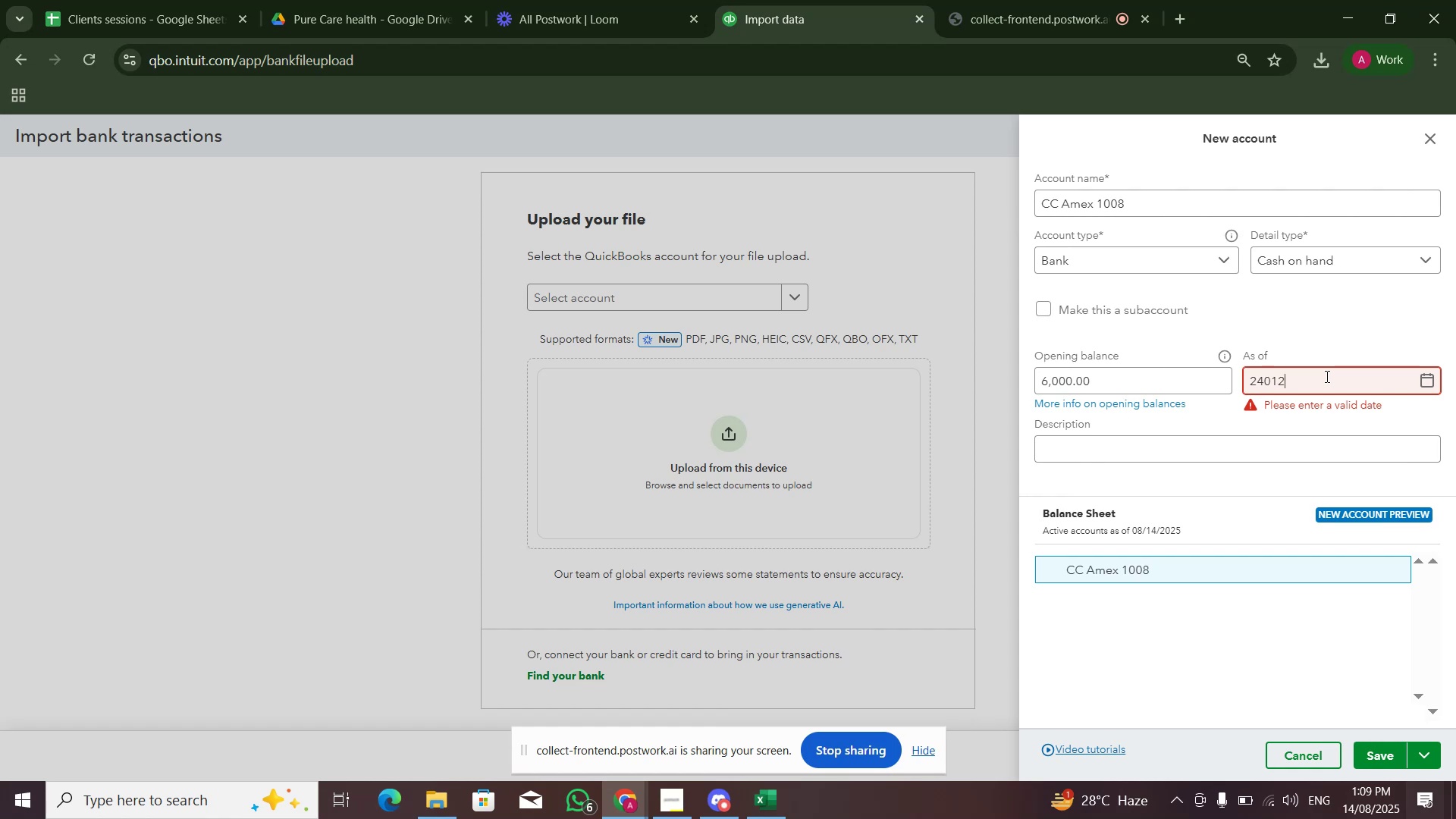 
key(Numpad0)
 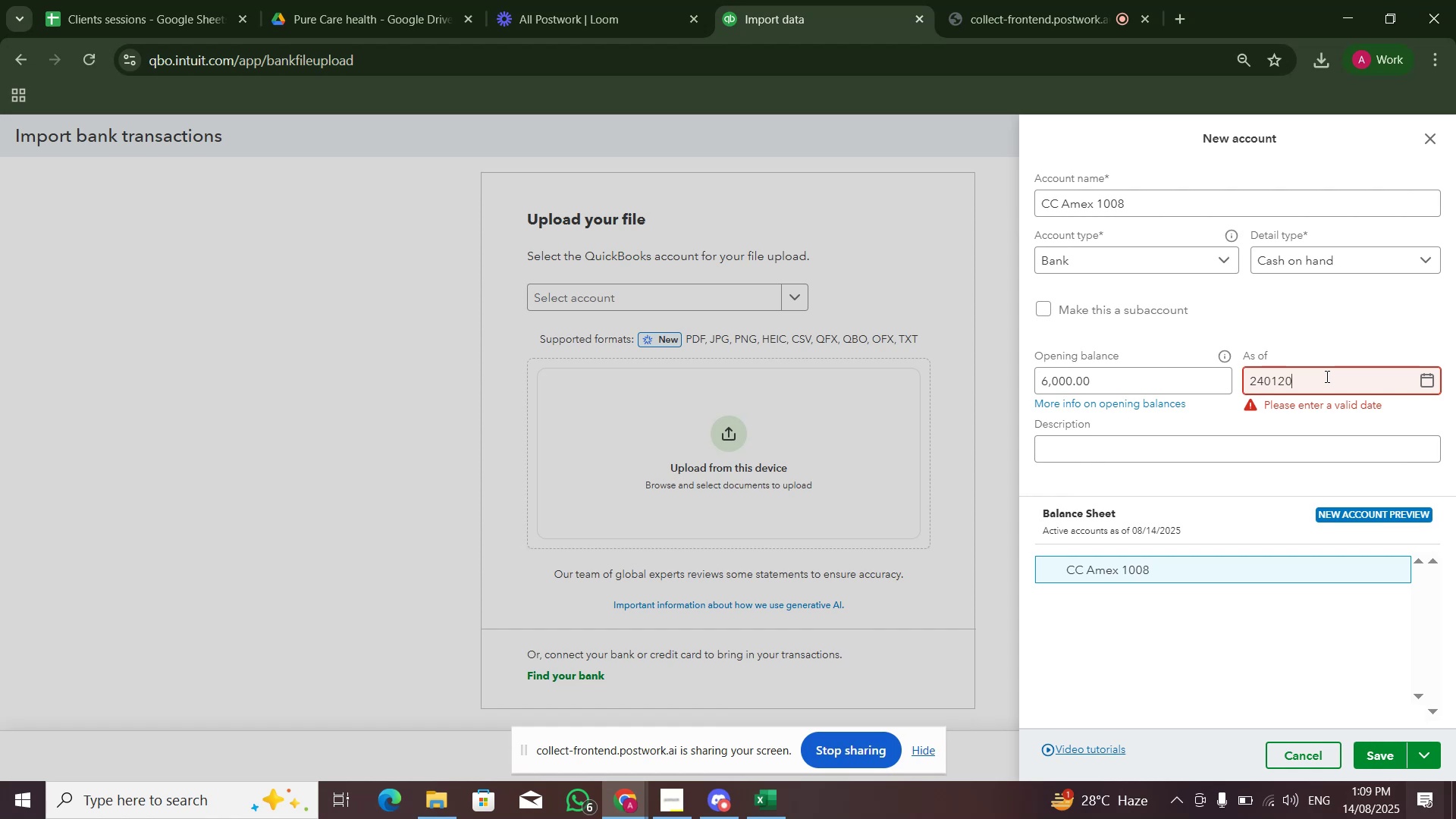 
key(Numpad2)
 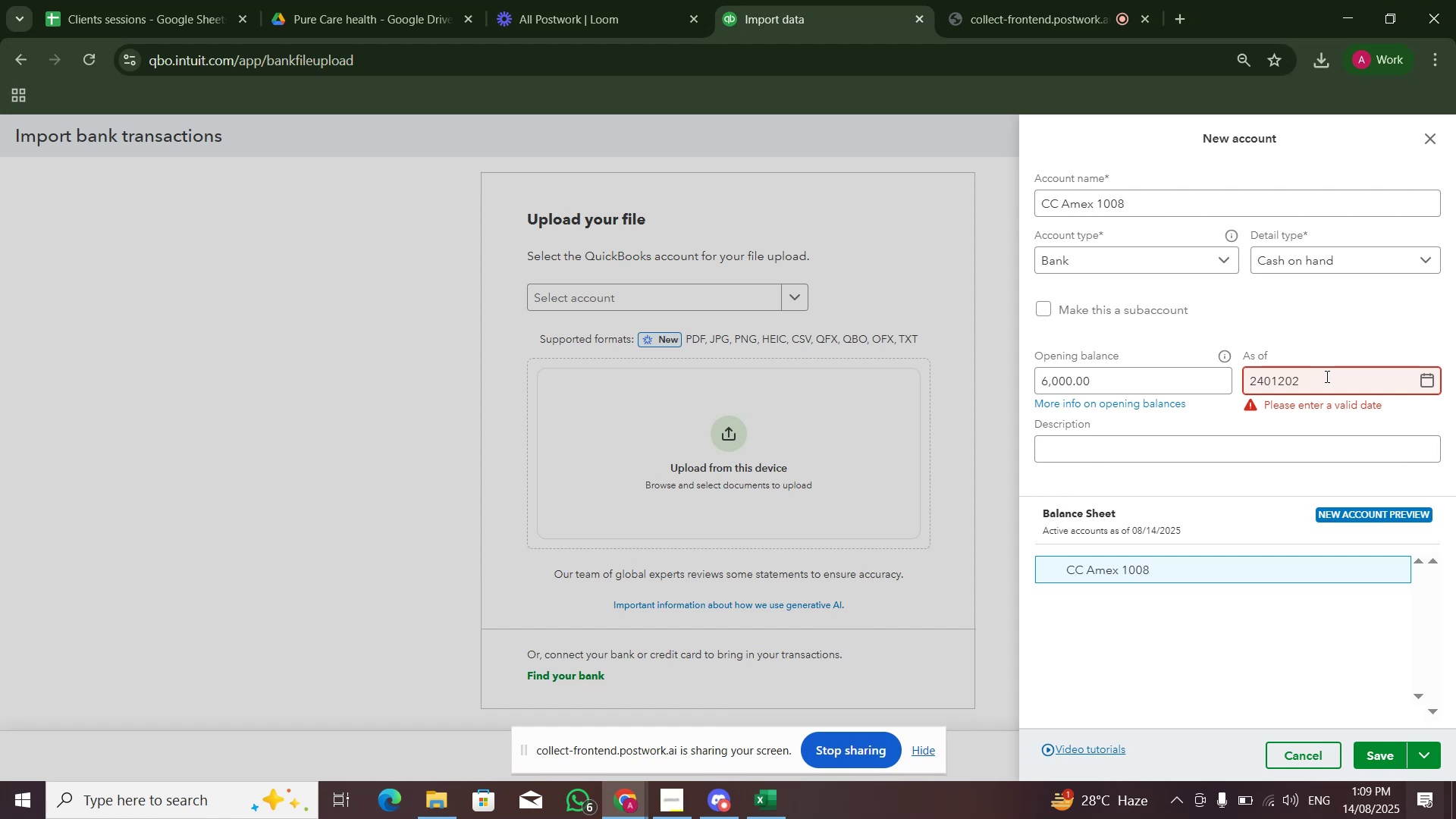 
hold_key(key=Numpad4, duration=3.38)
 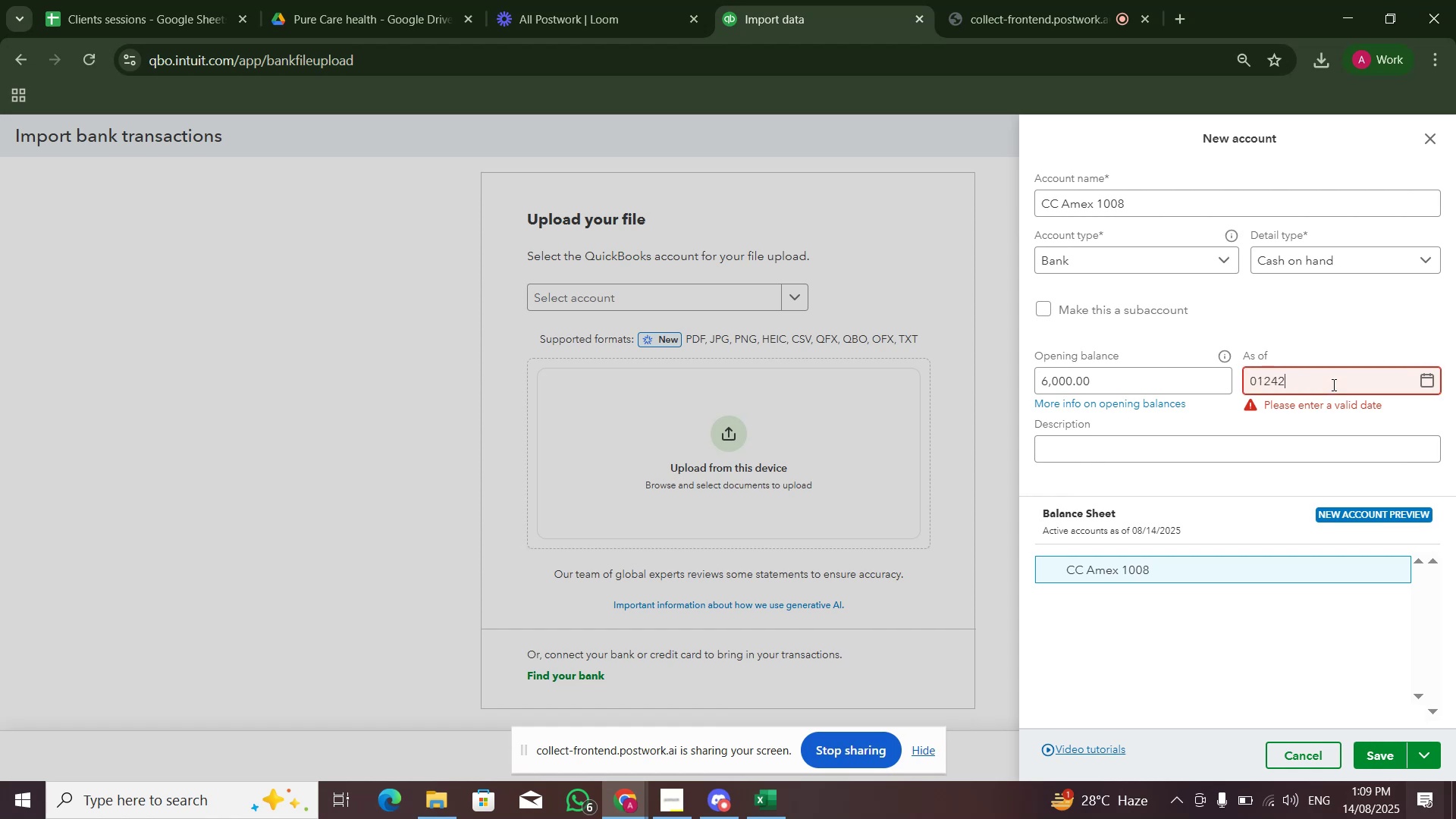 
double_click([1348, 328])
 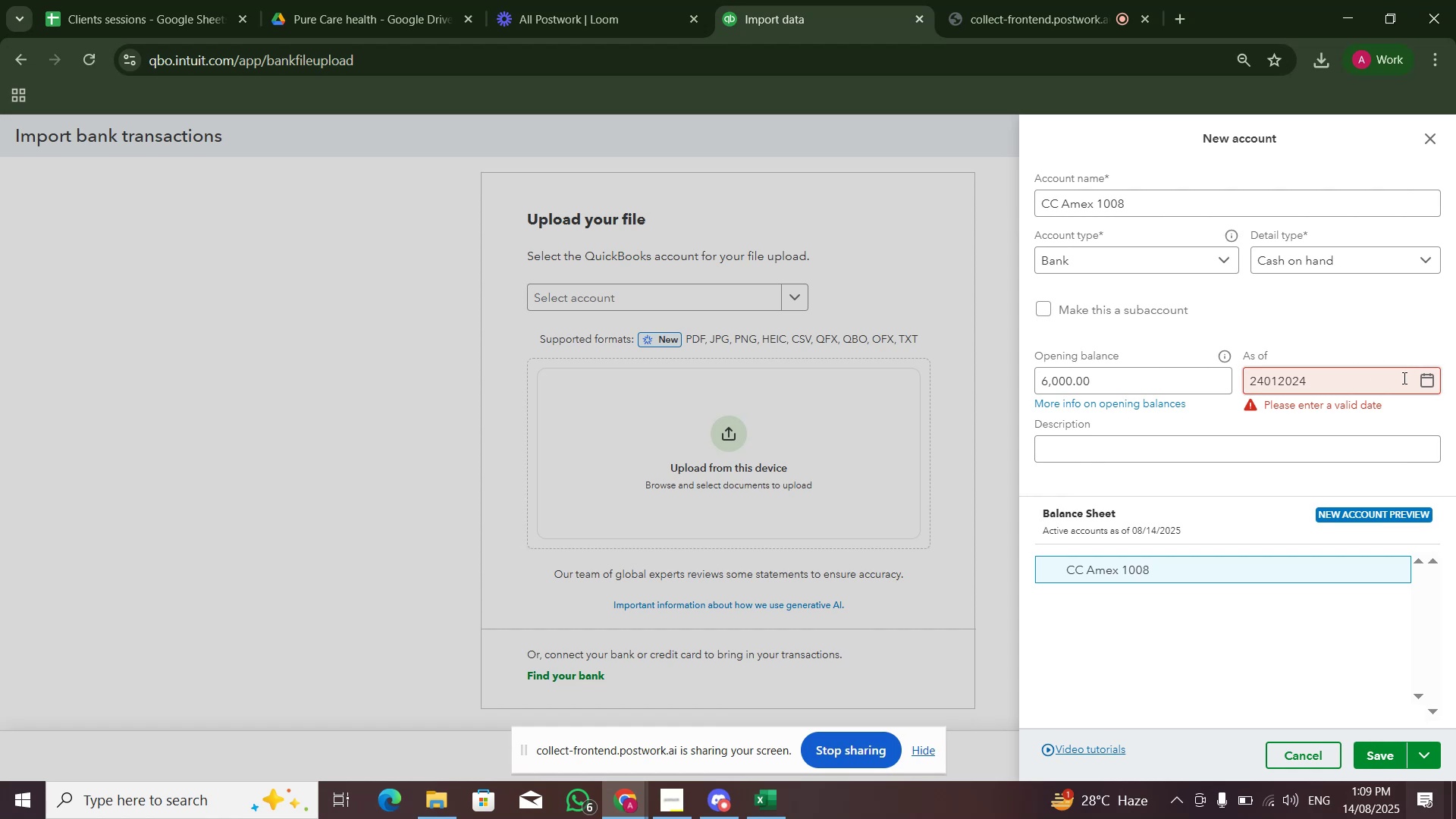 
left_click([1332, 384])
 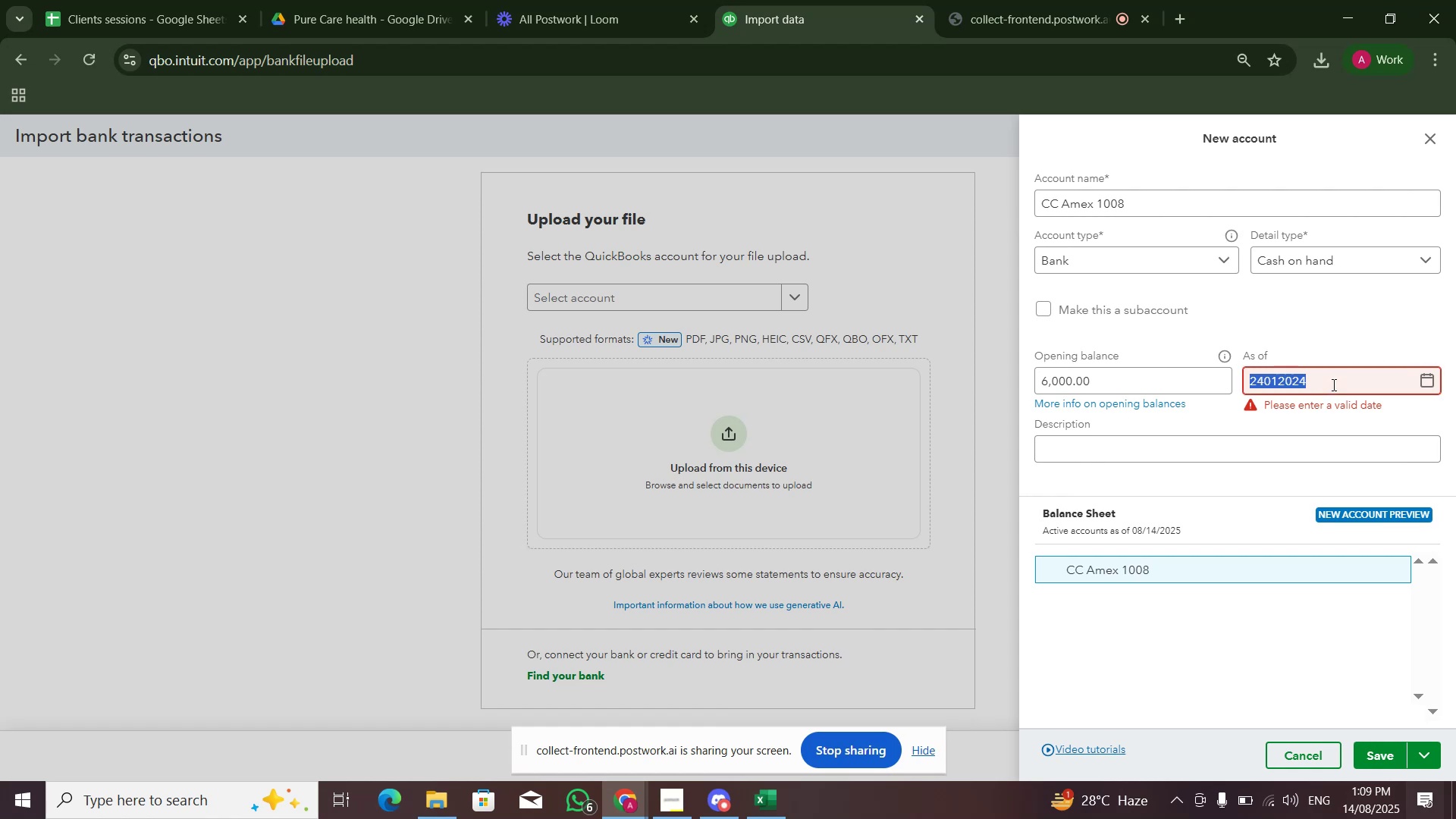 
key(Numpad0)
 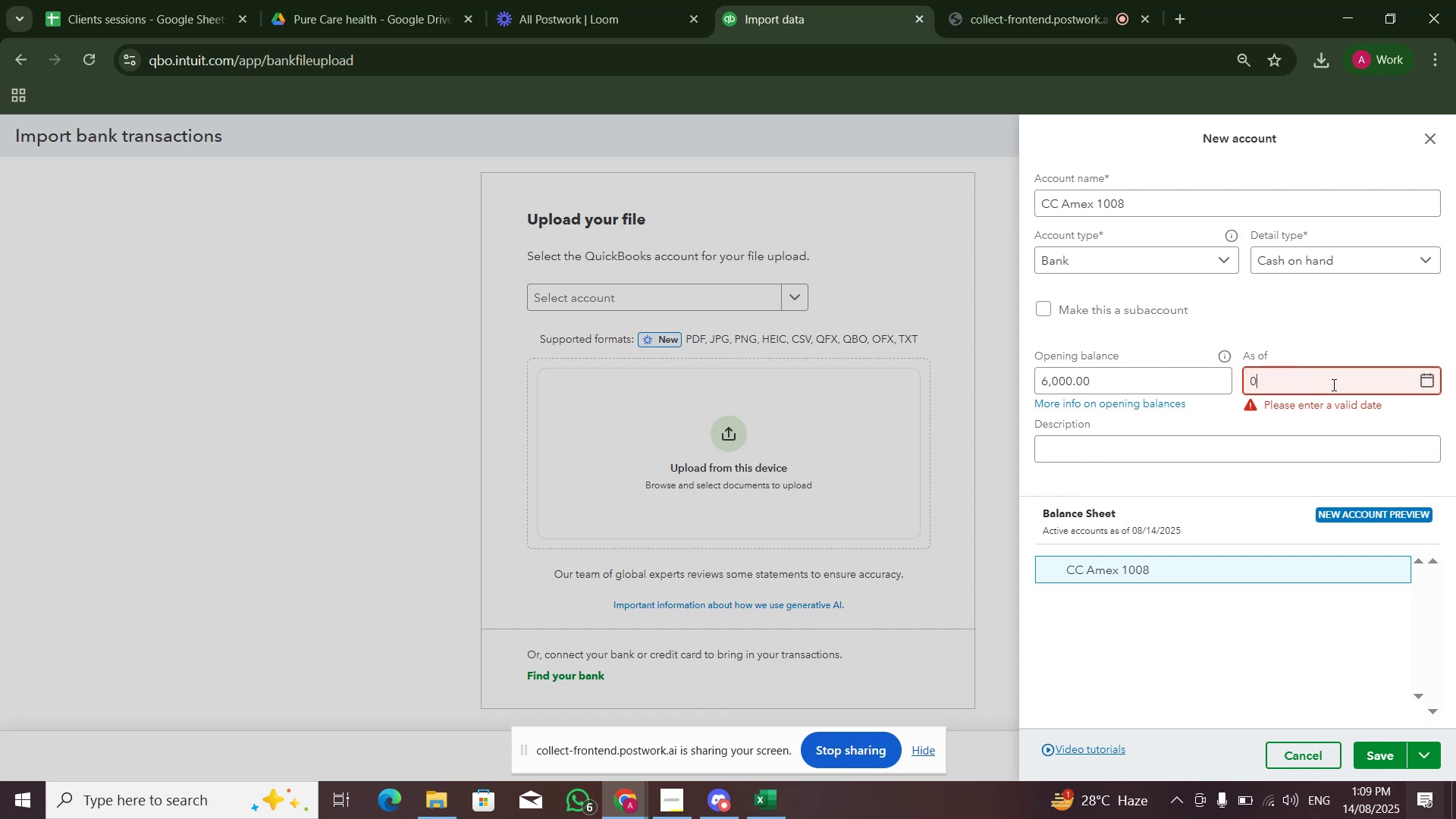 
key(Numpad1)
 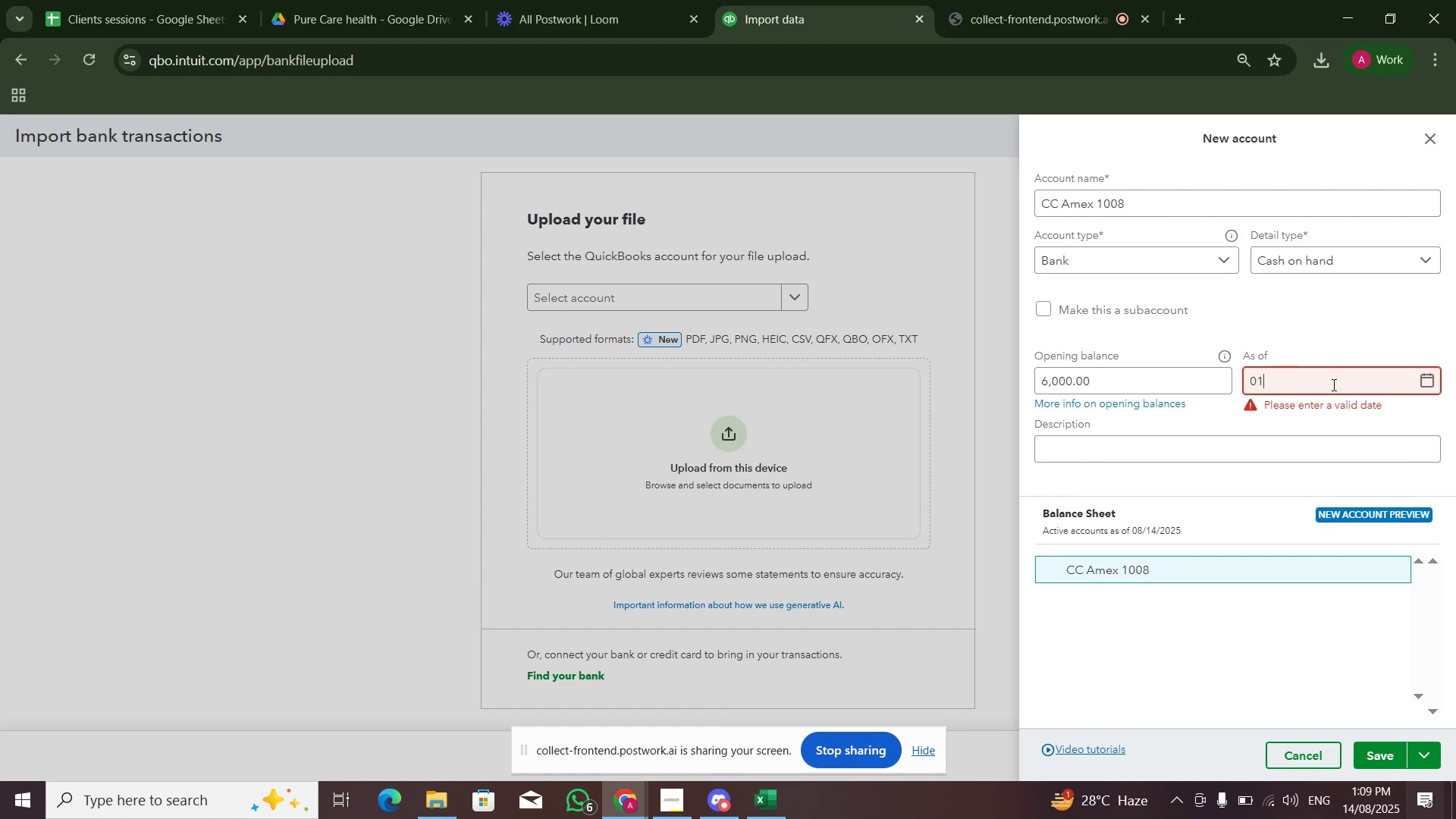 
key(Numpad2)
 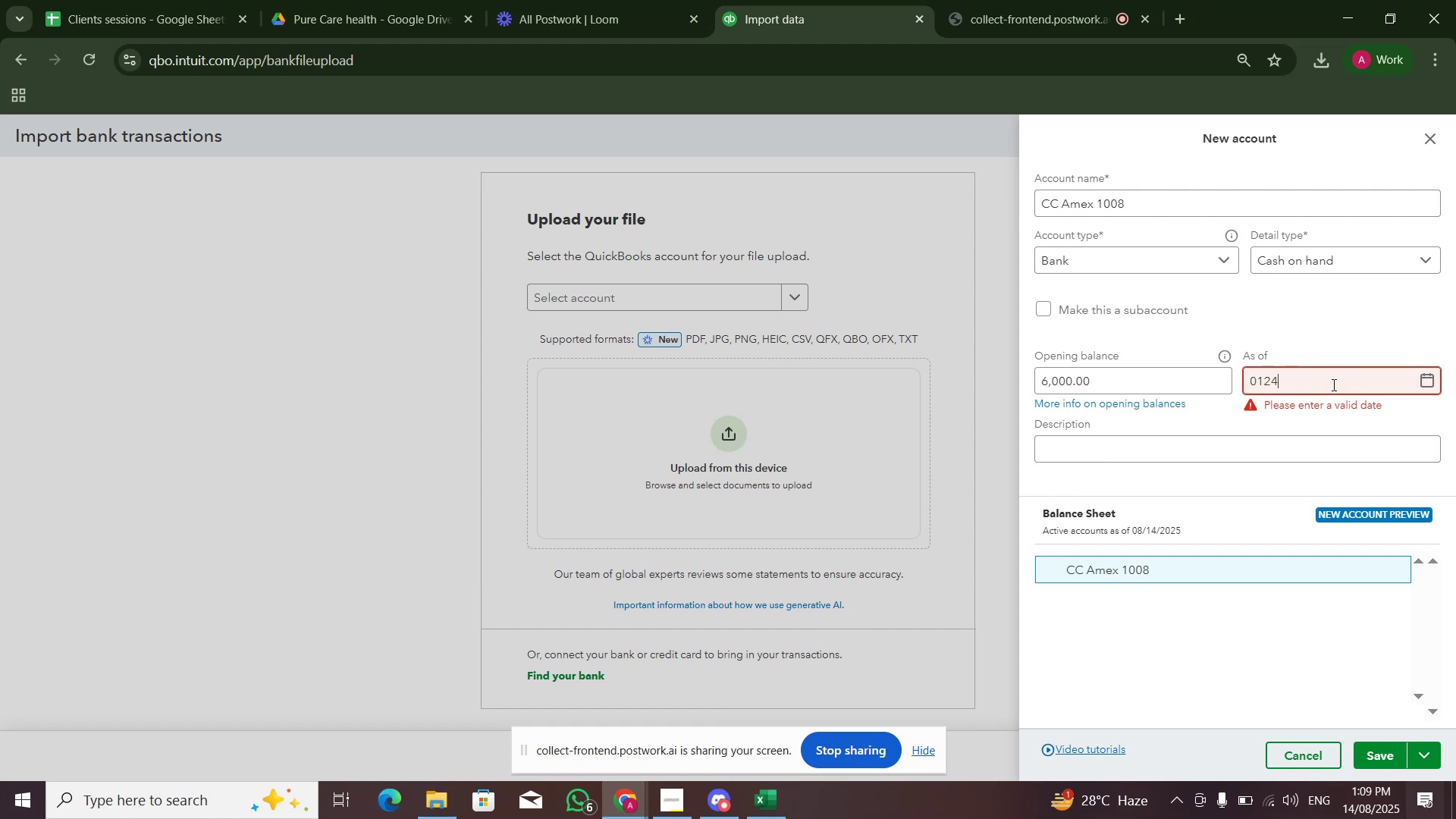 
key(Numpad2)
 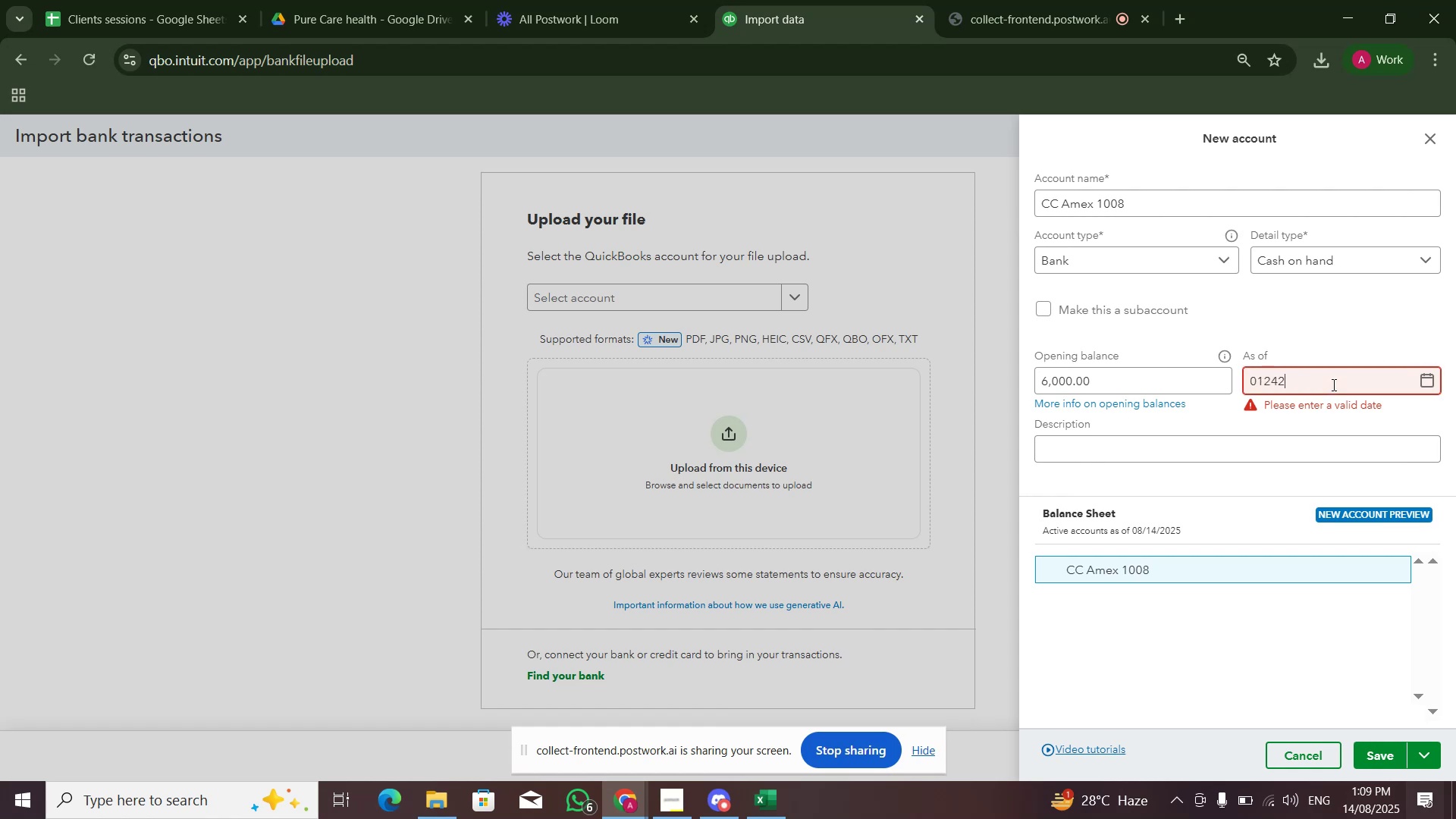 
key(Numpad0)
 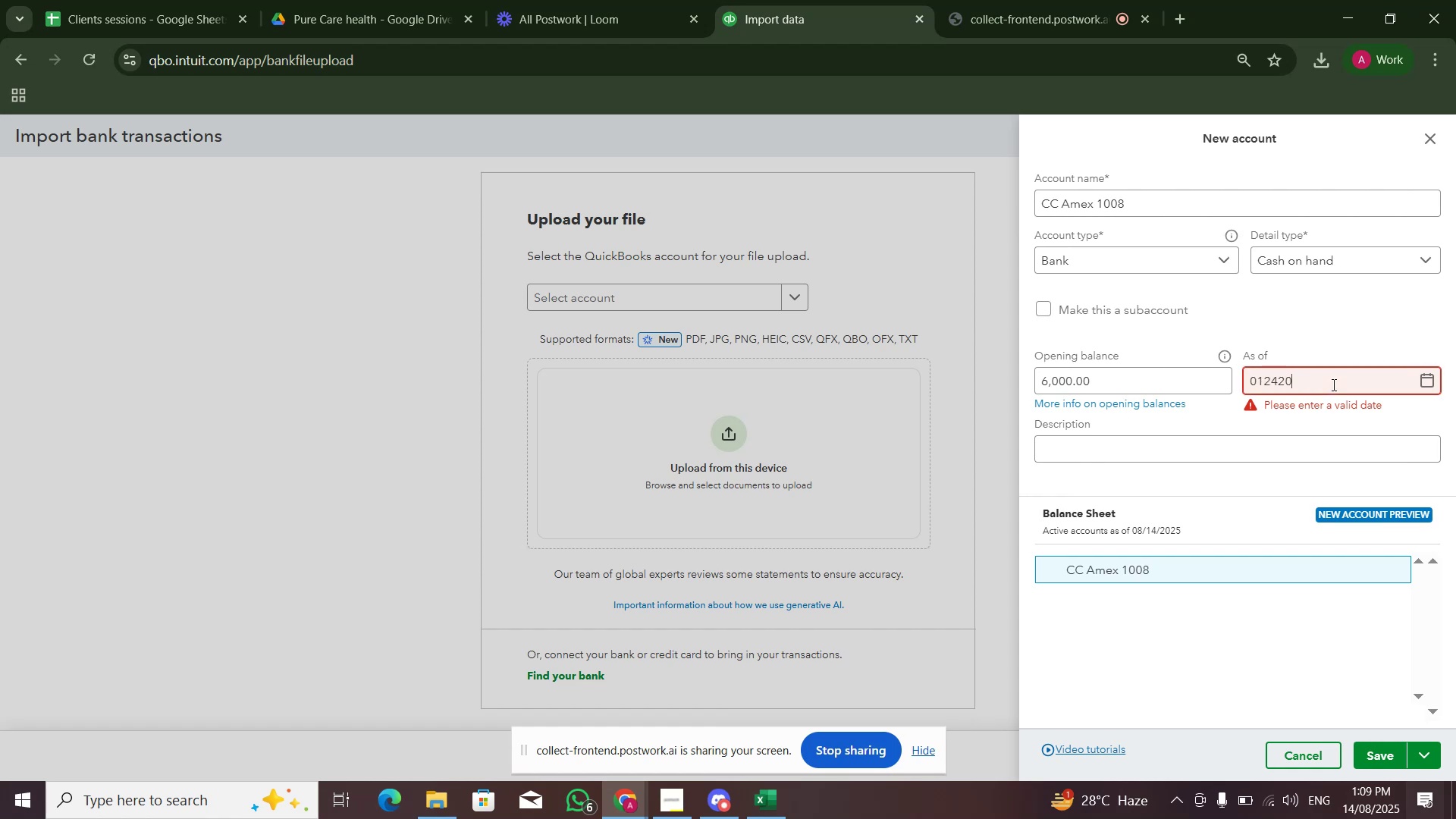 
key(Numpad2)
 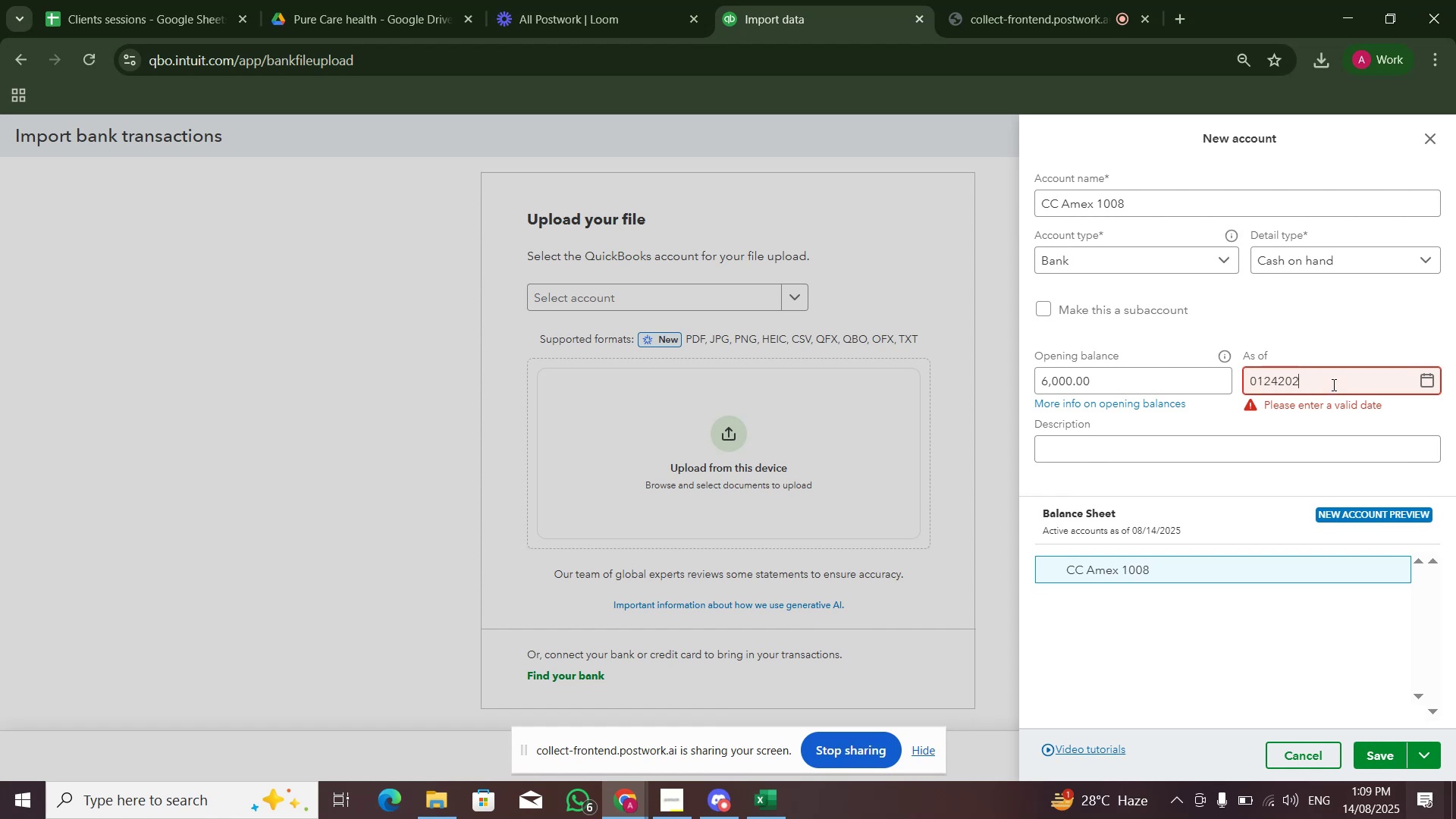 
key(Numpad4)
 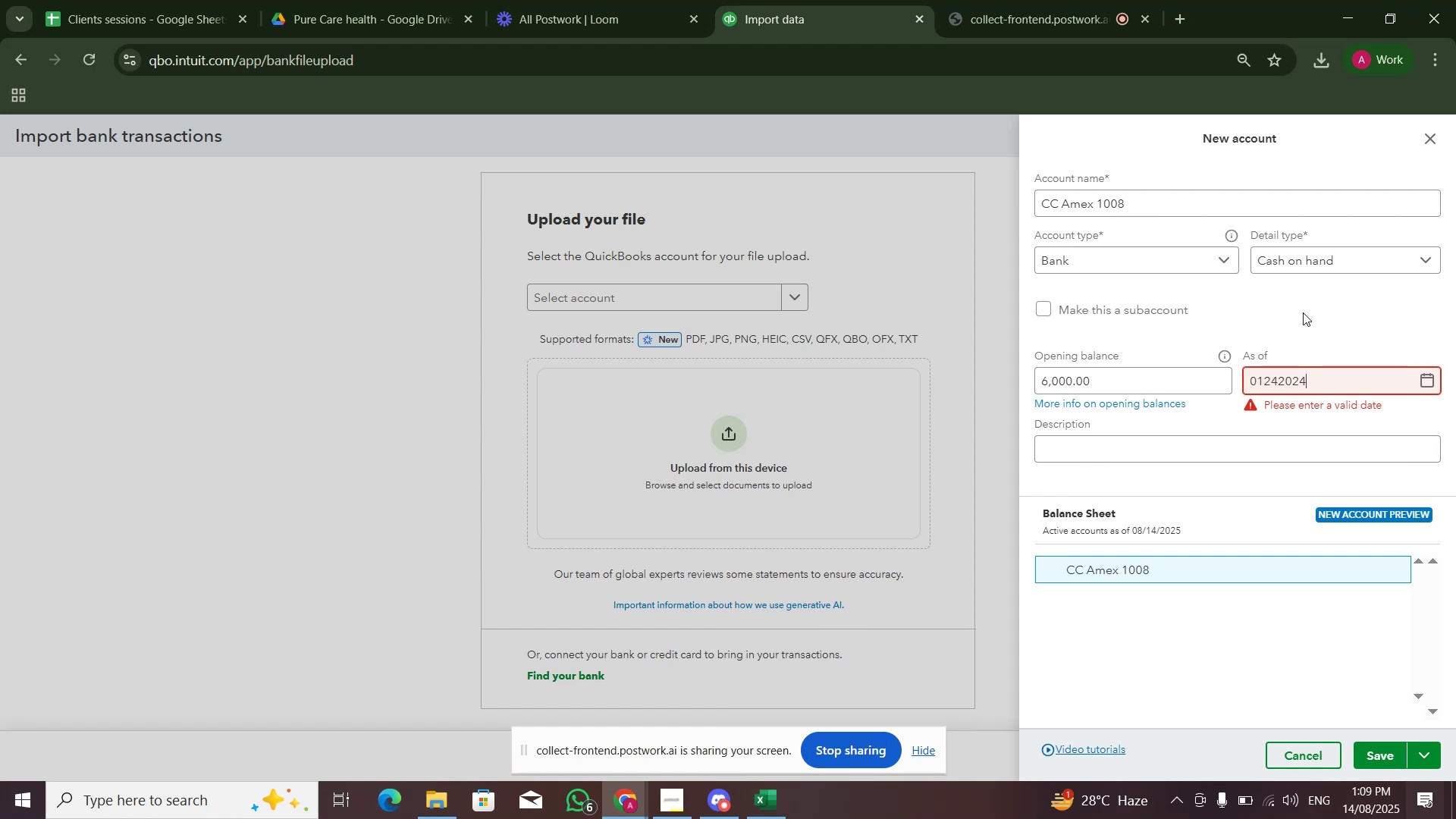 
left_click([1299, 303])
 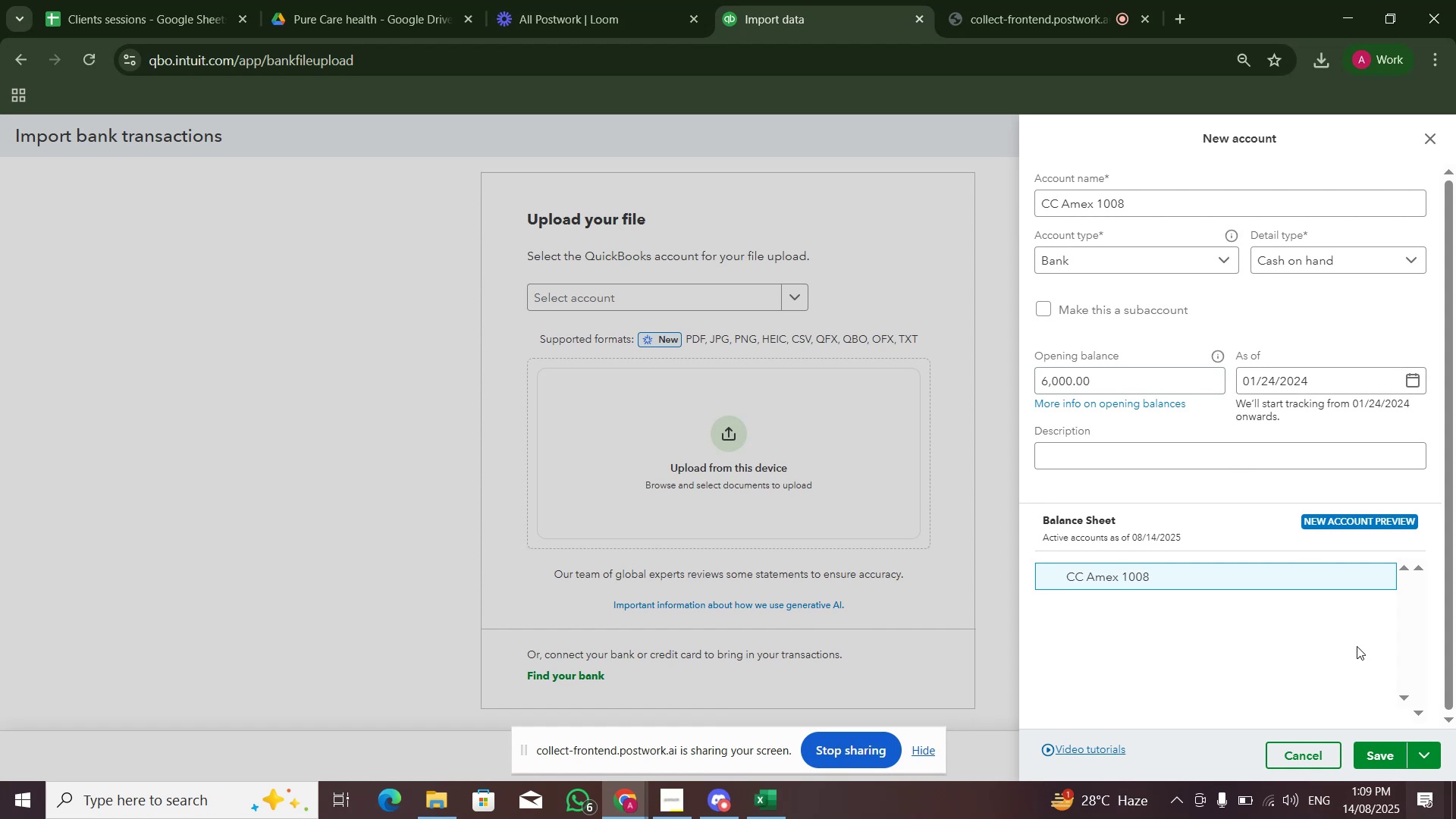 
left_click([1387, 752])
 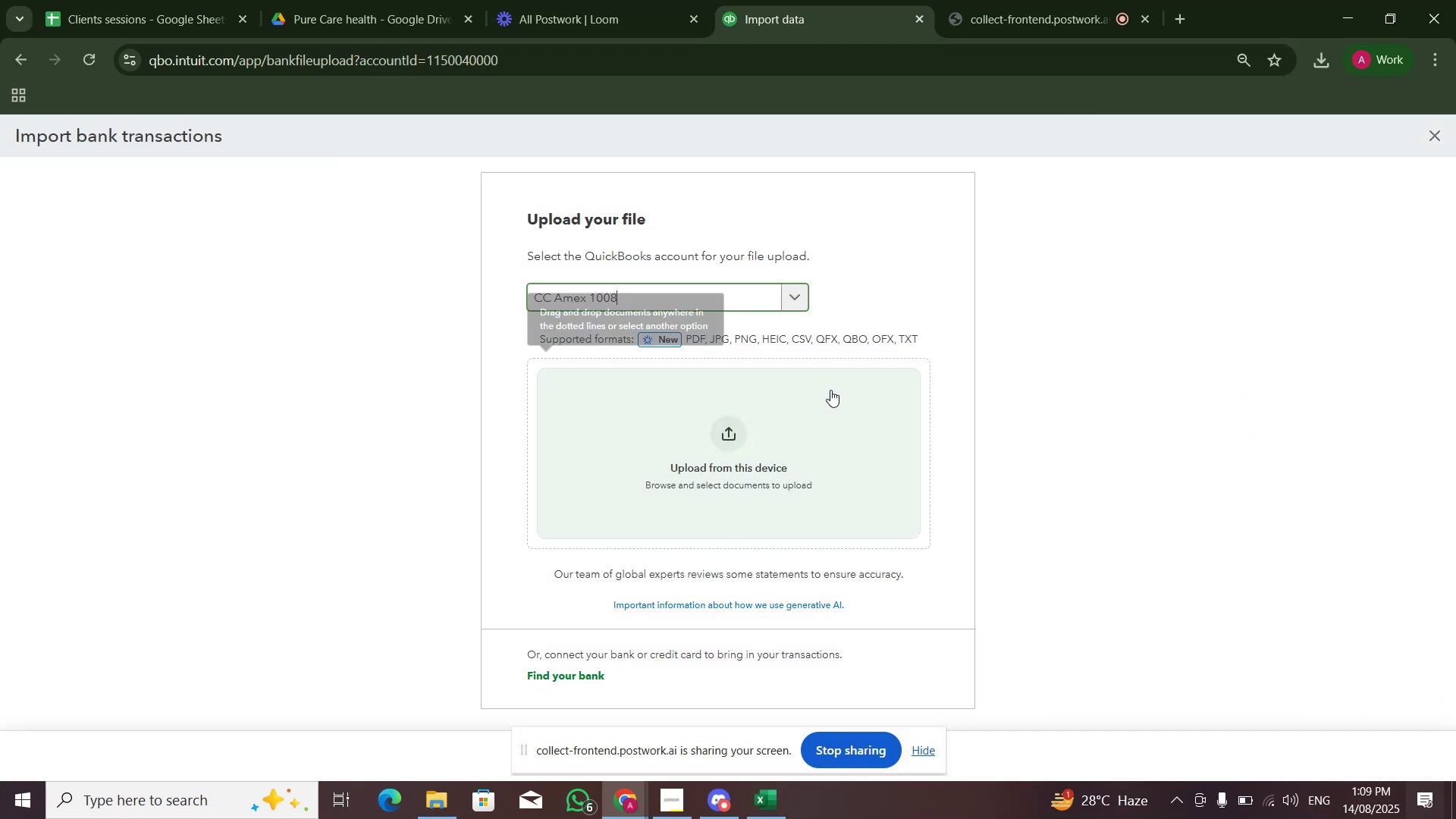 
left_click([708, 419])
 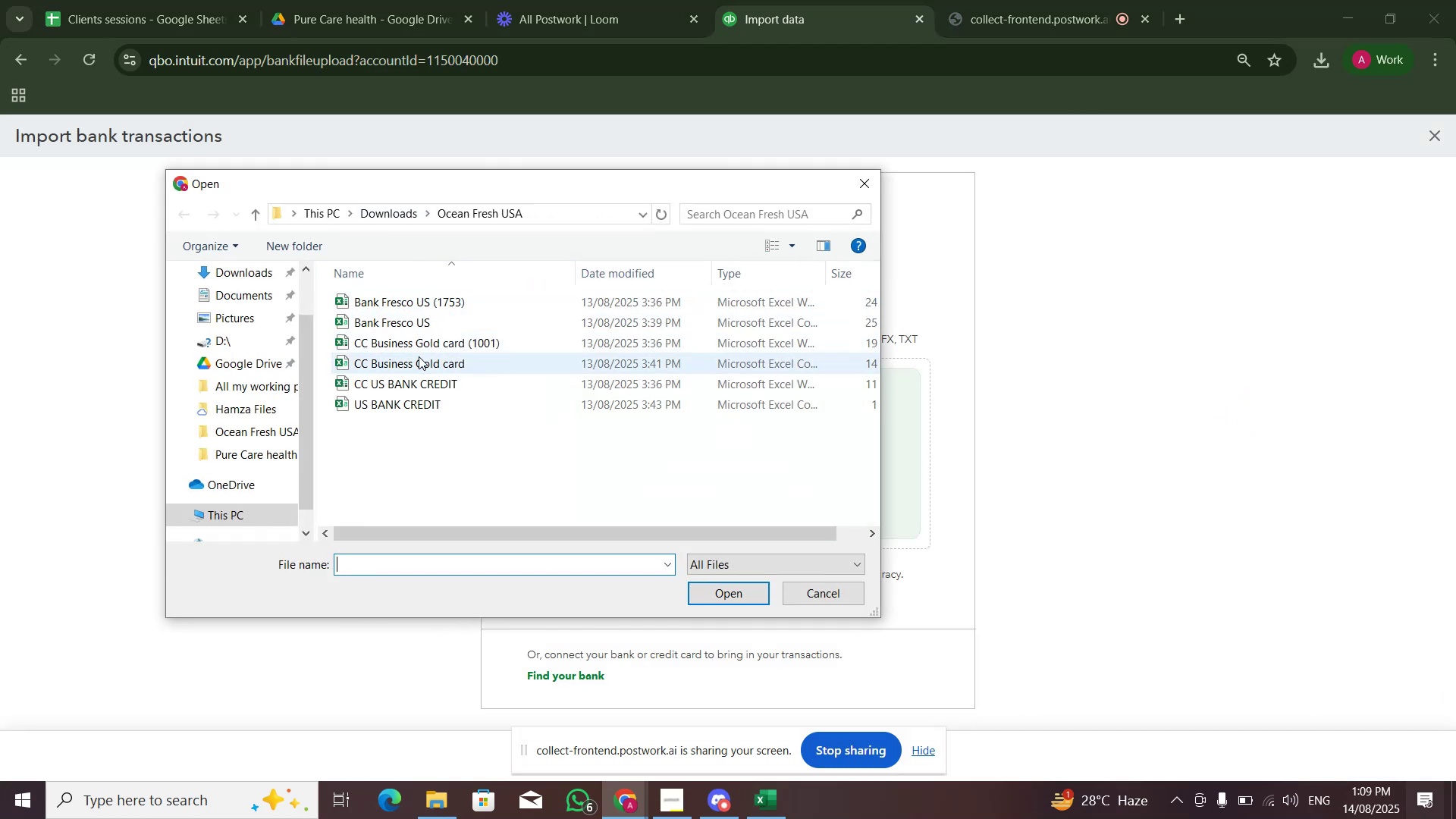 
left_click([396, 213])
 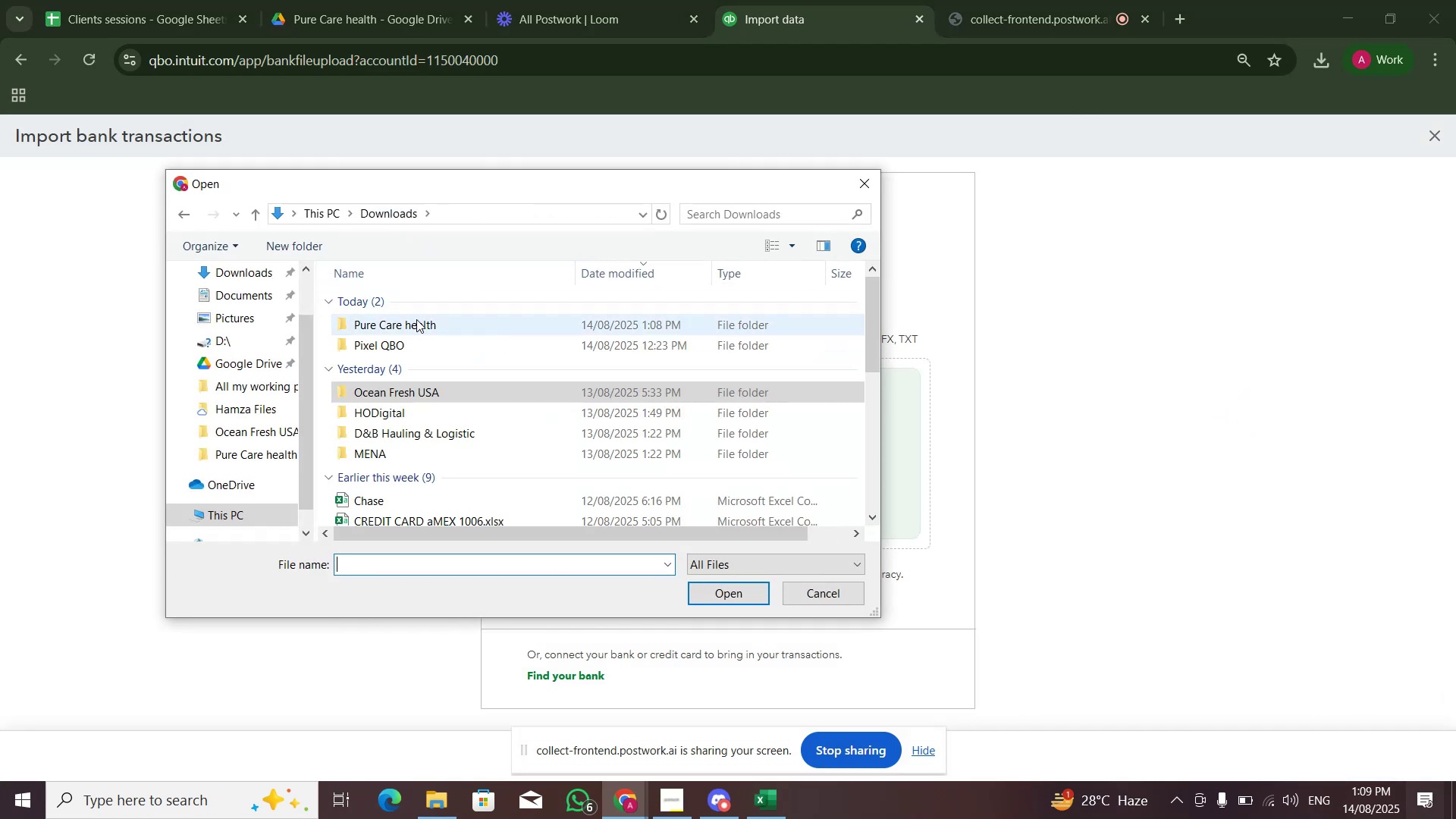 
double_click([416, 319])
 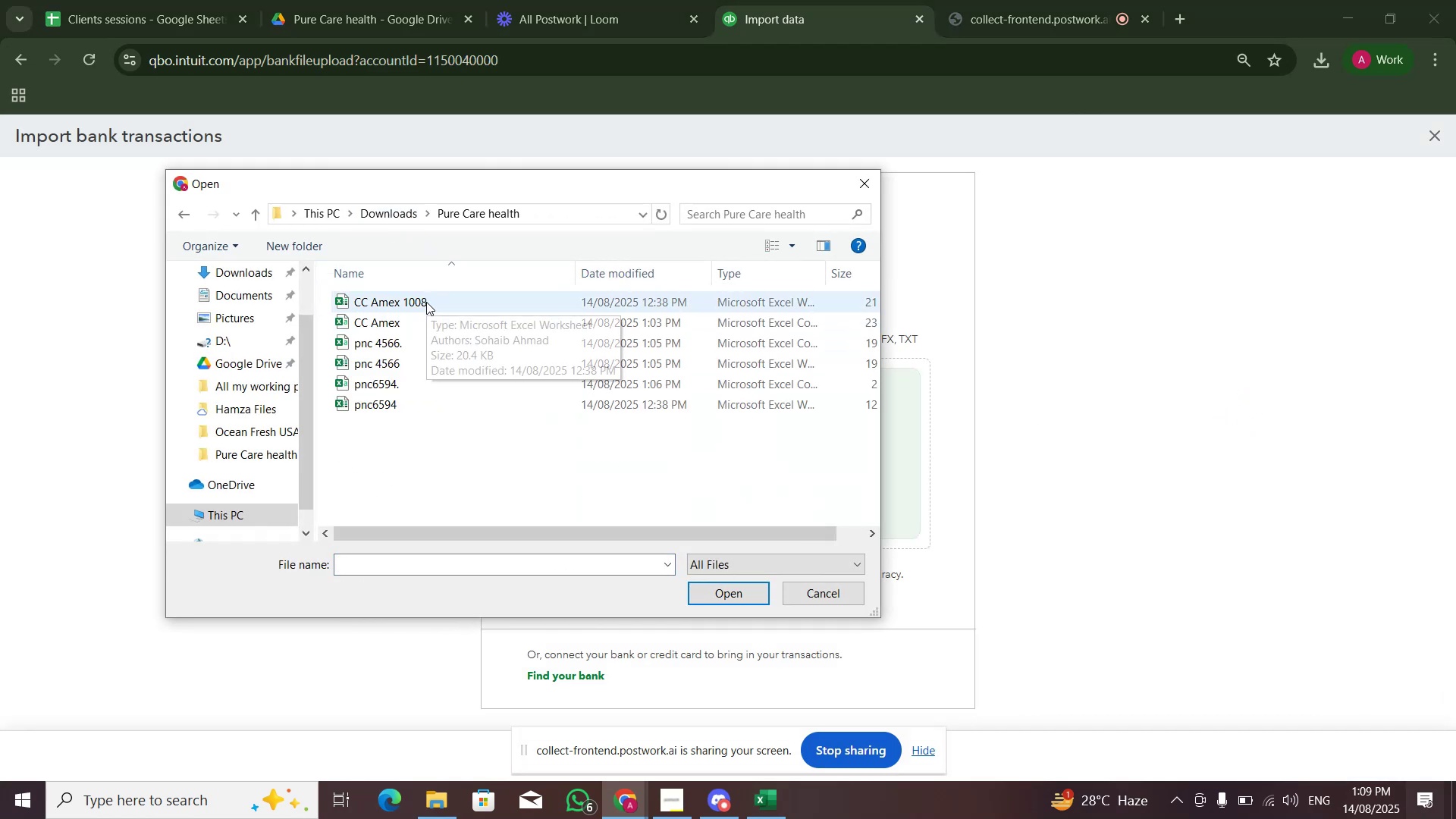 
double_click([426, 302])
 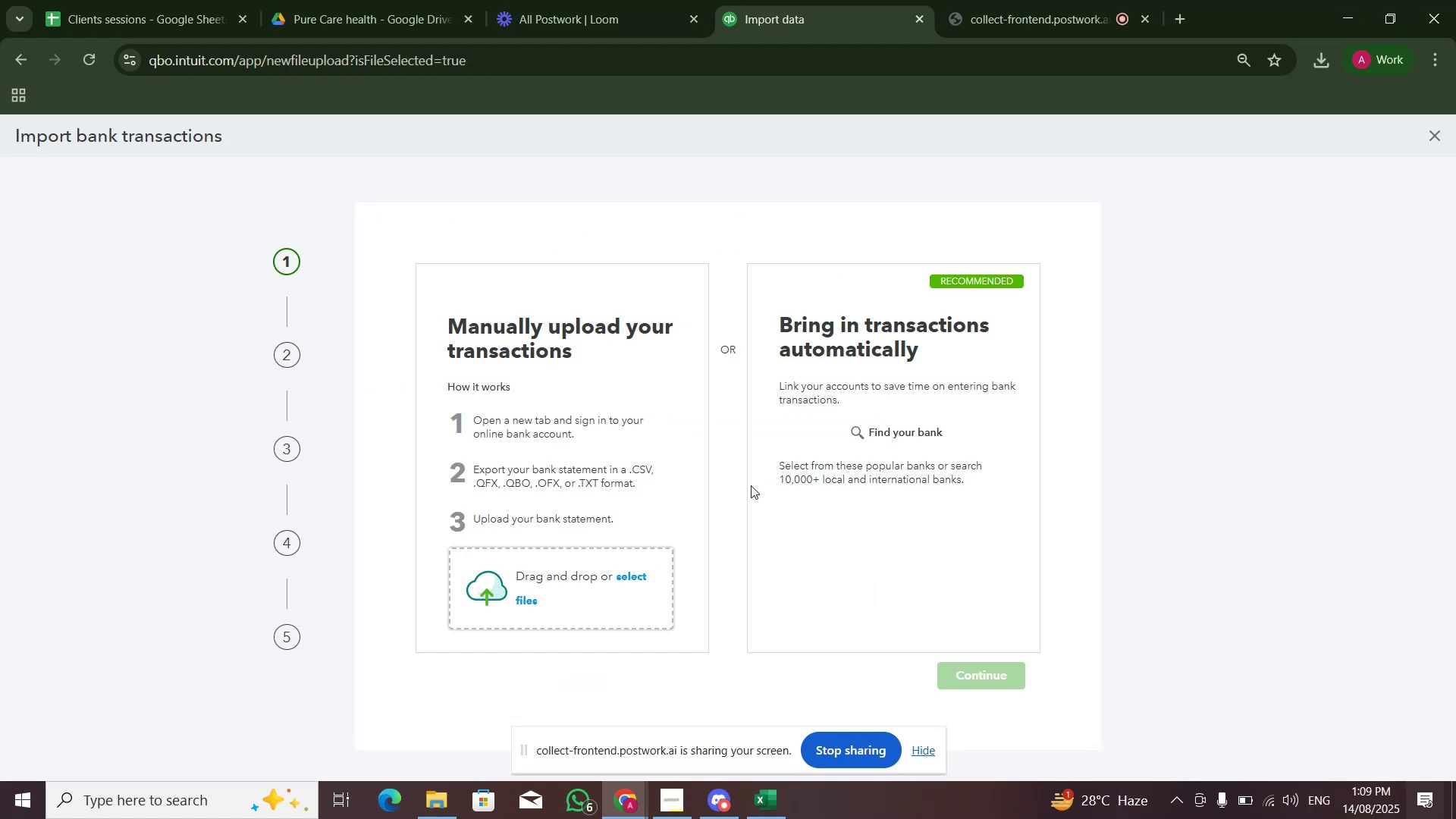 
left_click([617, 560])
 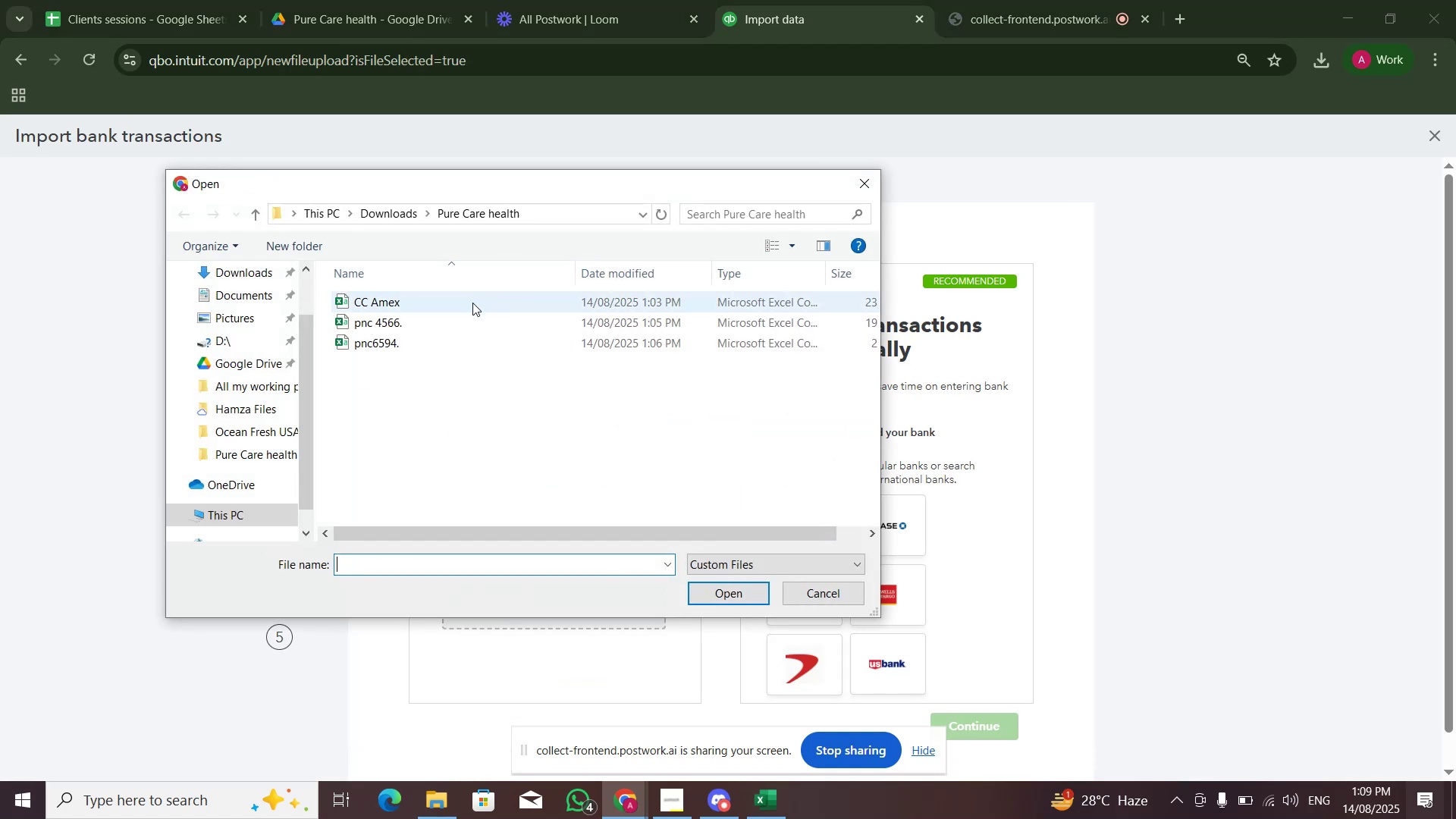 
double_click([472, 304])
 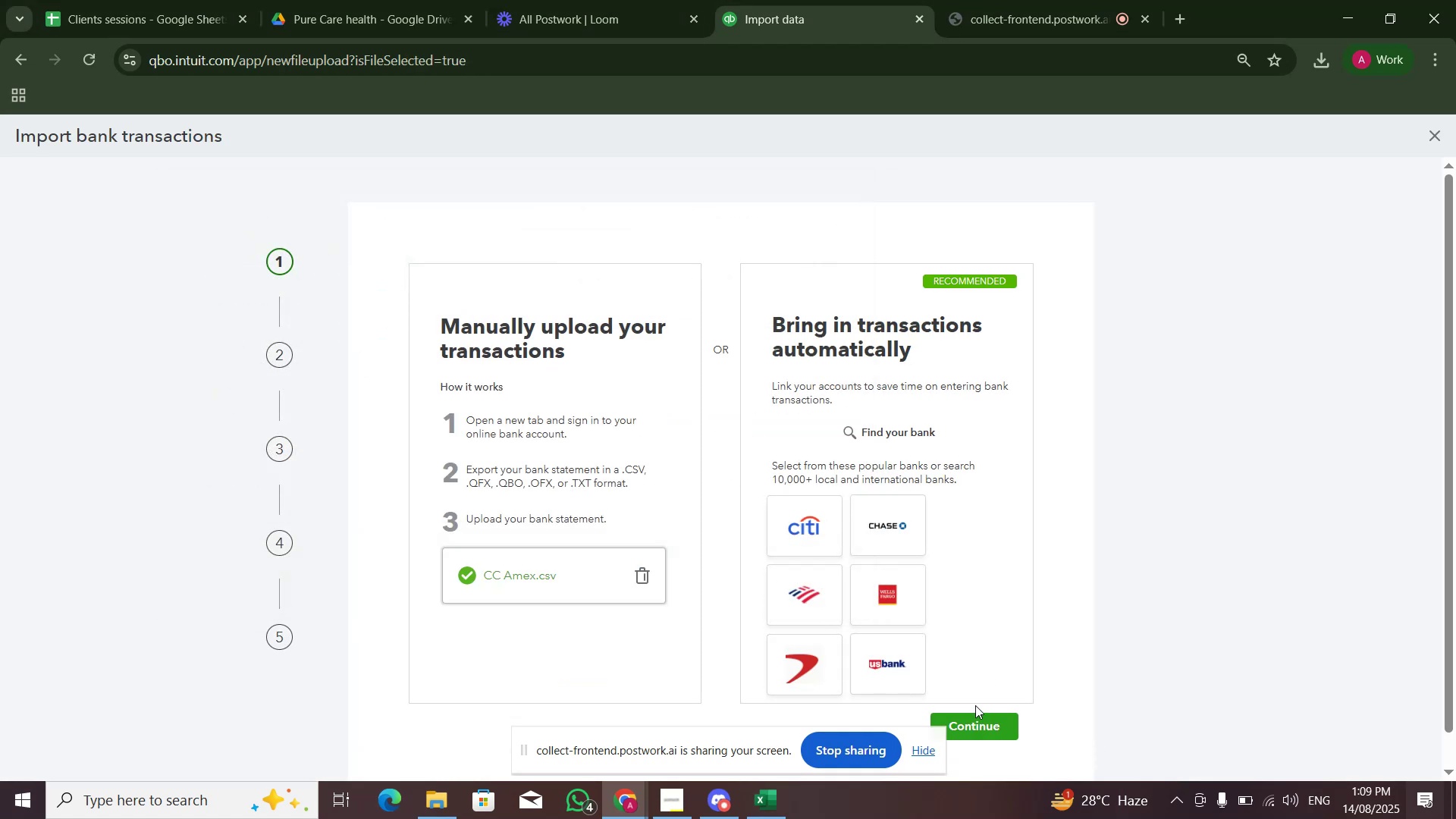 
left_click([977, 716])
 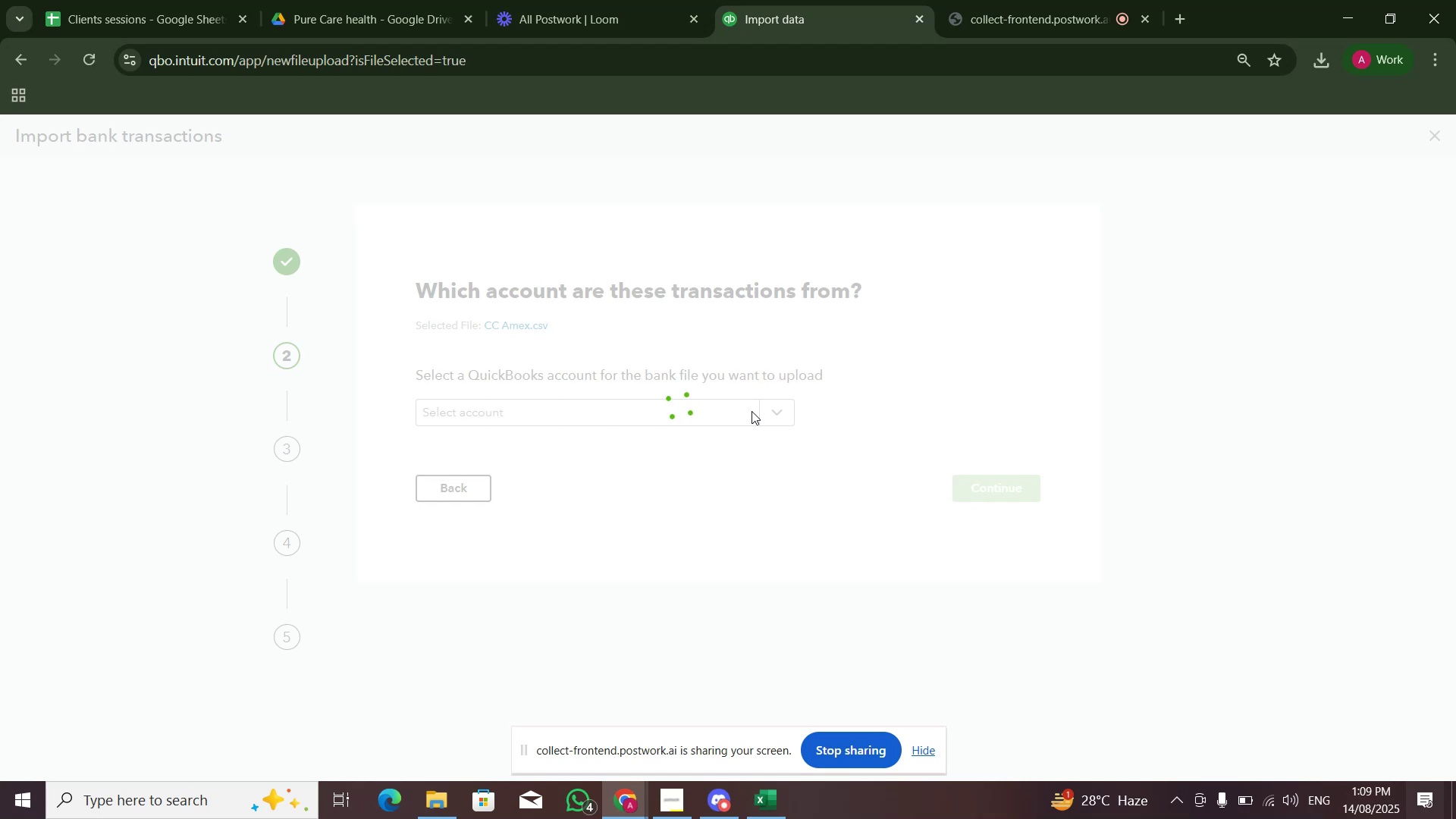 
wait(6.37)
 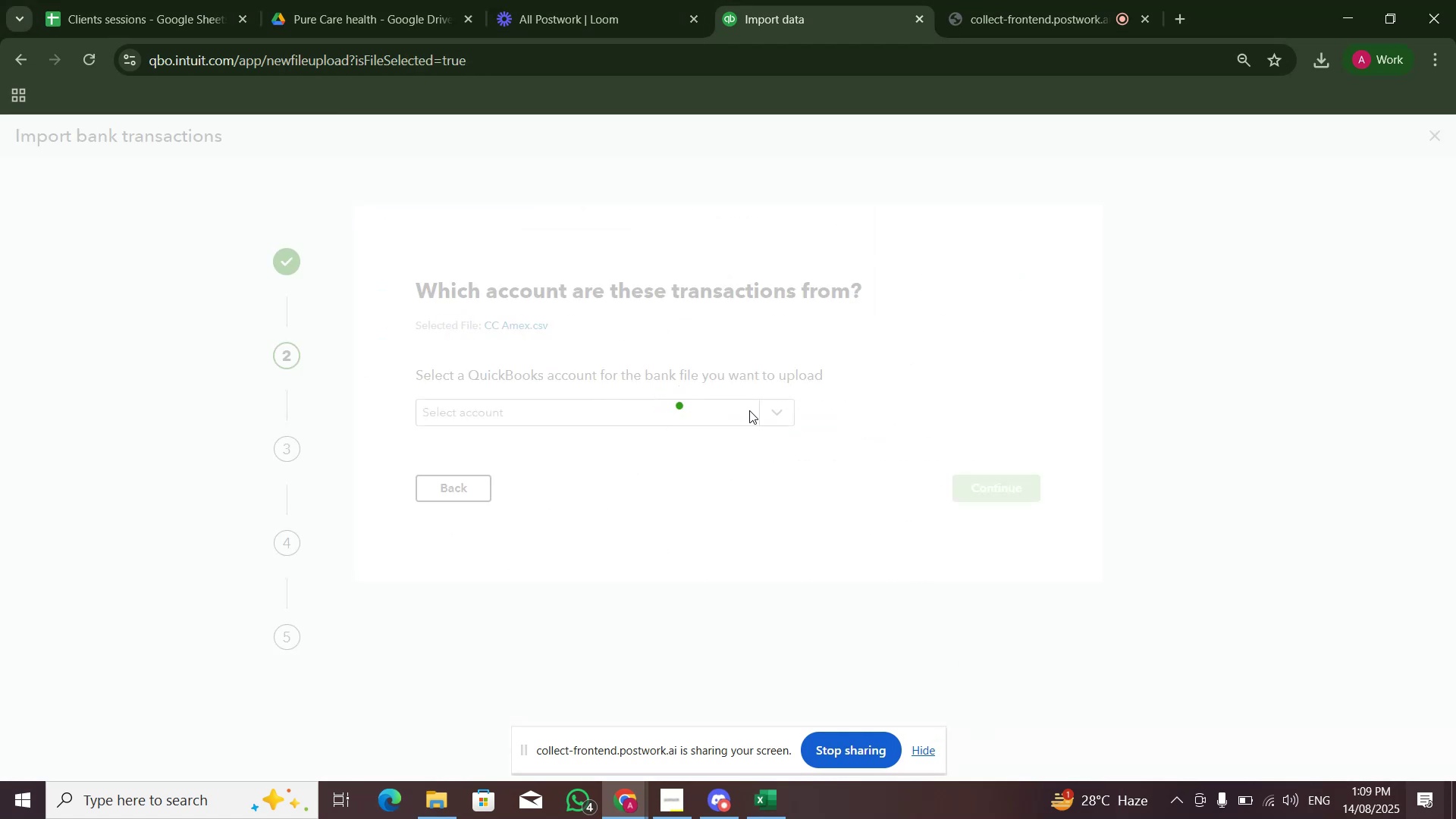 
left_click([752, 411])
 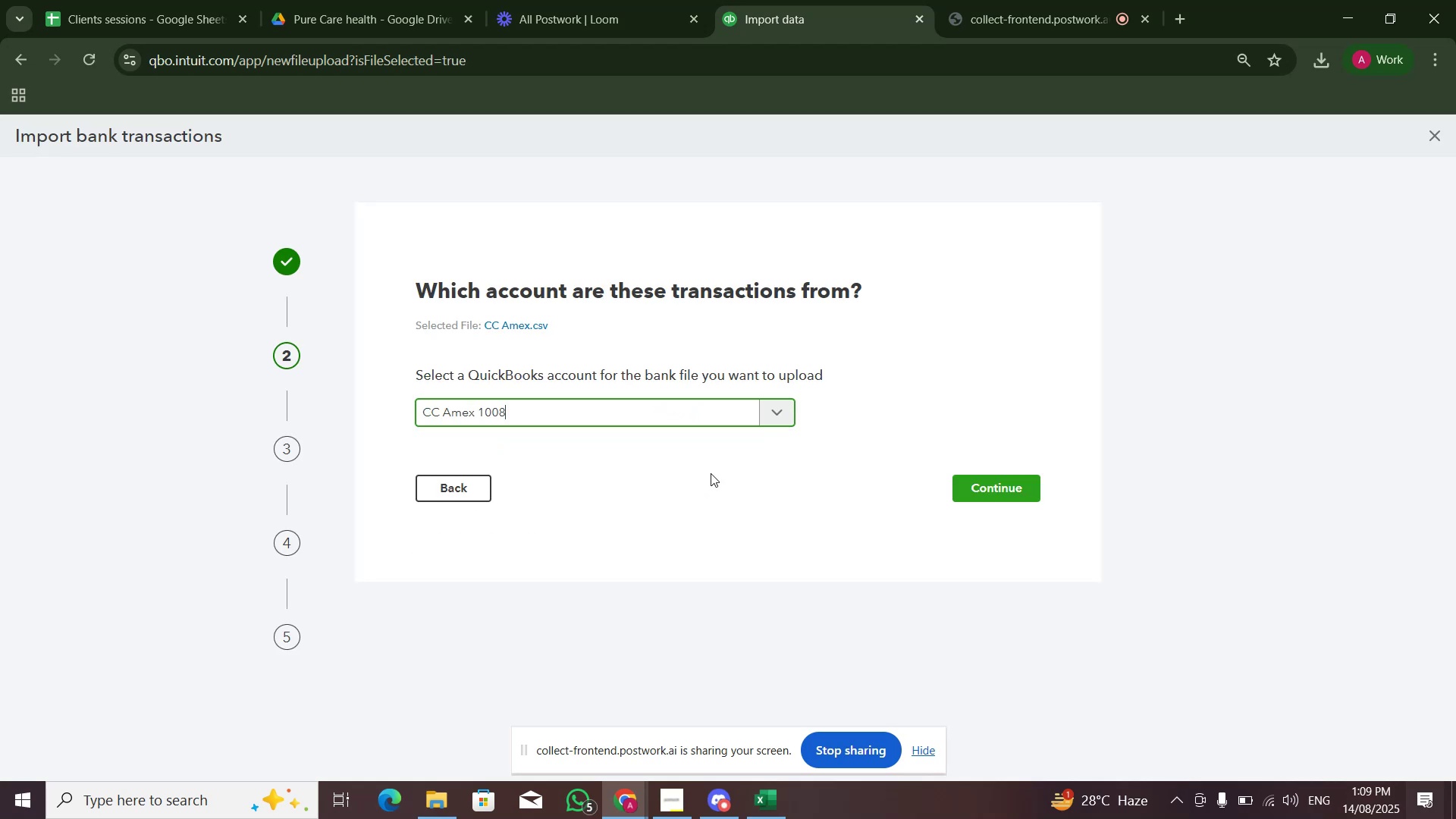 
double_click([908, 438])
 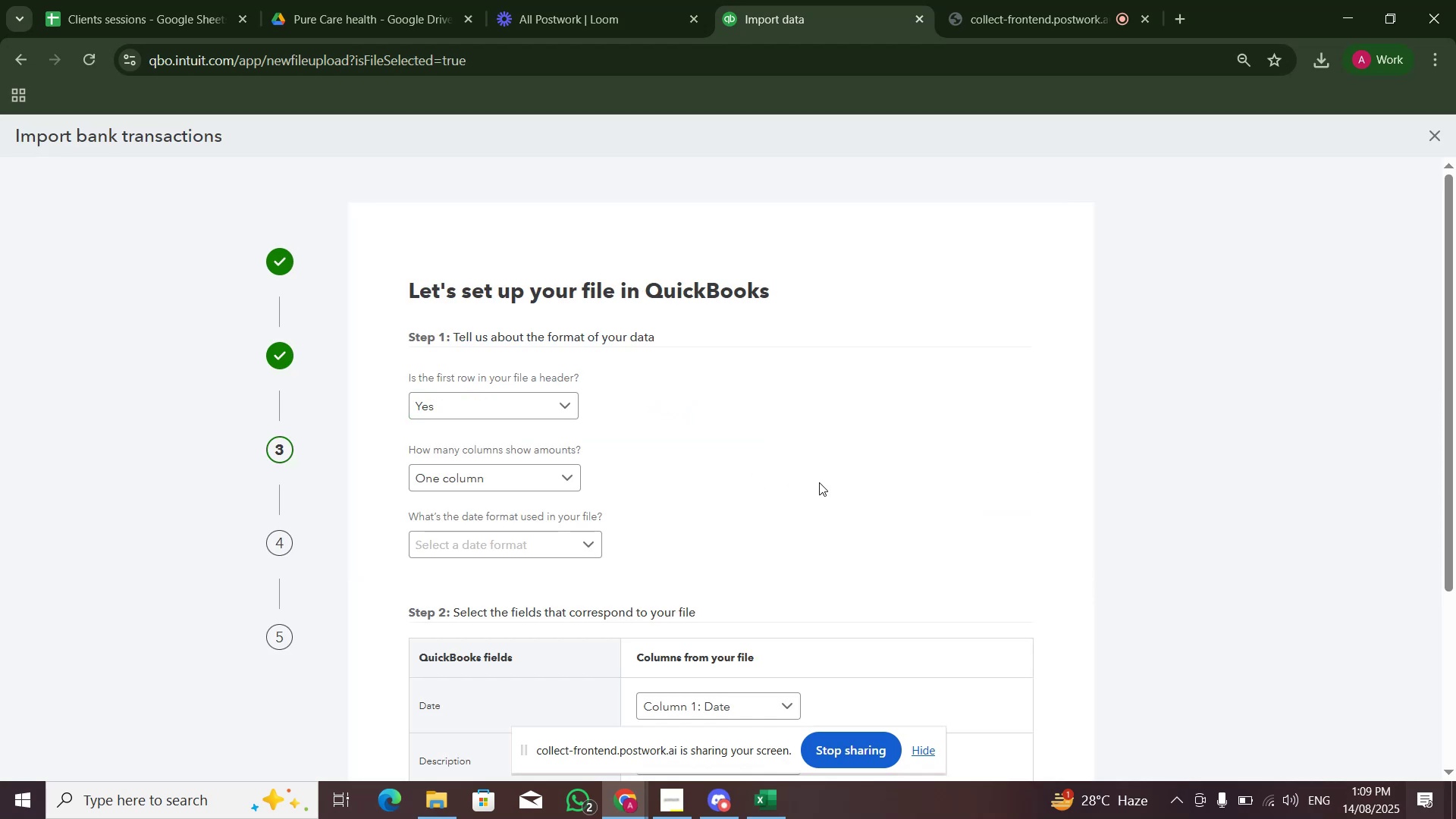 
left_click([450, 534])
 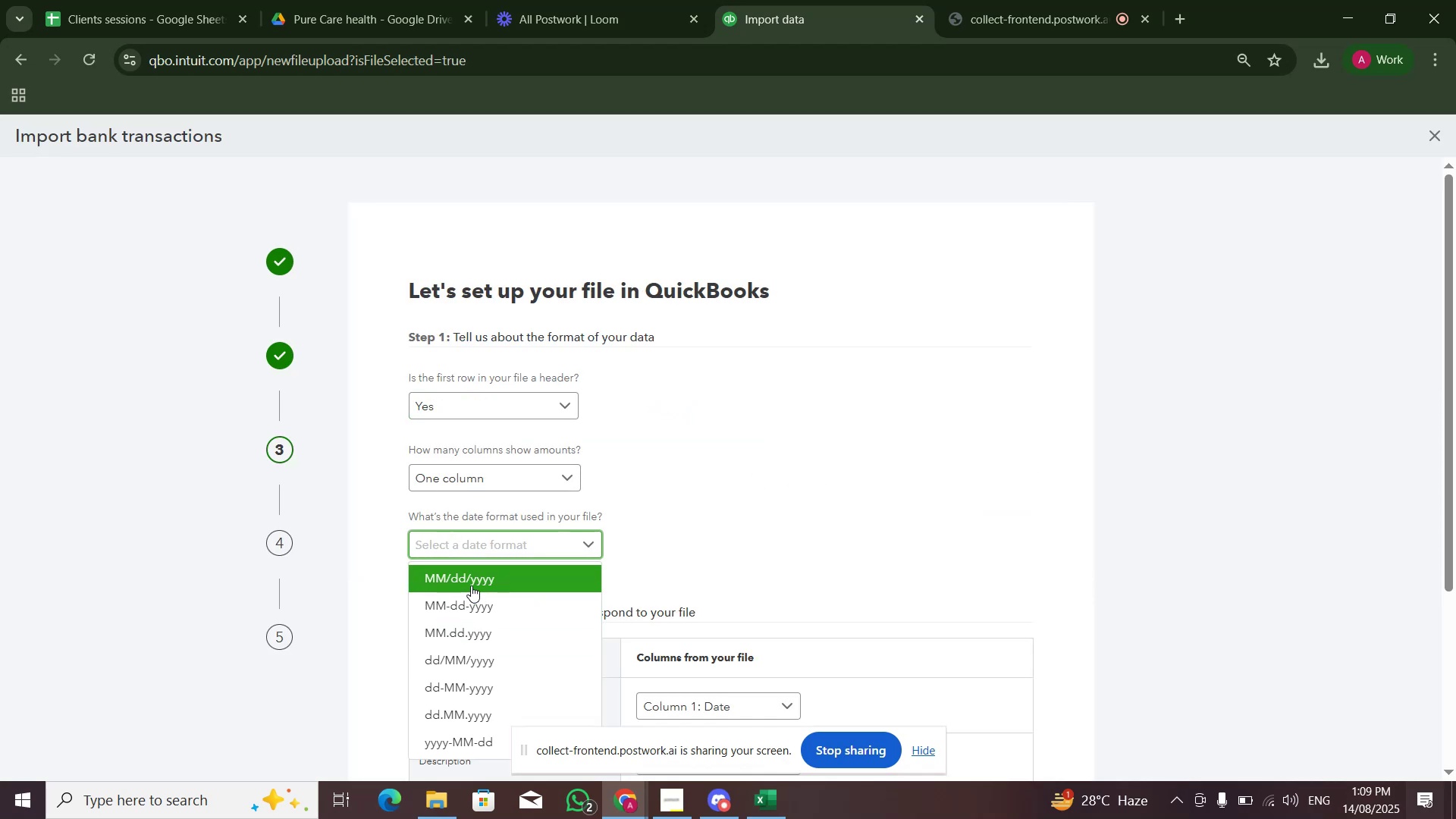 
key(Alt+Tab)
 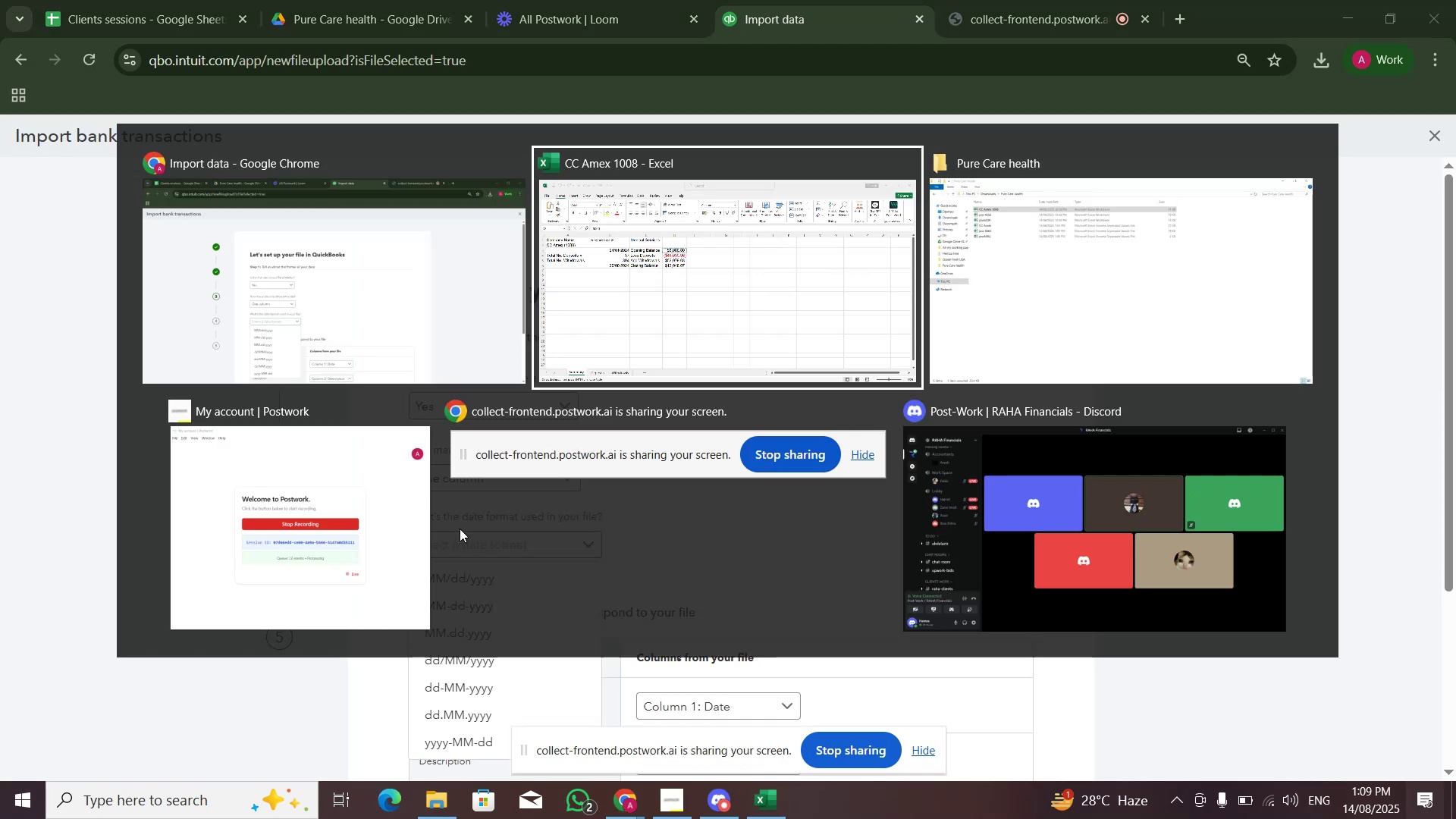 
key(Control+PageDown)
 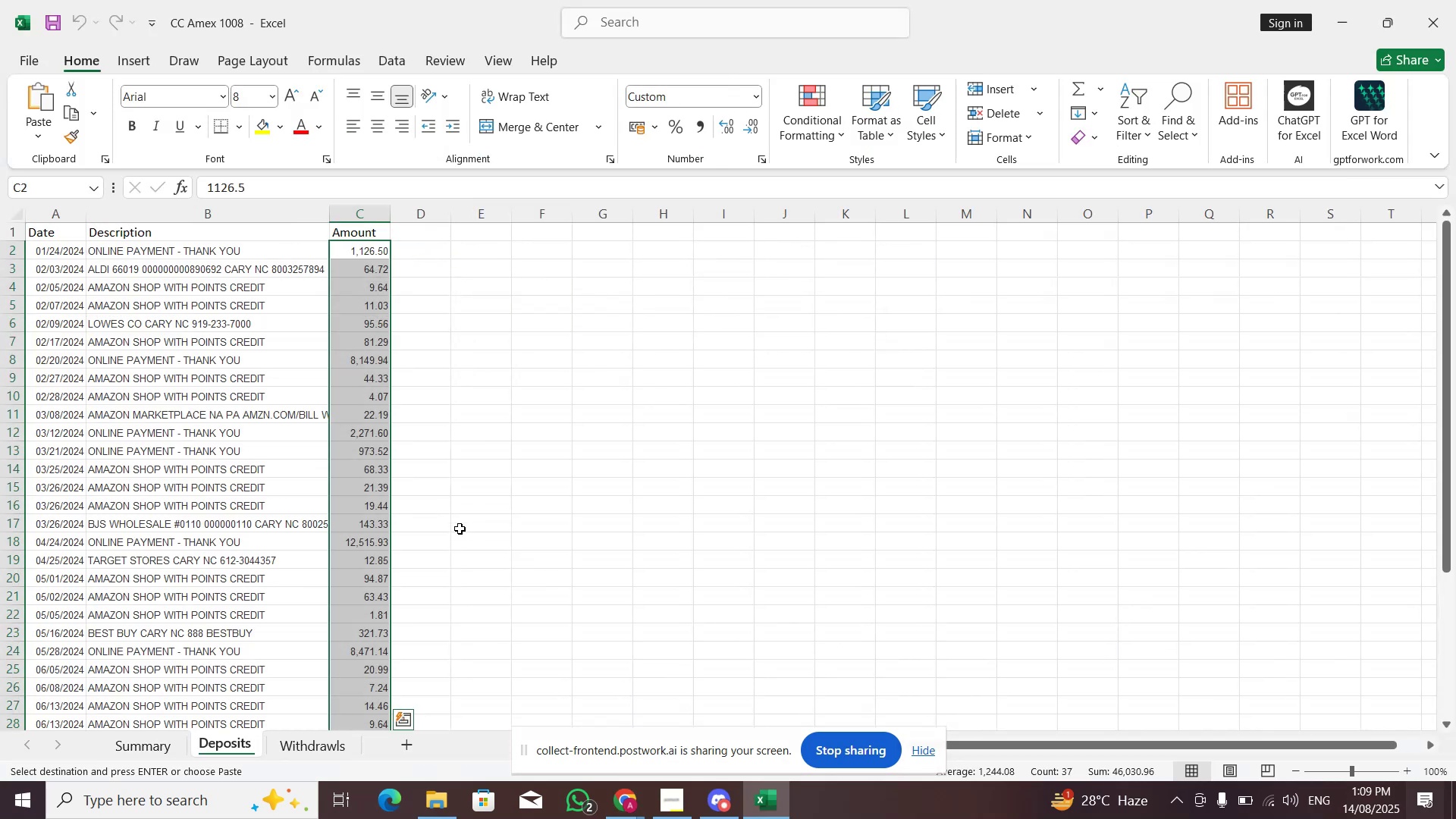 
key(ArrowLeft)
 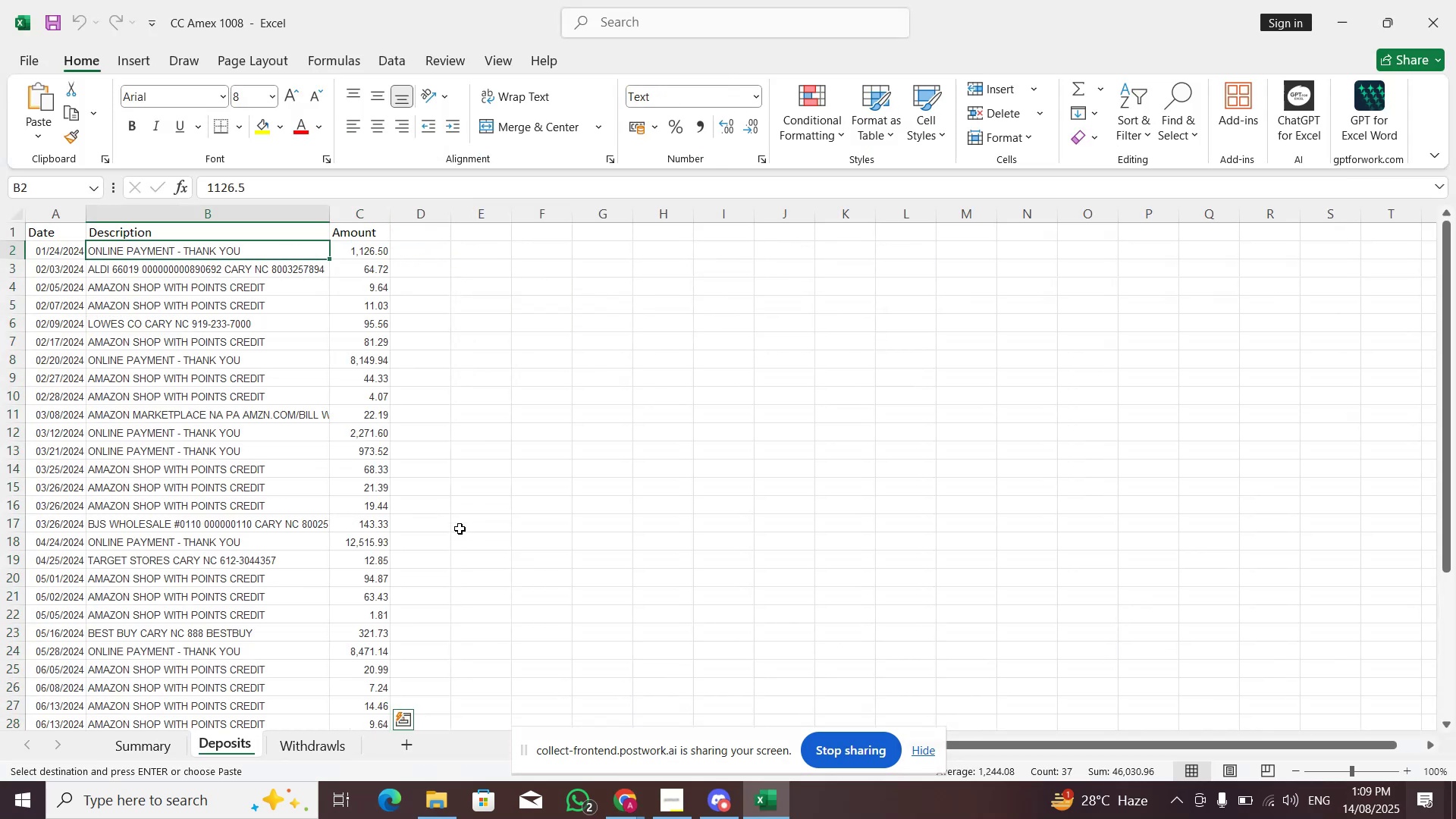 
key(ArrowLeft)
 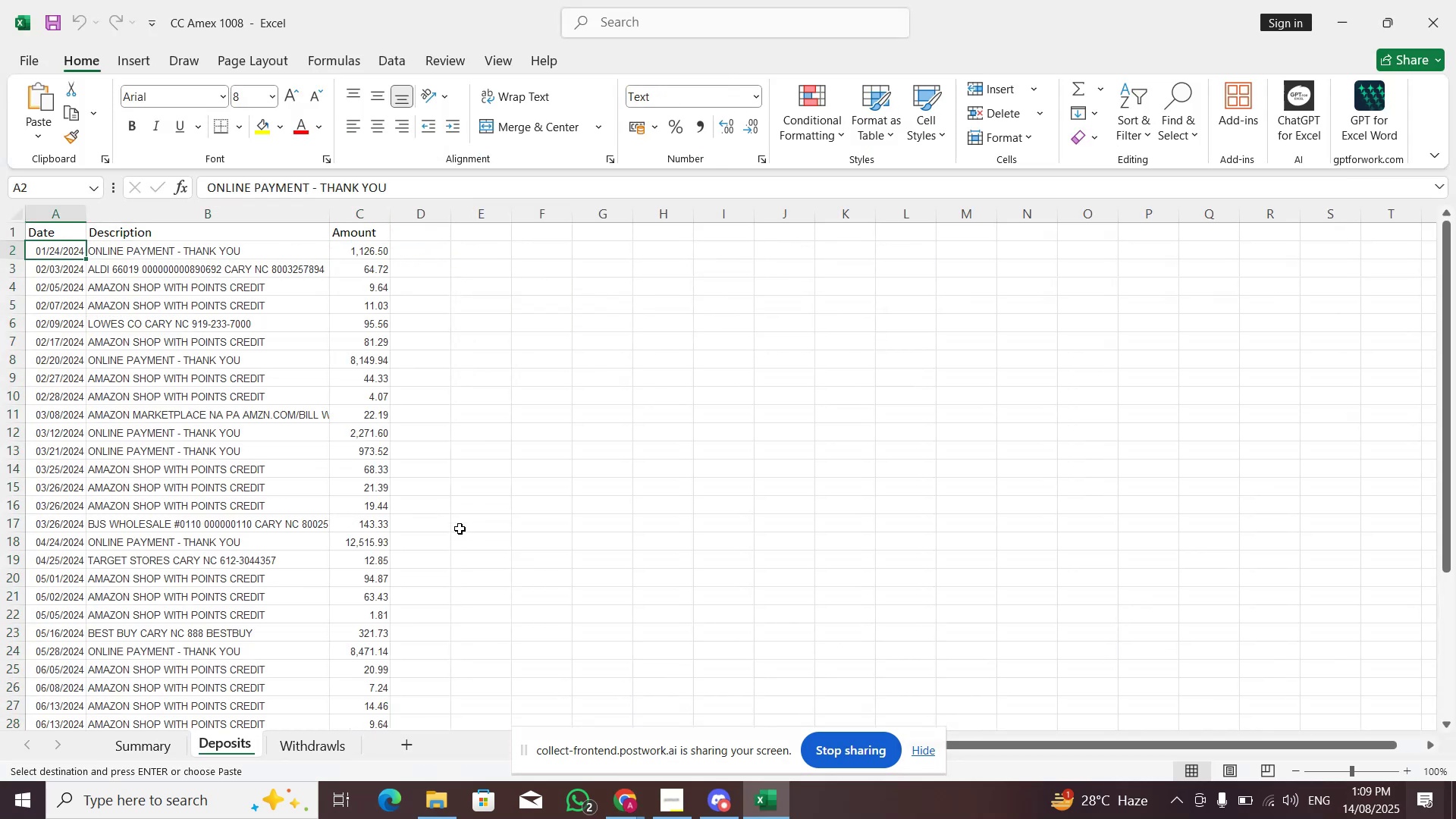 
hold_key(key=ArrowDown, duration=1.51)
 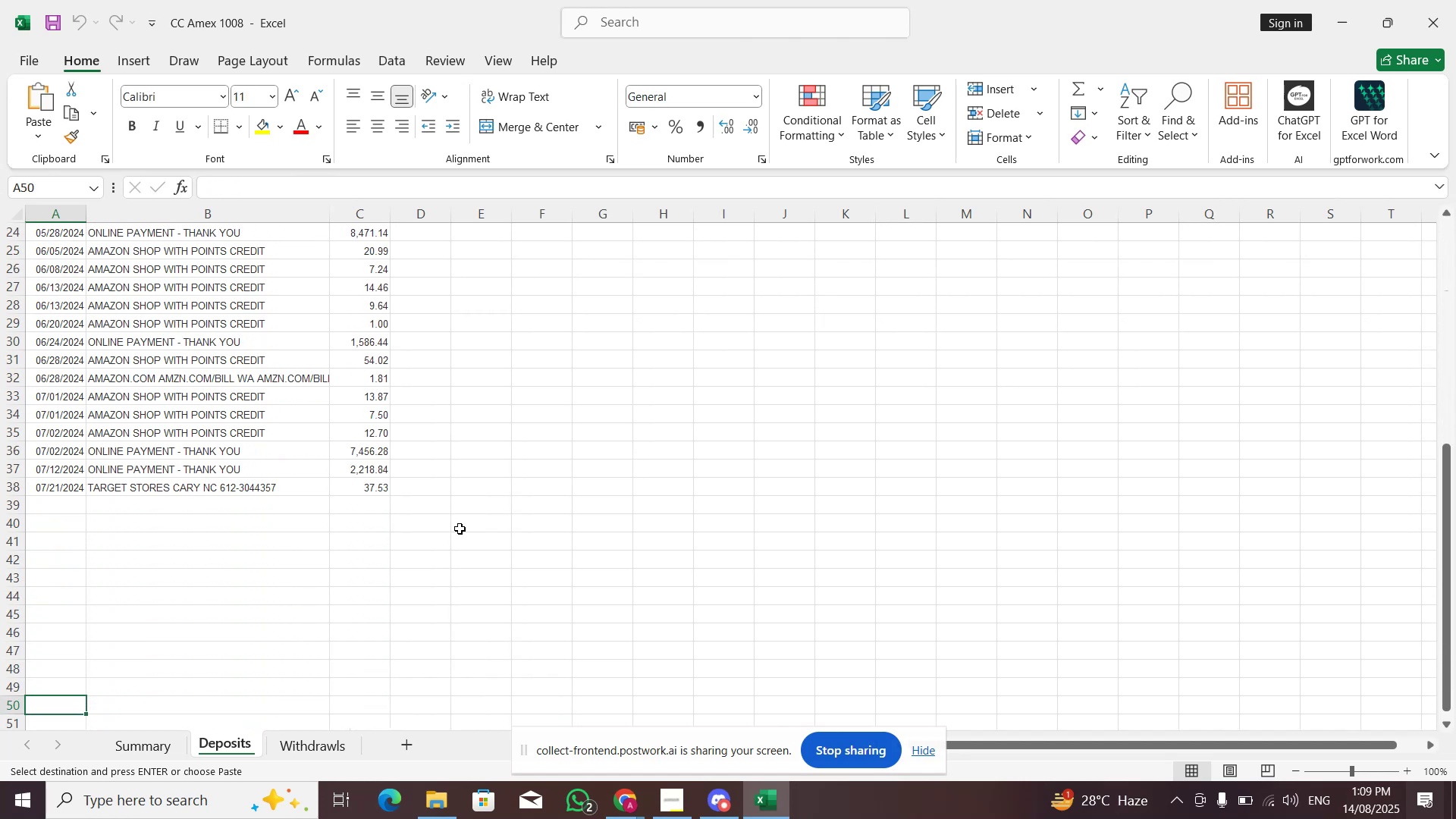 
hold_key(key=ArrowDown, duration=0.53)
 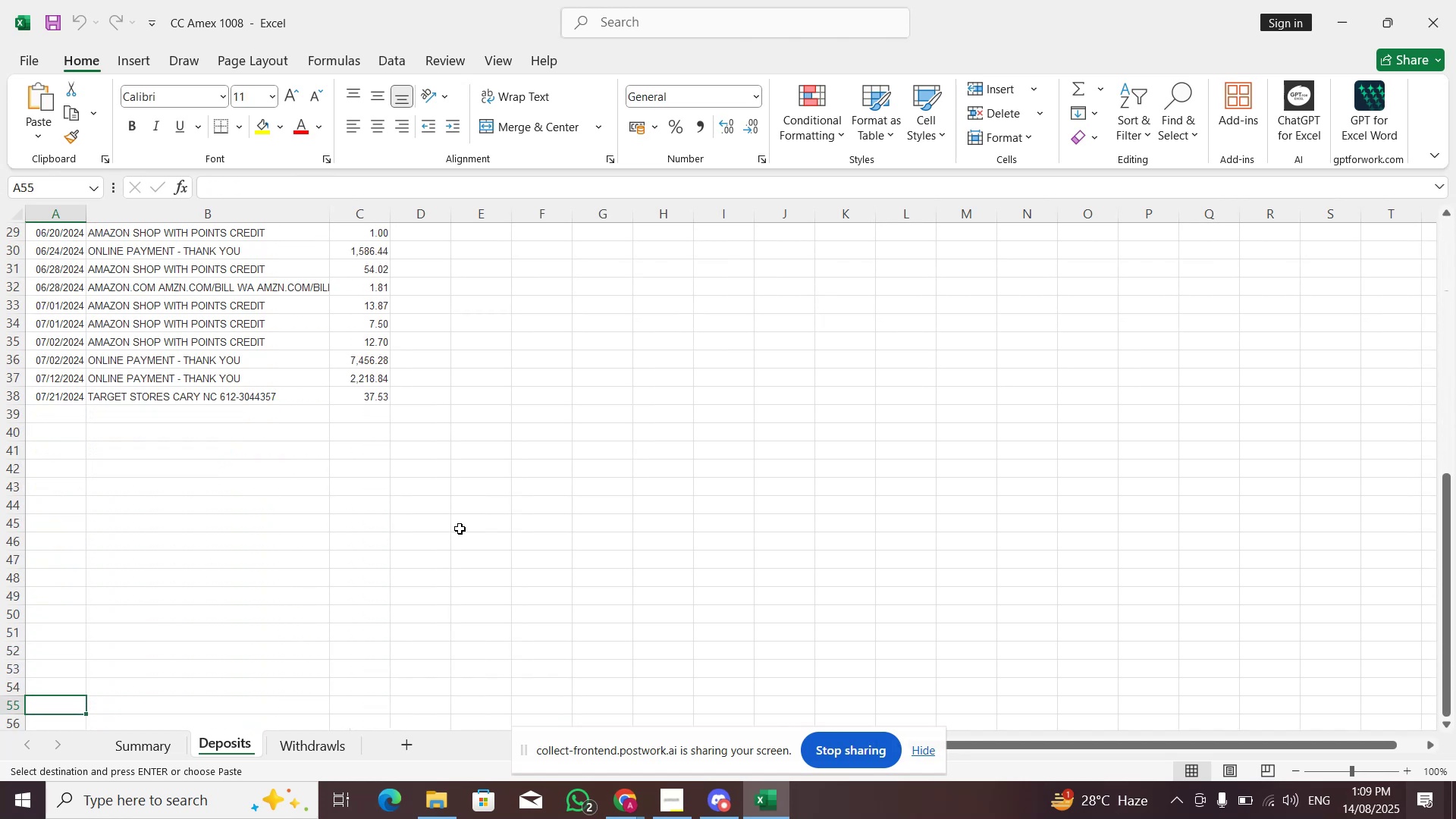 
key(Control+ControlLeft)
 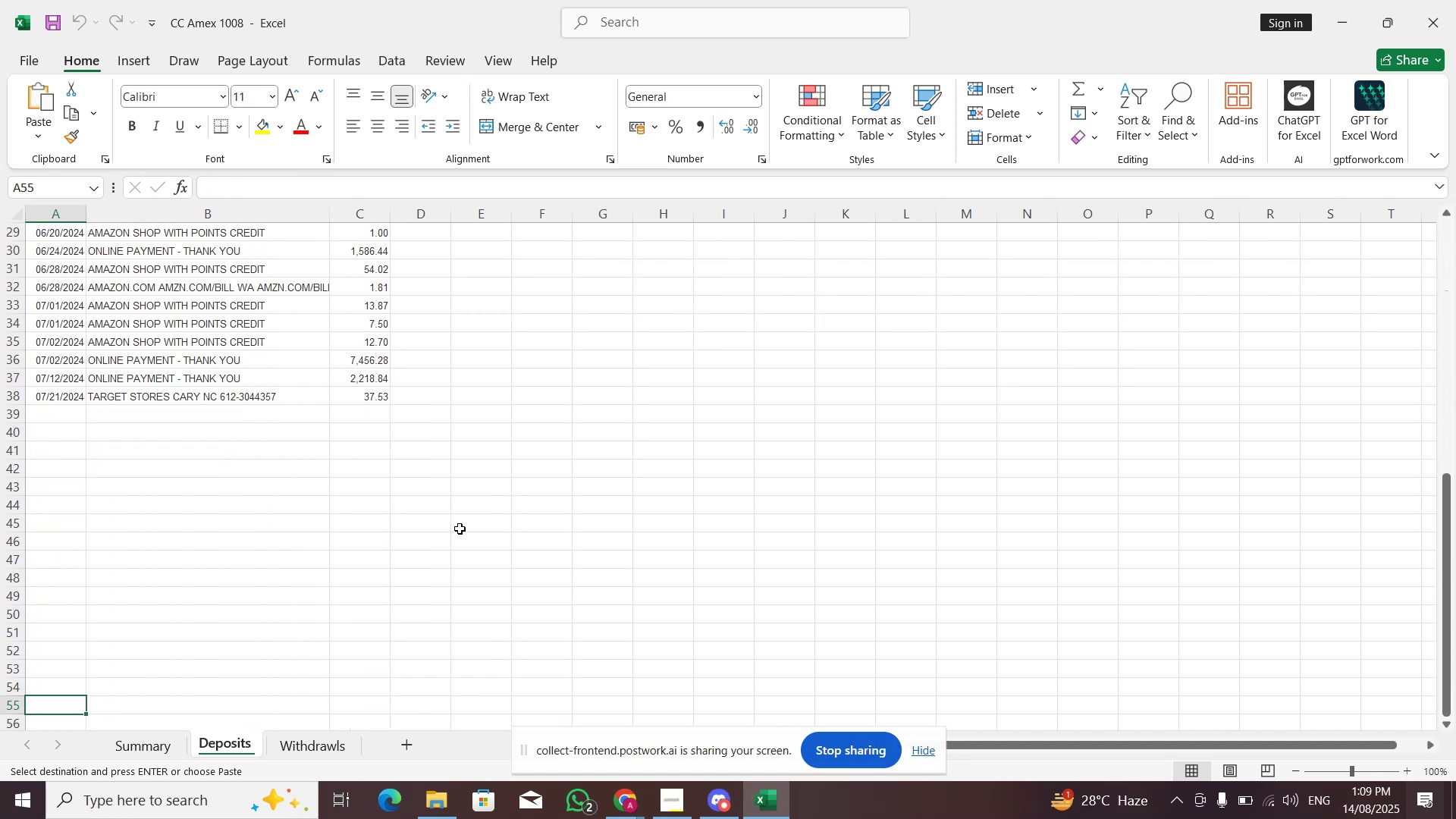 
key(Control+PageDown)
 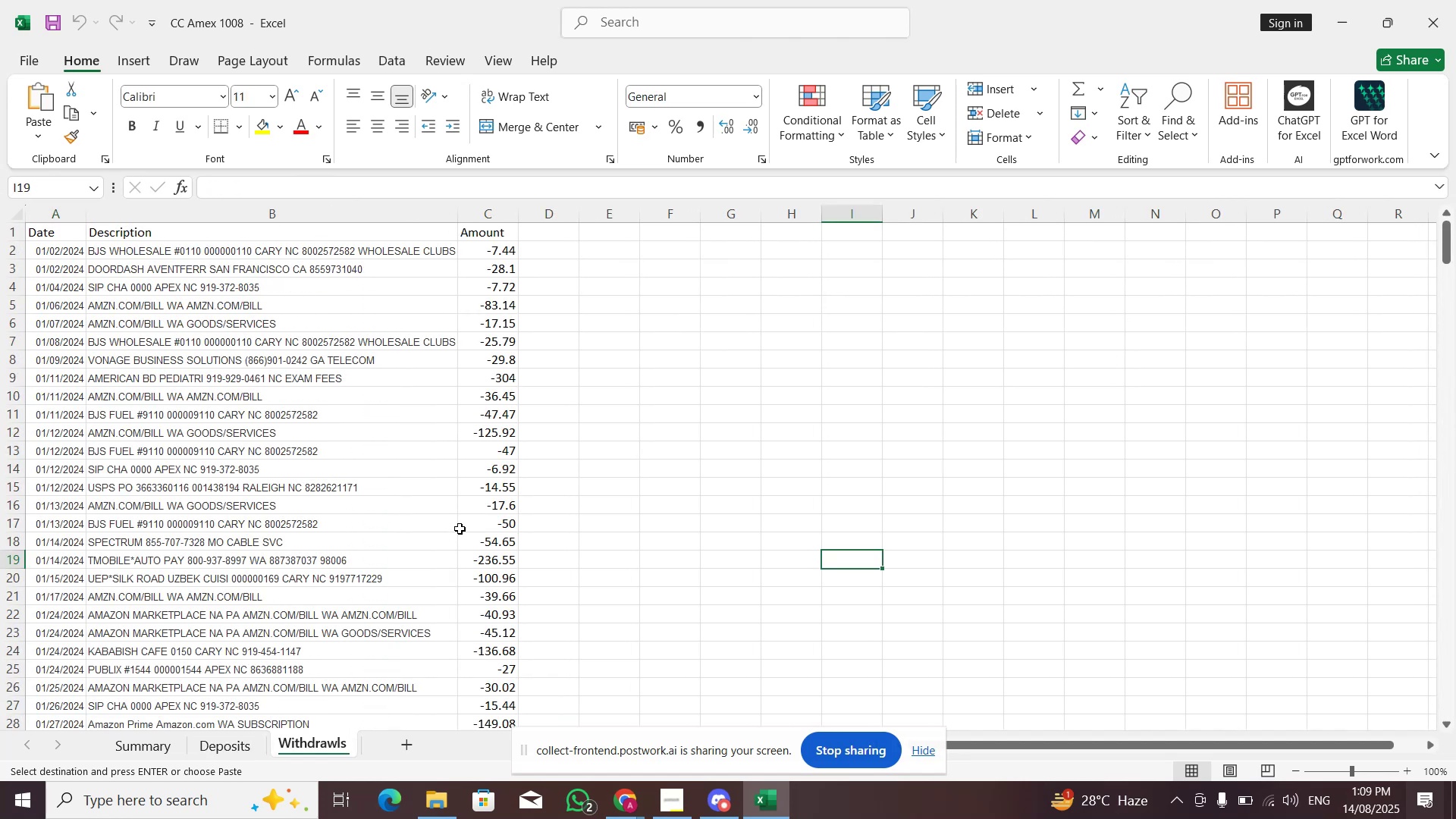 
hold_key(key=ArrowDown, duration=0.55)
 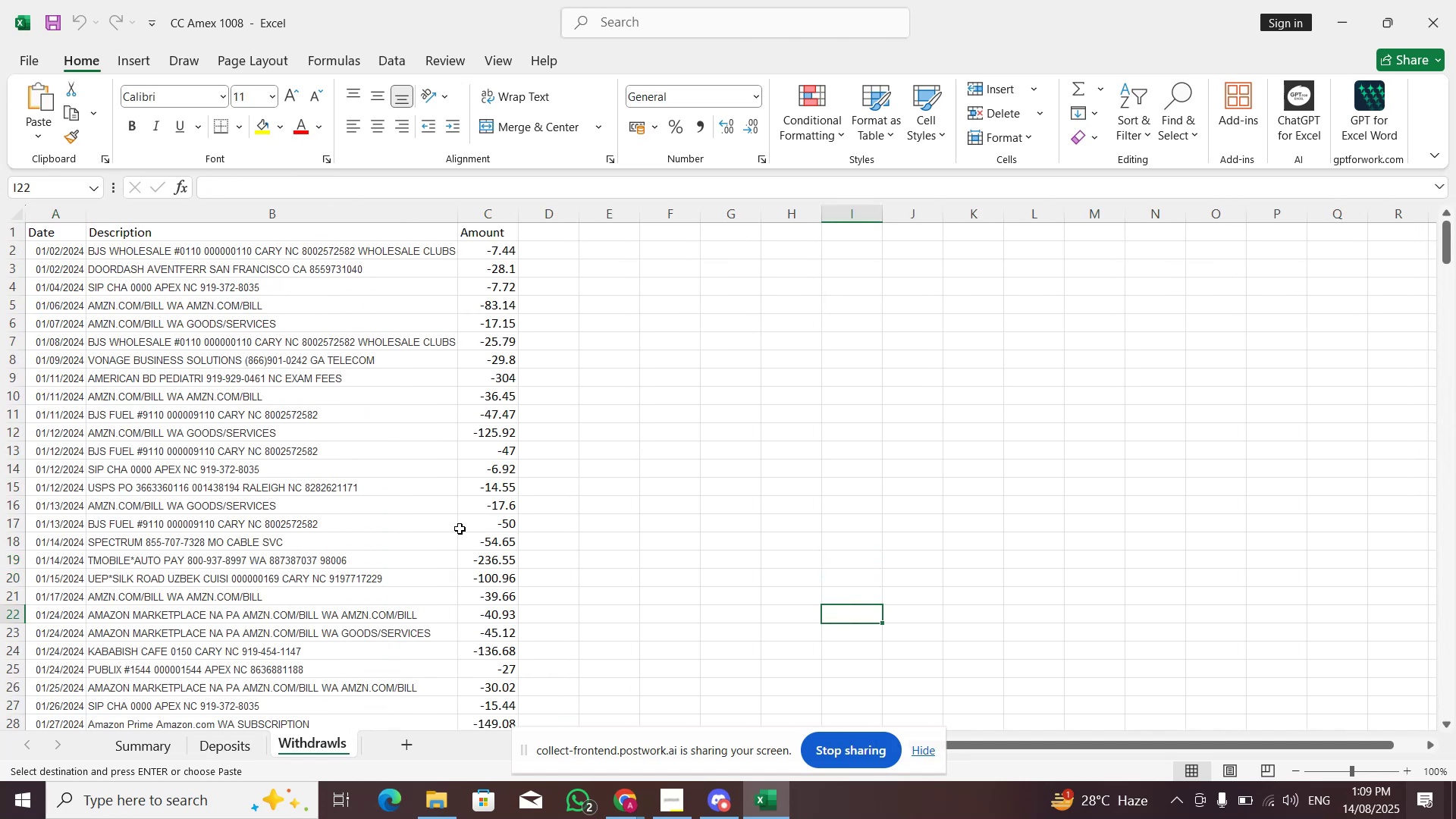 
hold_key(key=ArrowLeft, duration=0.76)
 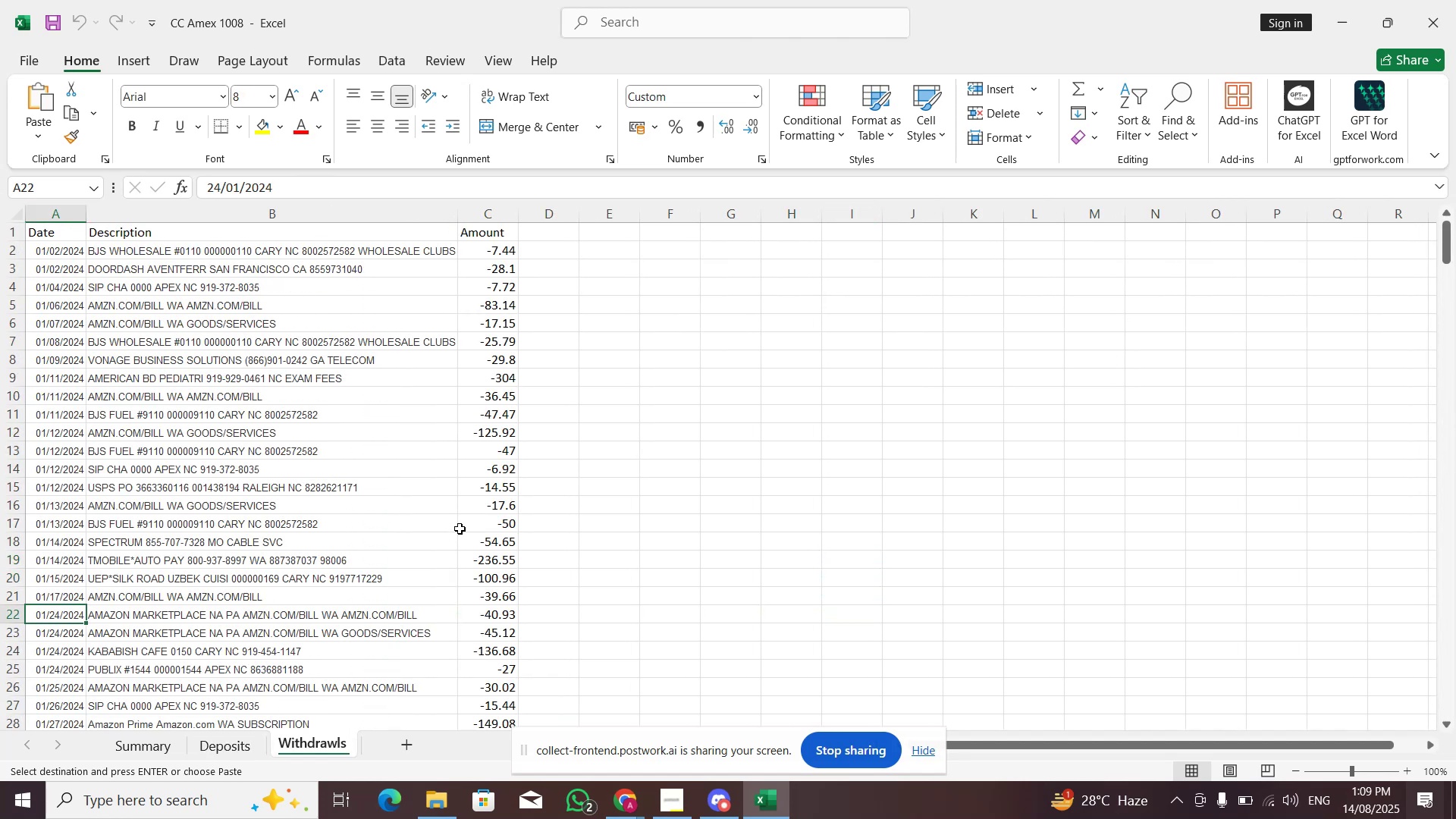 
hold_key(key=ArrowDown, duration=1.12)
 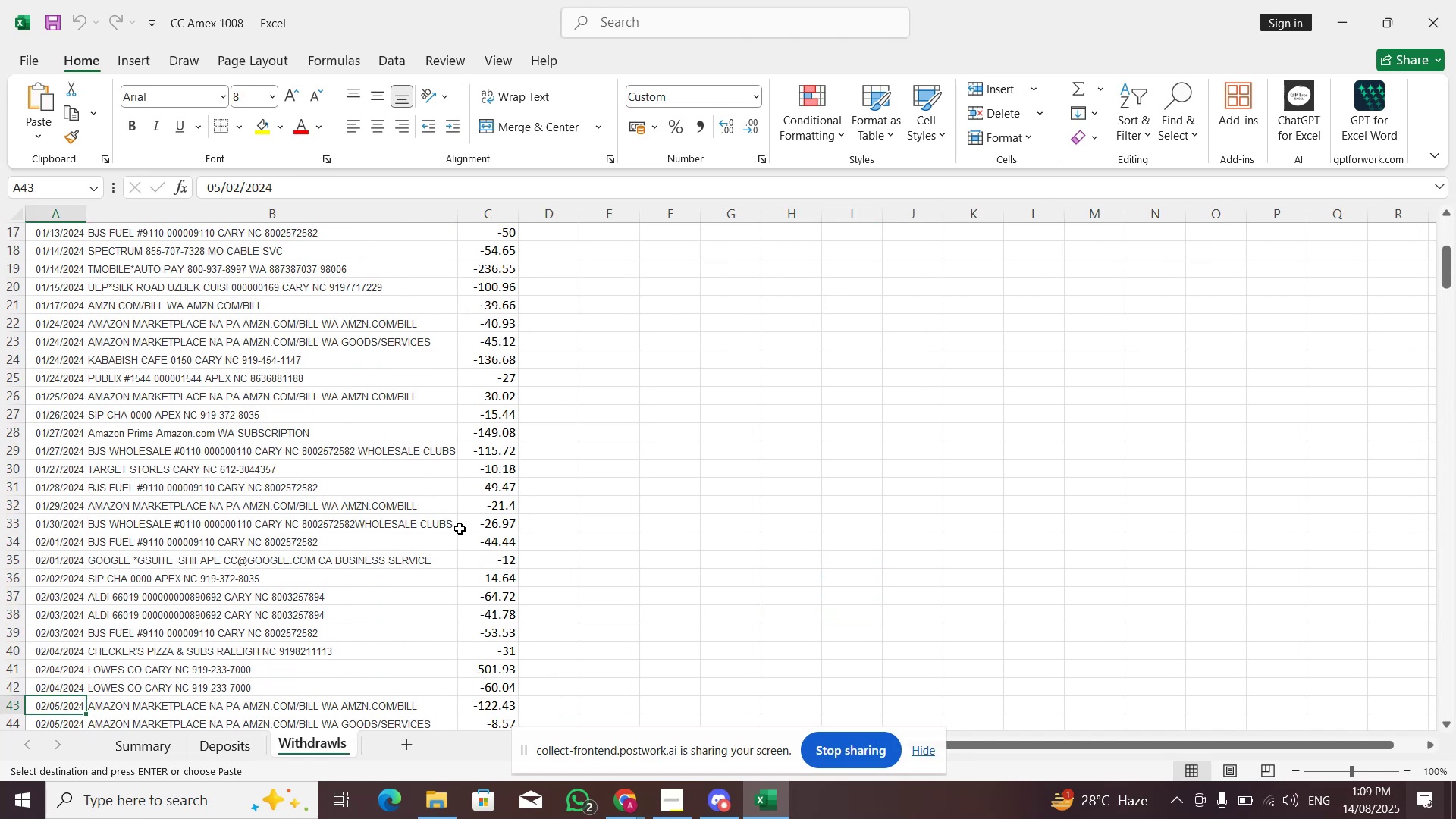 
key(Alt+AltLeft)
 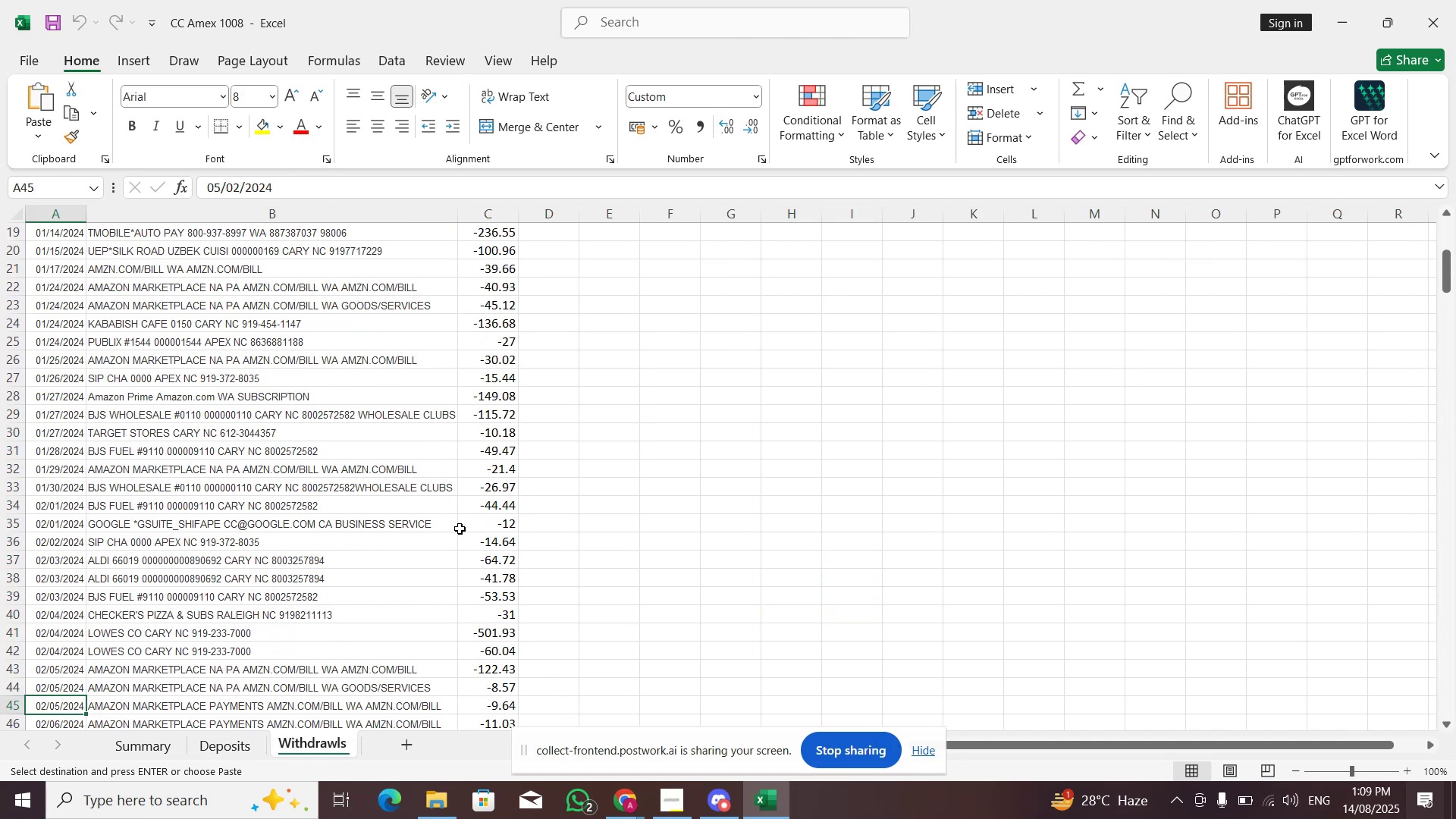 
key(Alt+Tab)
 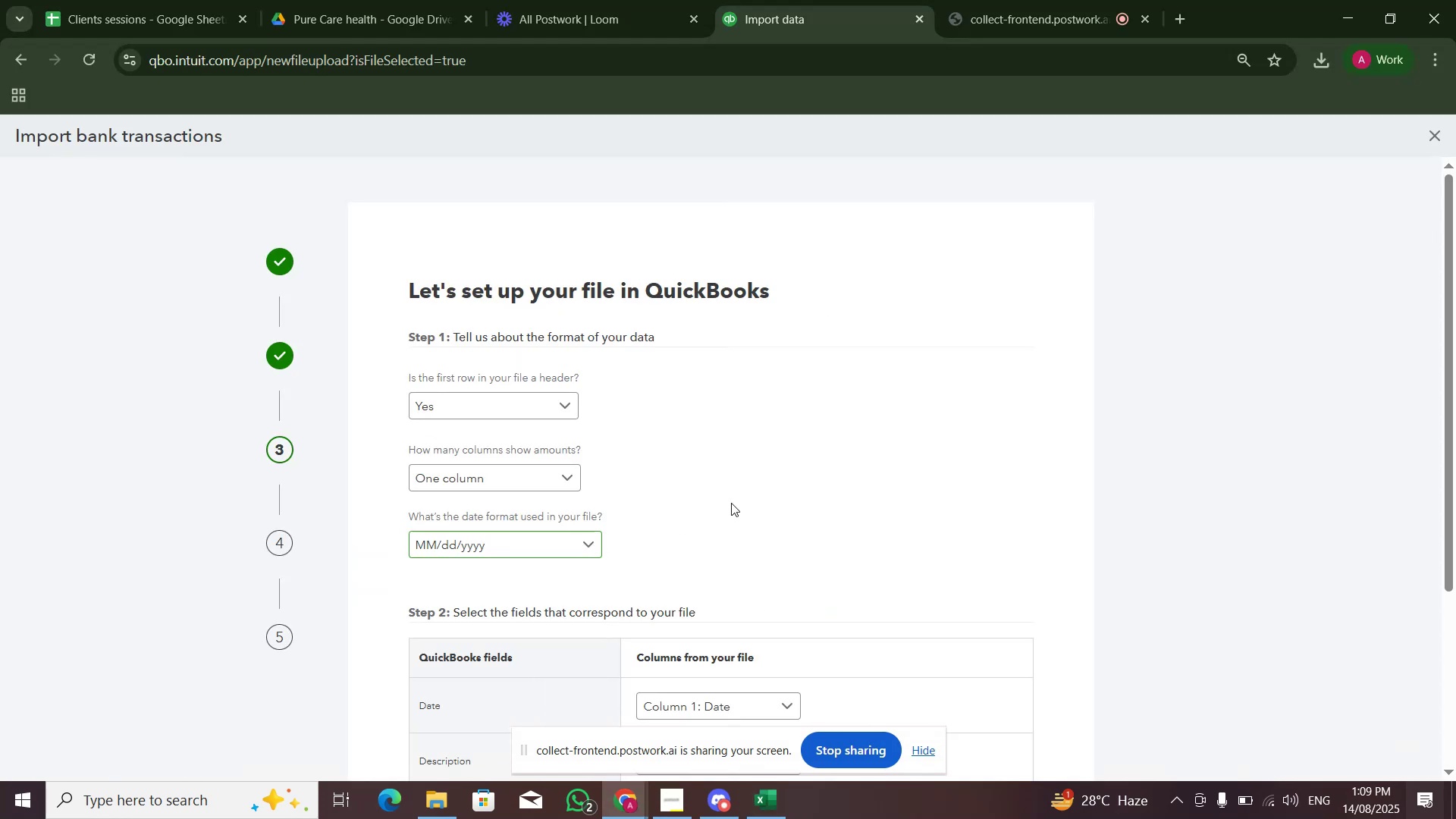 
scroll: coordinate [799, 489], scroll_direction: down, amount: 5.0
 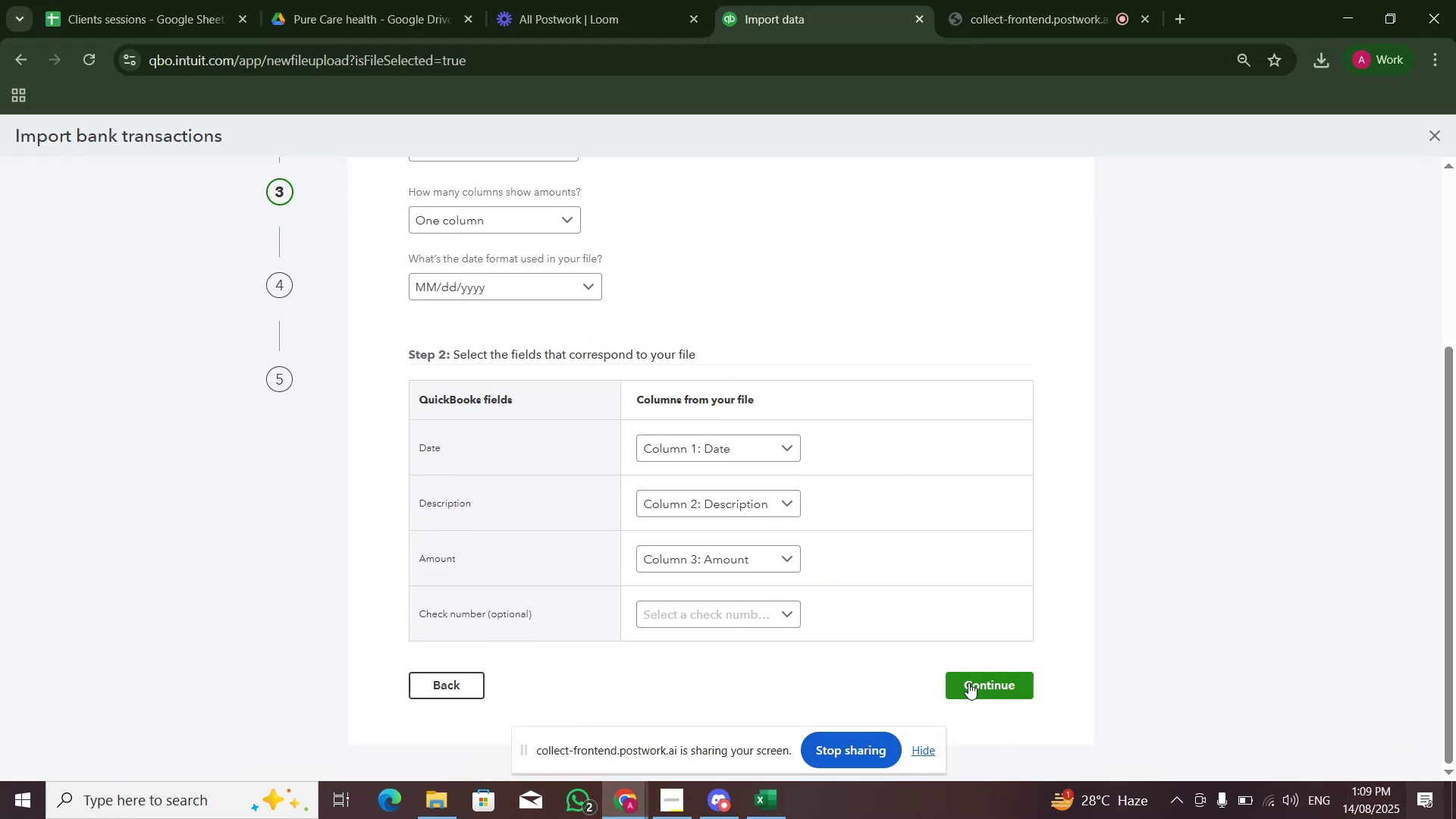 
left_click([968, 682])
 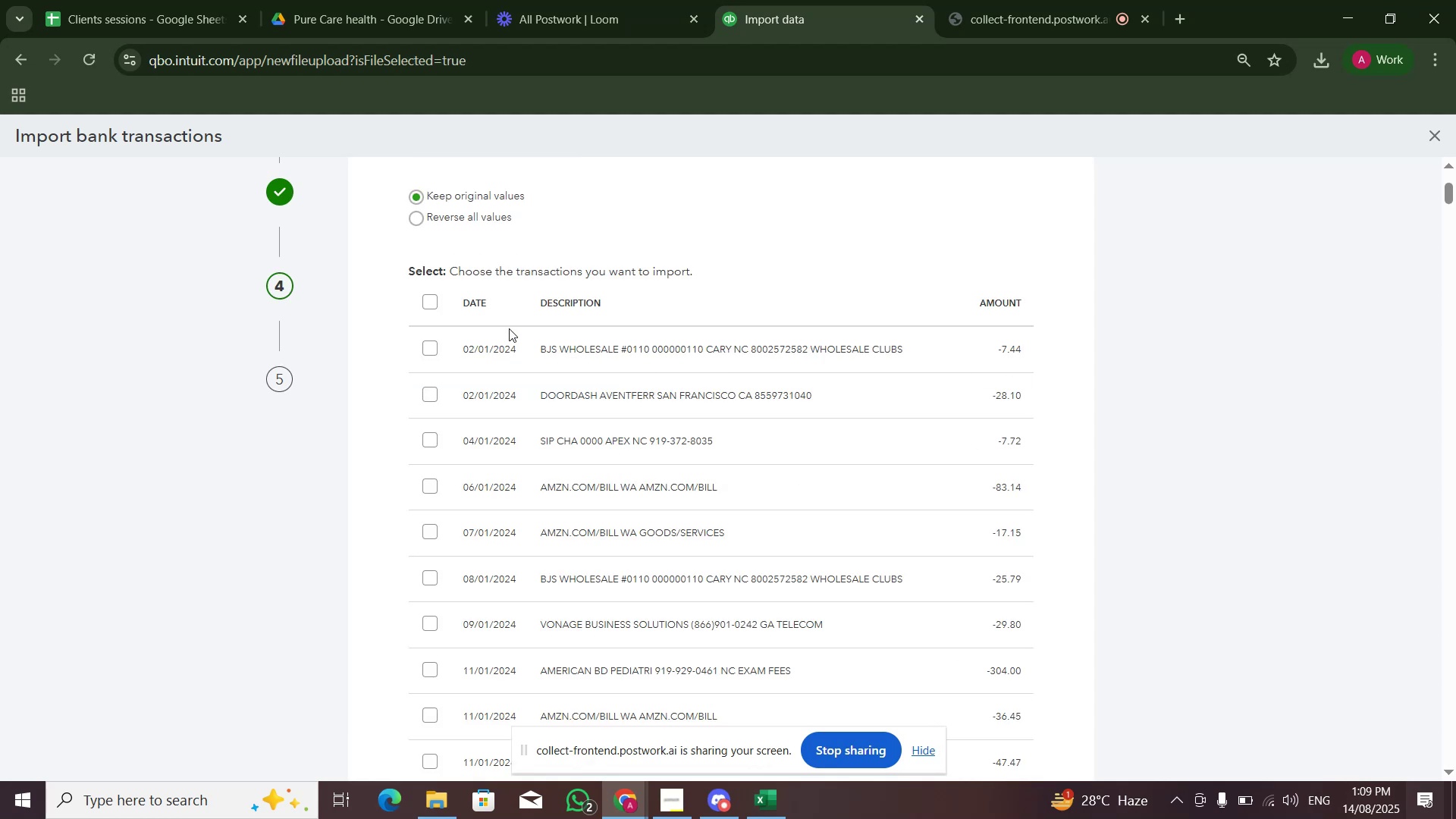 
left_click([431, 303])
 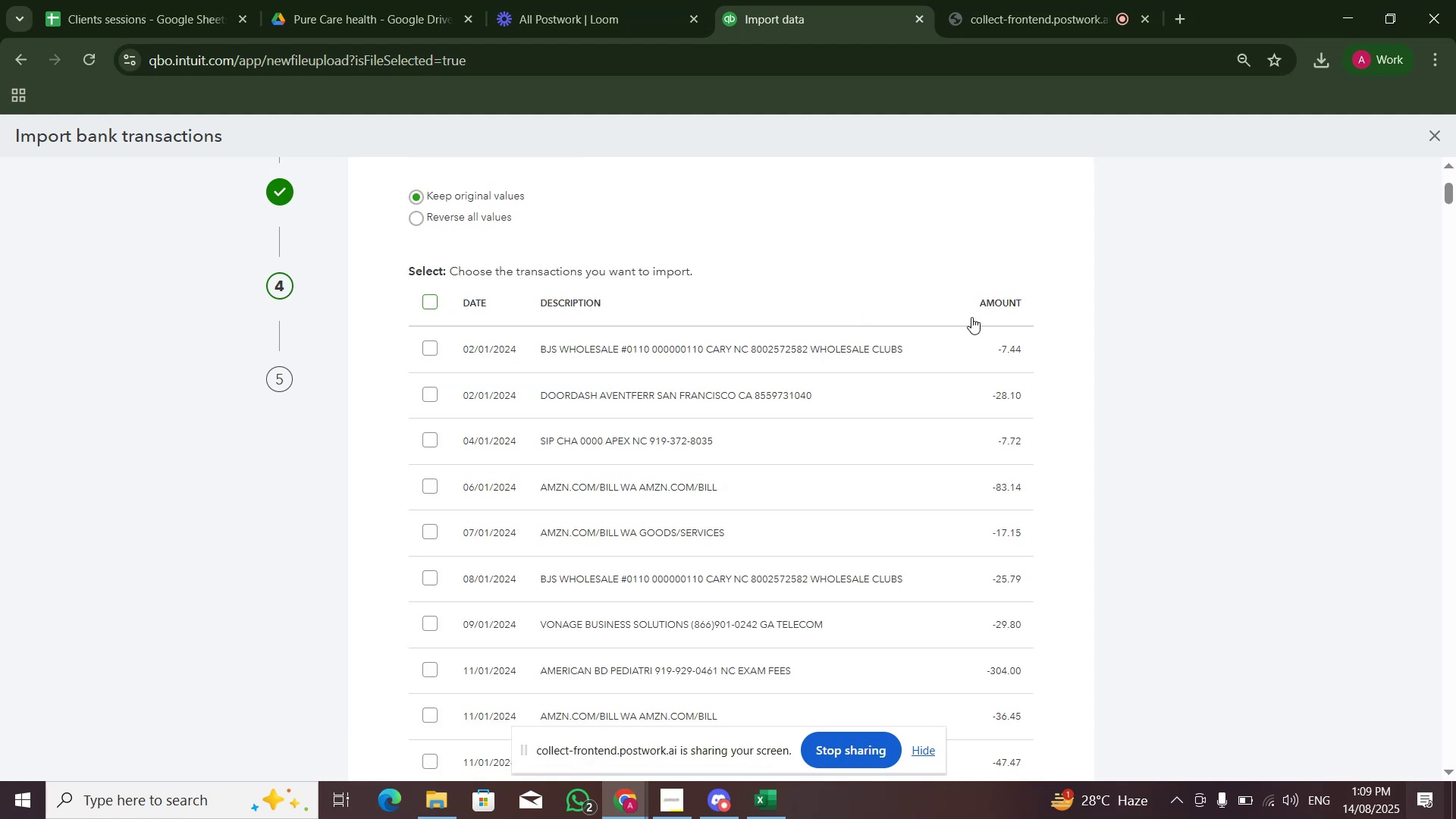 
scroll: coordinate [1057, 460], scroll_direction: down, amount: 14.0
 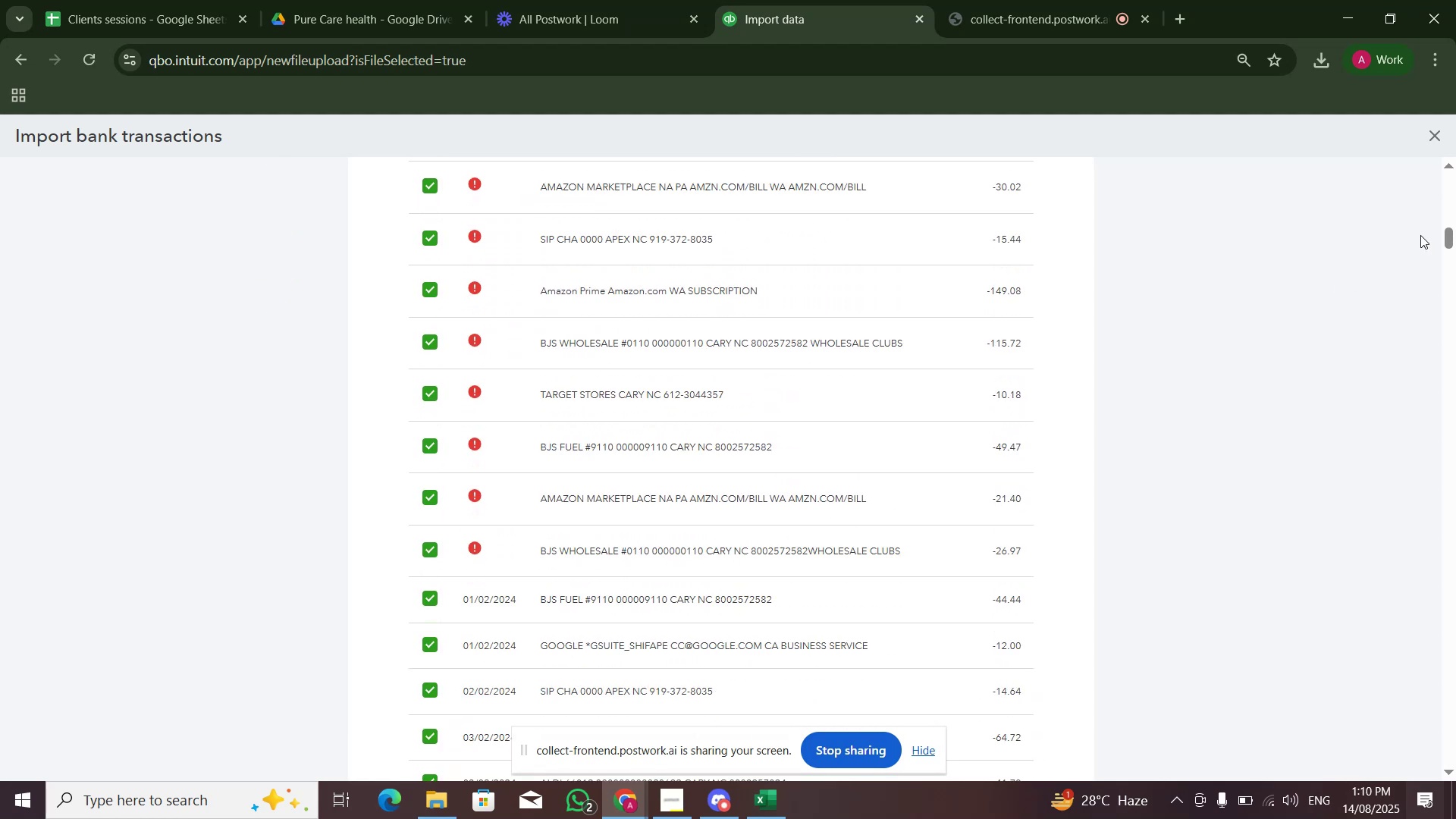 
left_click_drag(start_coordinate=[1447, 241], to_coordinate=[1411, 202])
 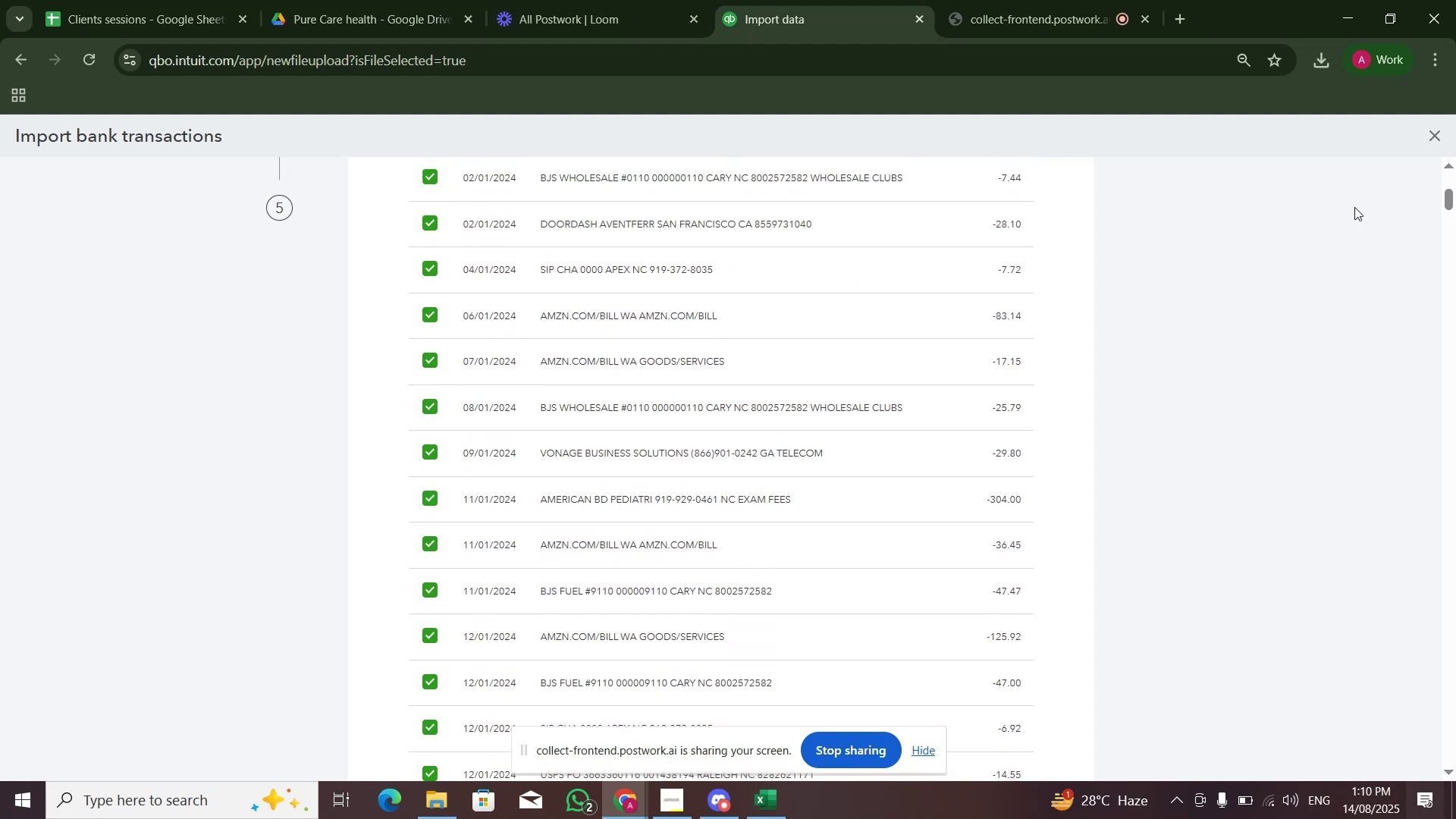 
key(Alt+Tab)
 